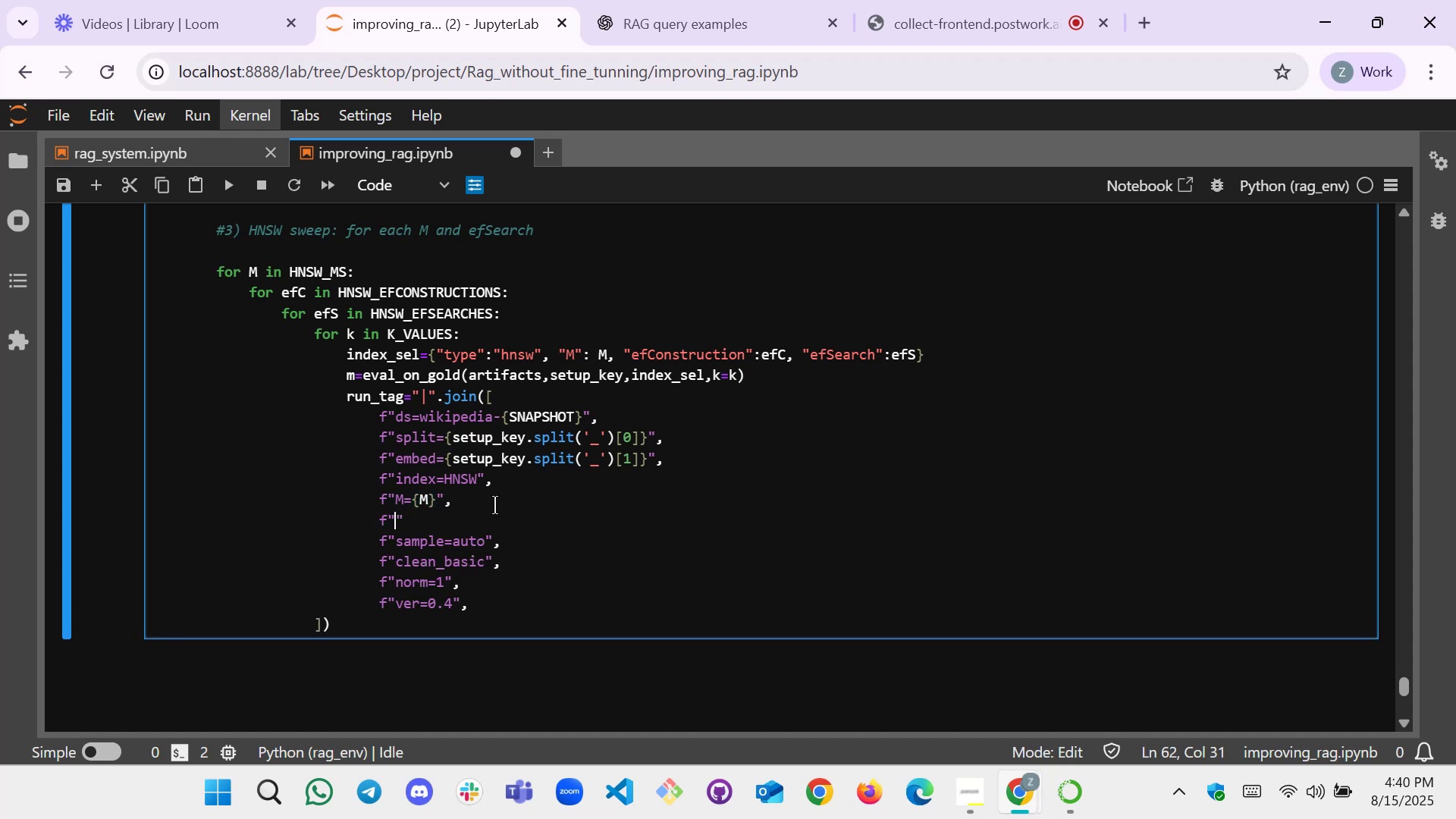 
type(efCont)
key(Backspace)
type(sr)
key(Backspace)
type(truction={})
 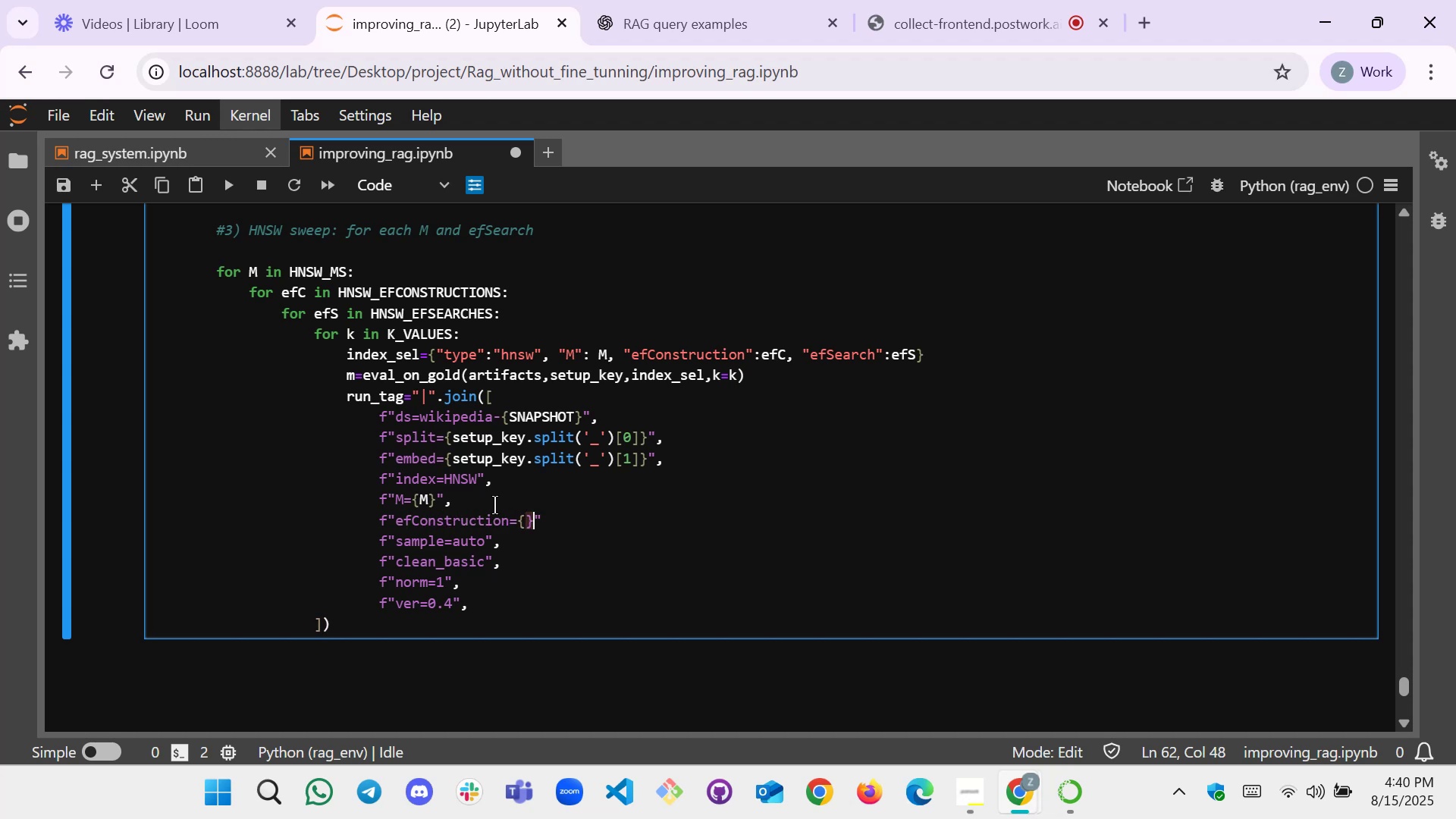 
key(ArrowLeft)
 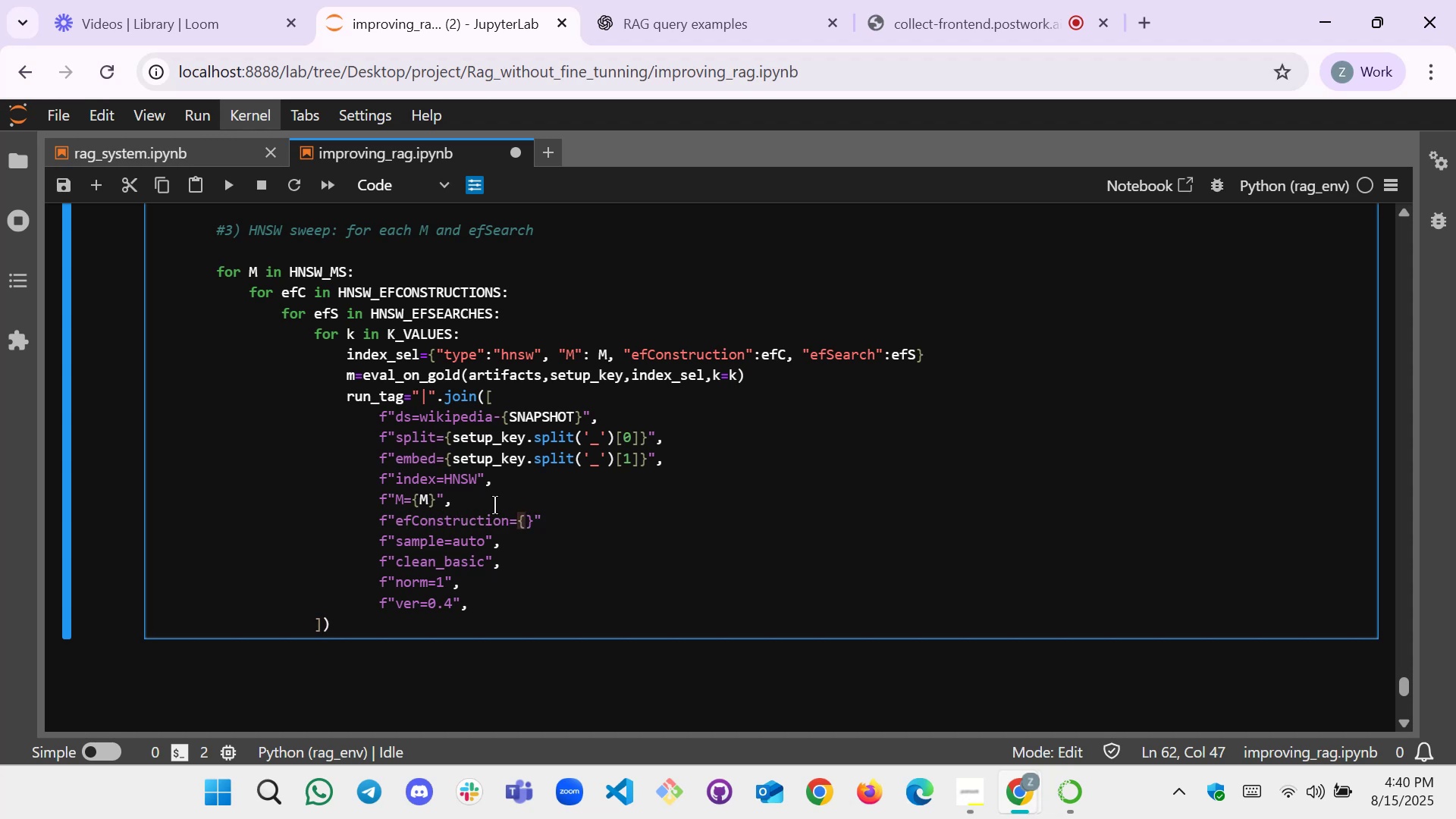 
type(efc)
 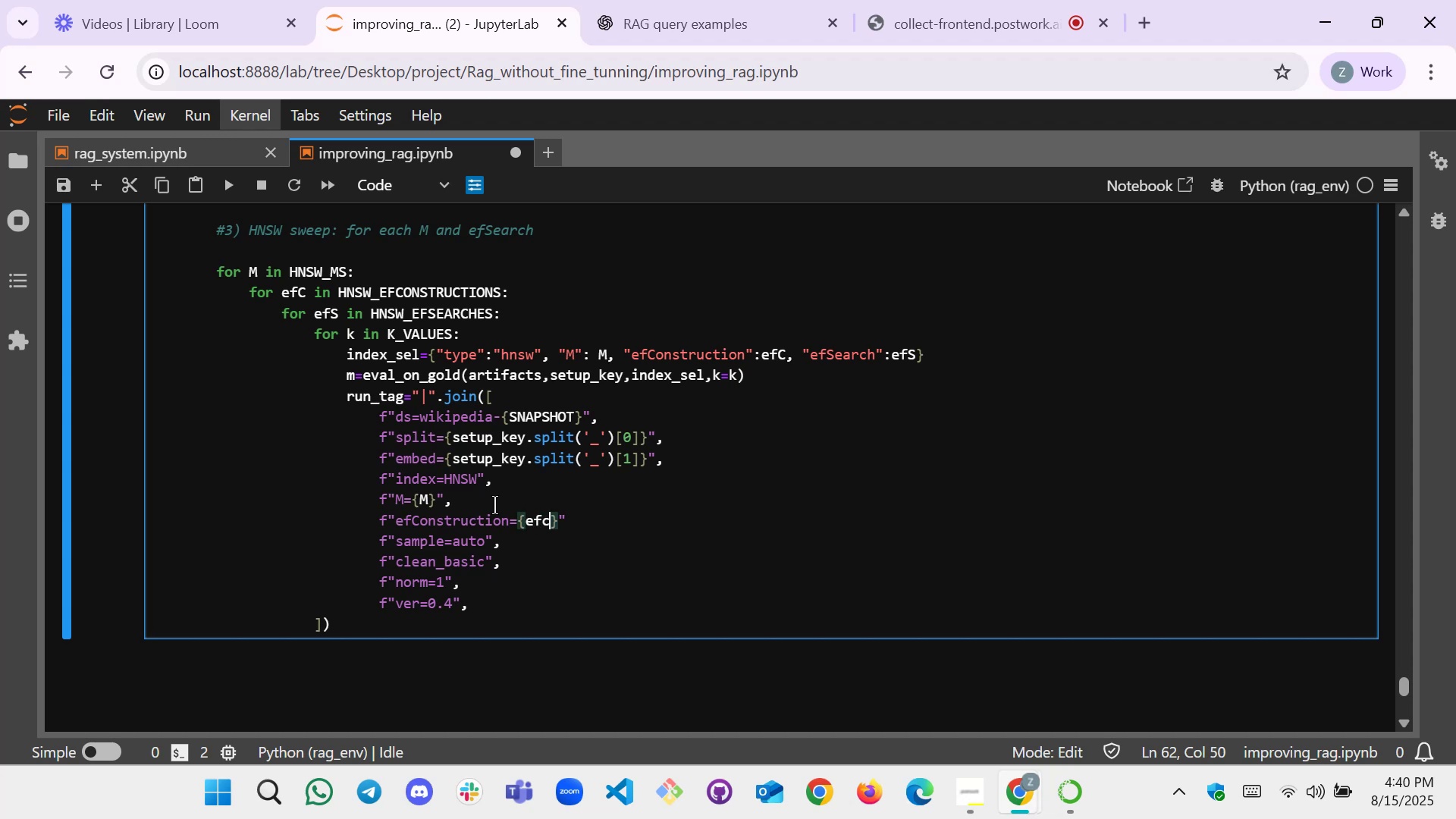 
key(Shift+C)
 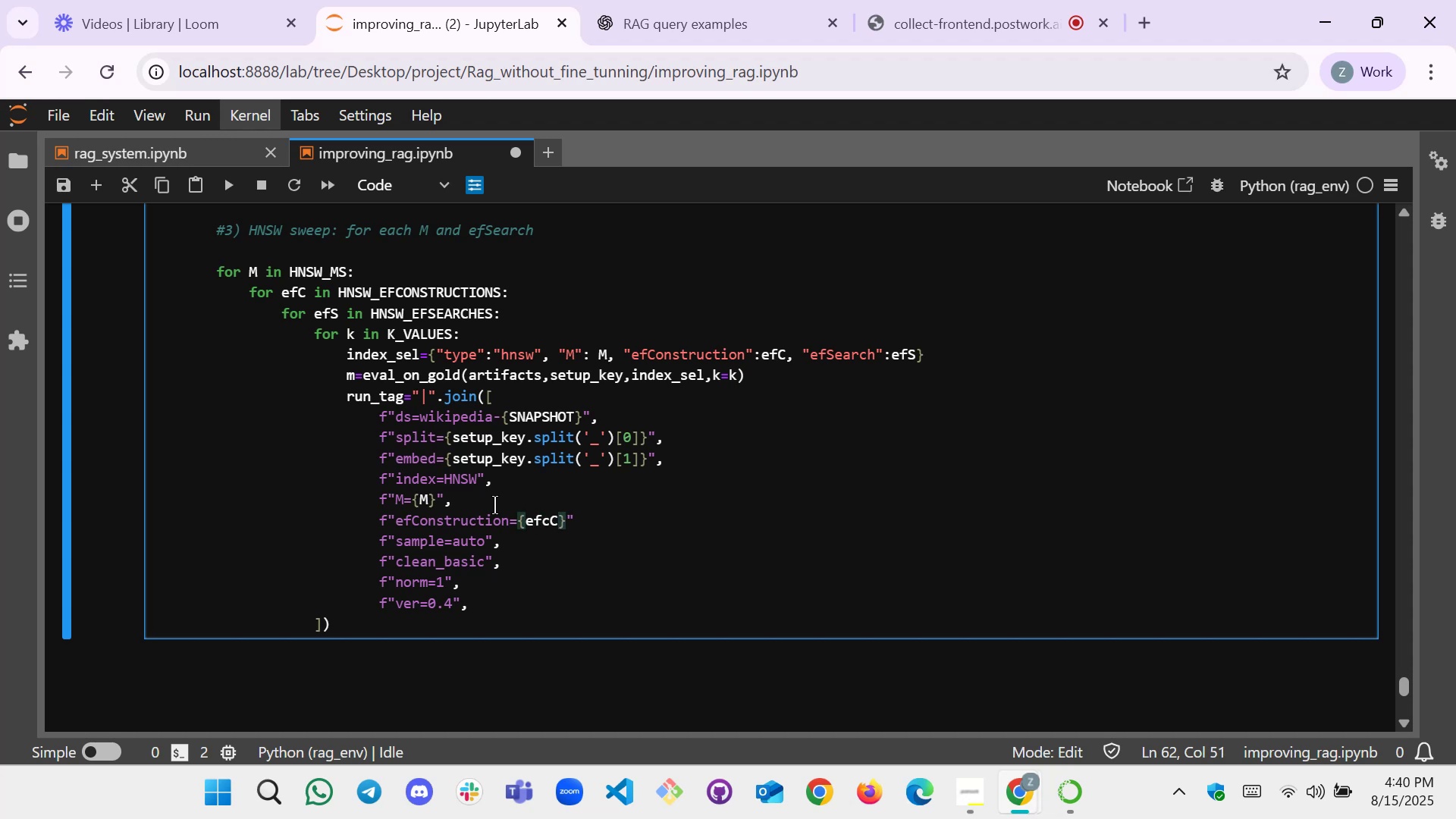 
key(ArrowRight)
 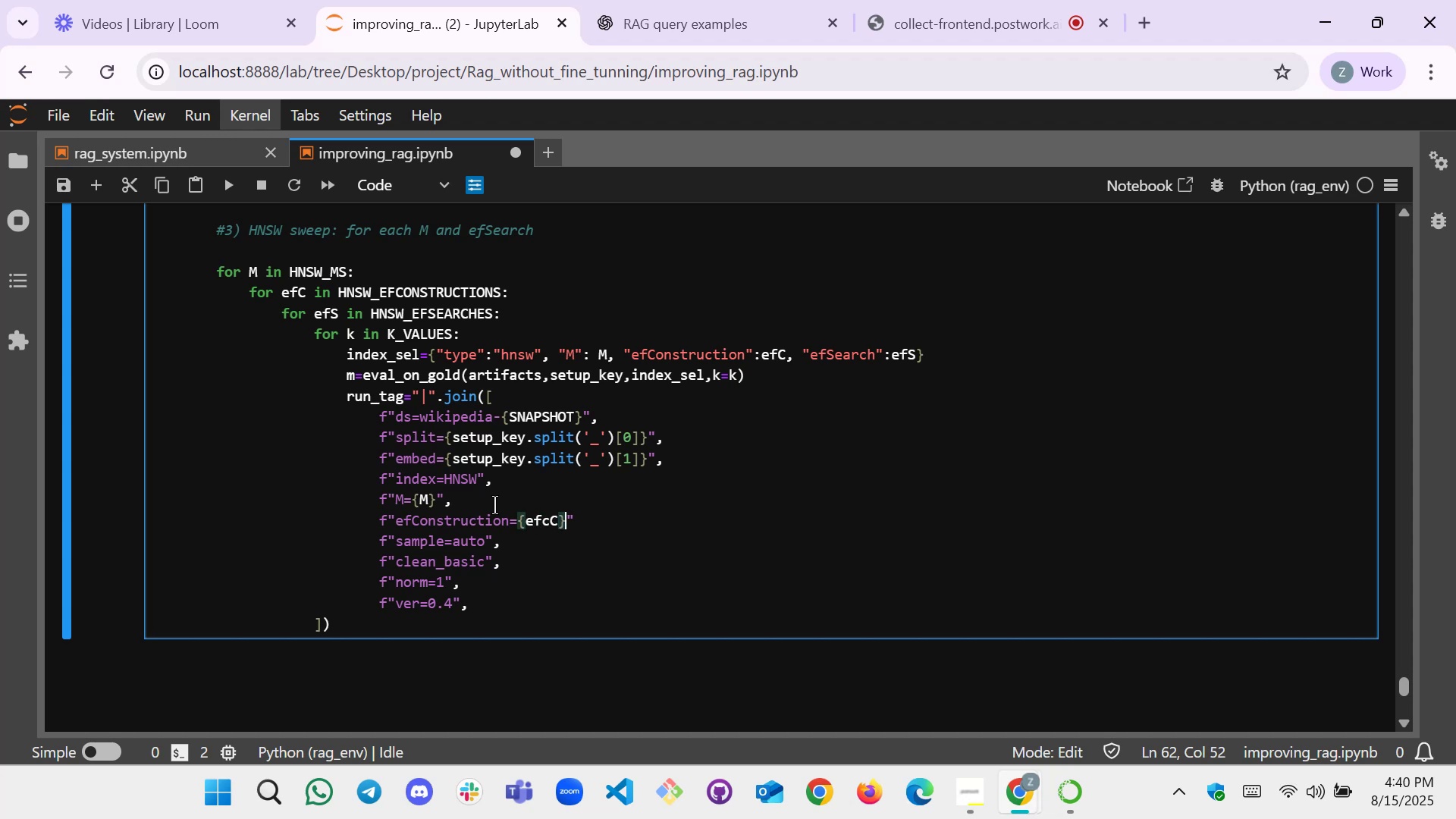 
key(ArrowRight)
 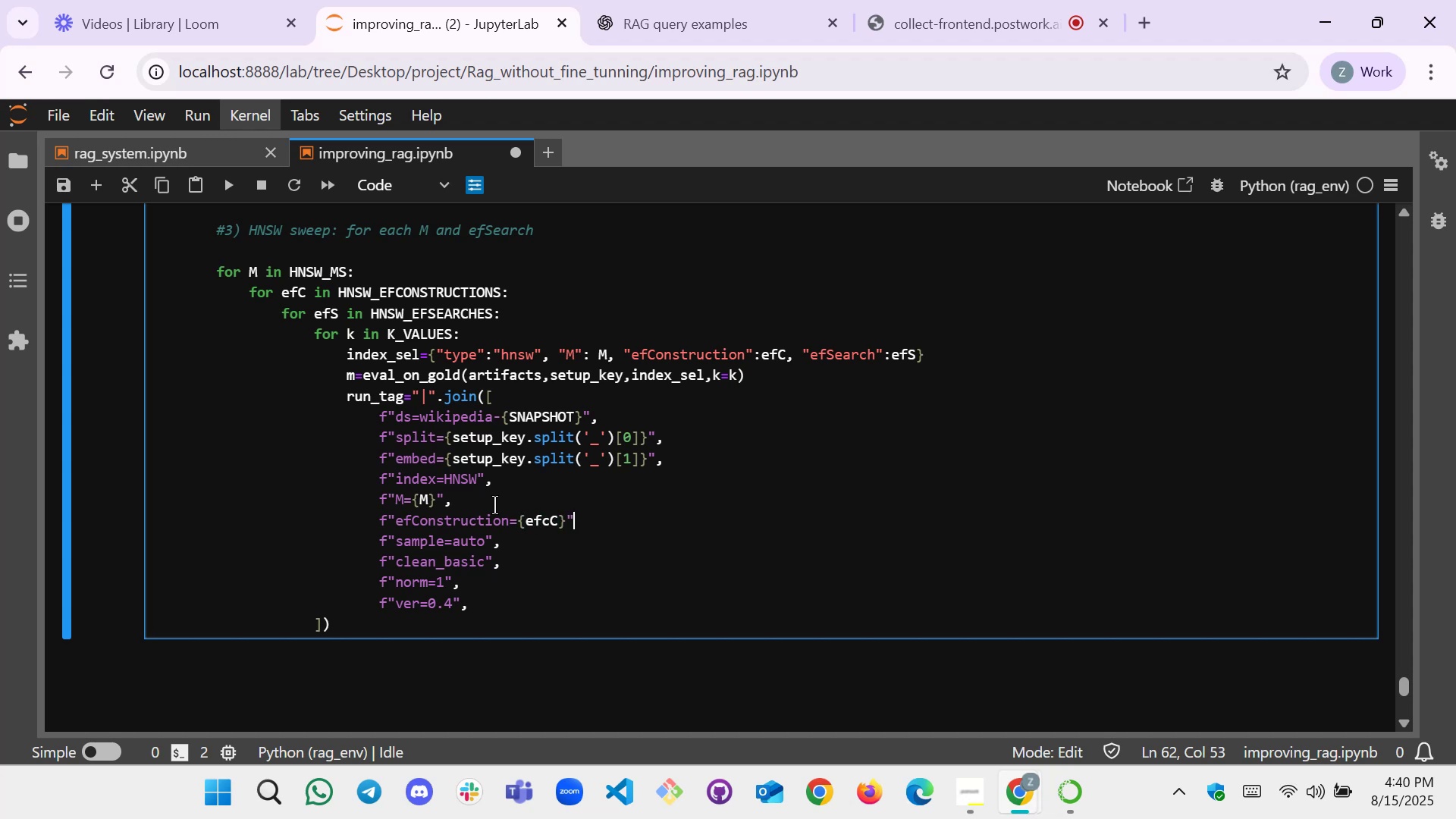 
key(Comma)
 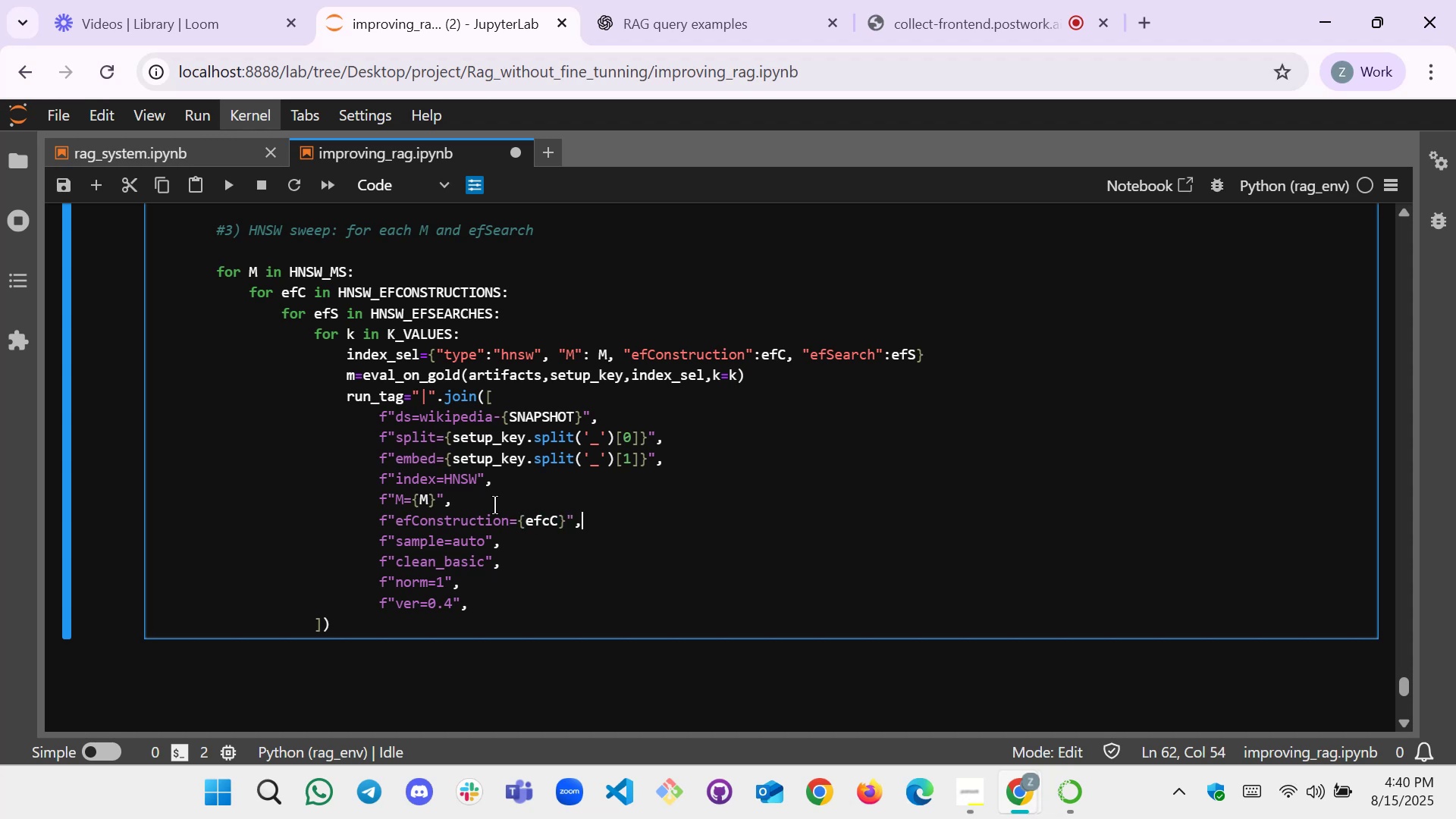 
key(Enter)
 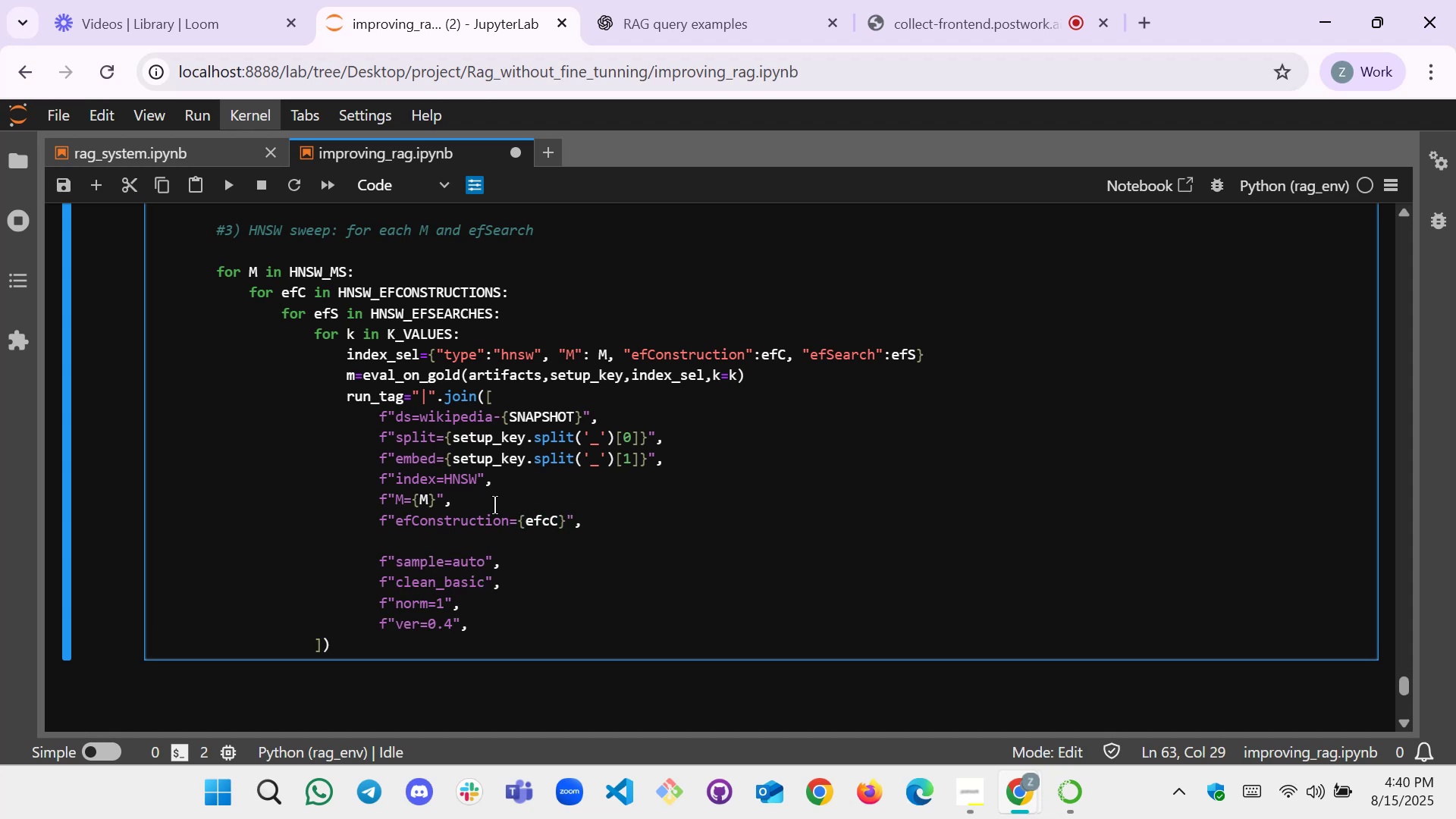 
key(F)
 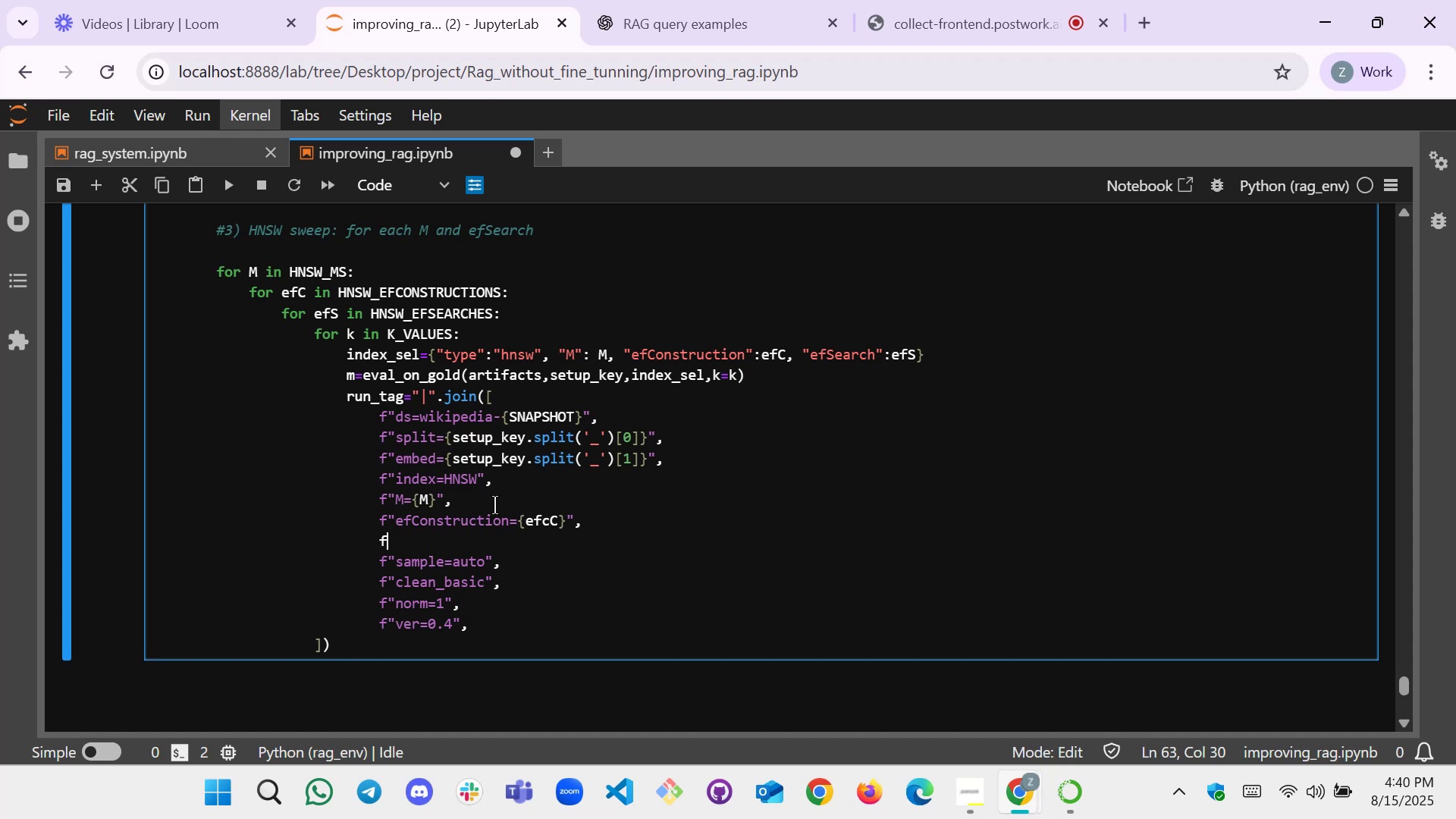 
key(Shift+Semicolon)
 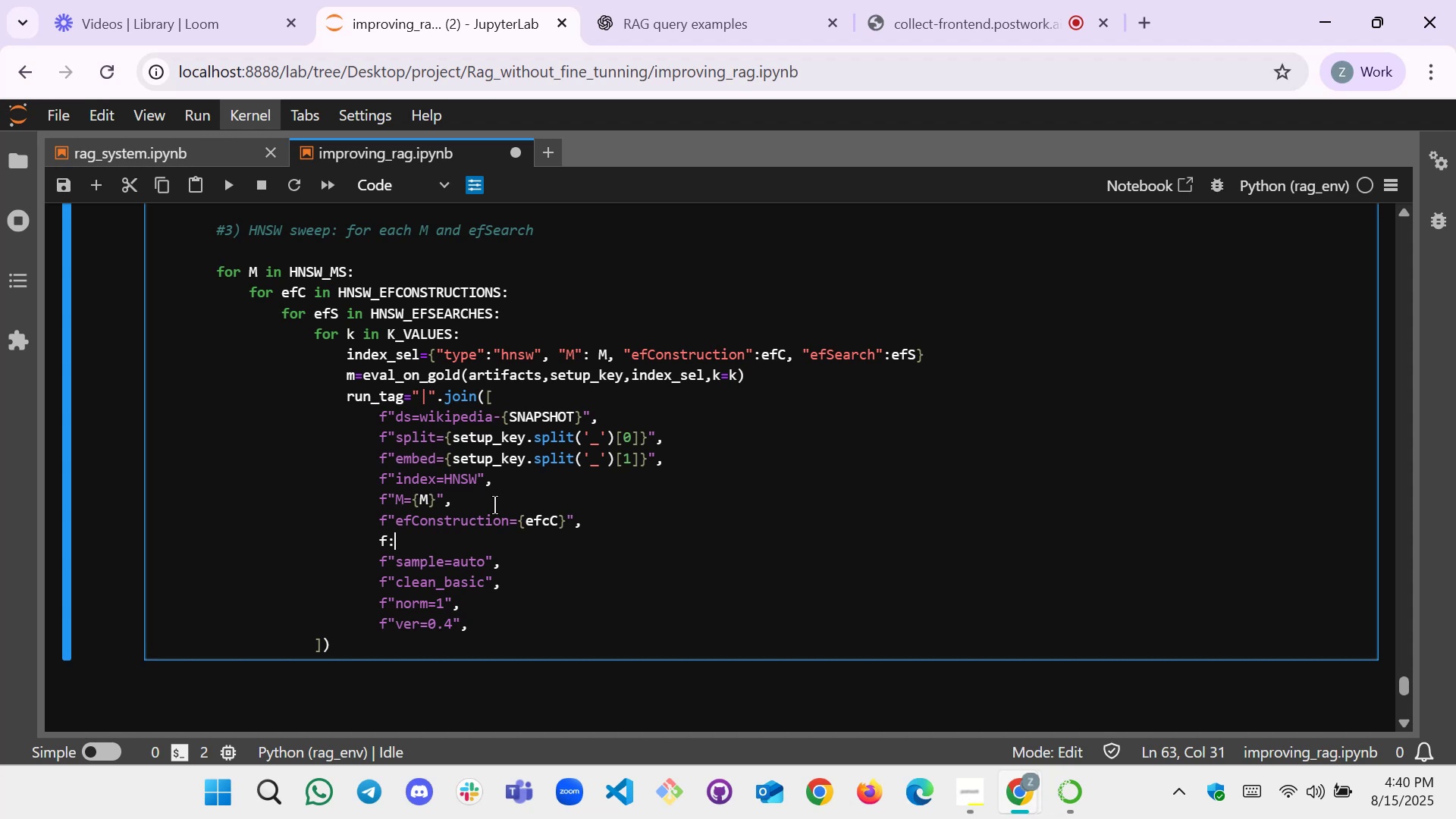 
key(Shift+Semicolon)
 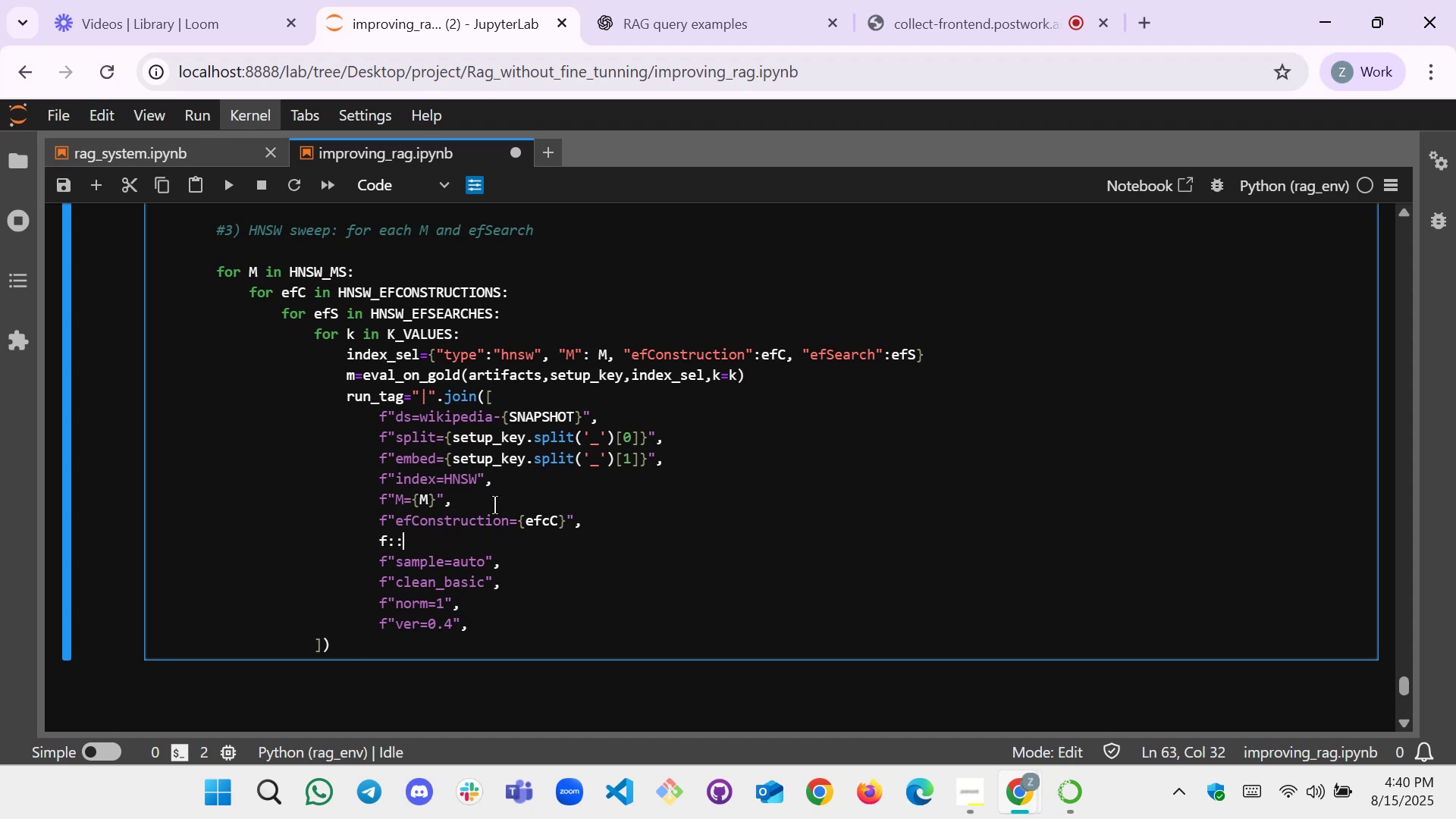 
key(Backspace)
 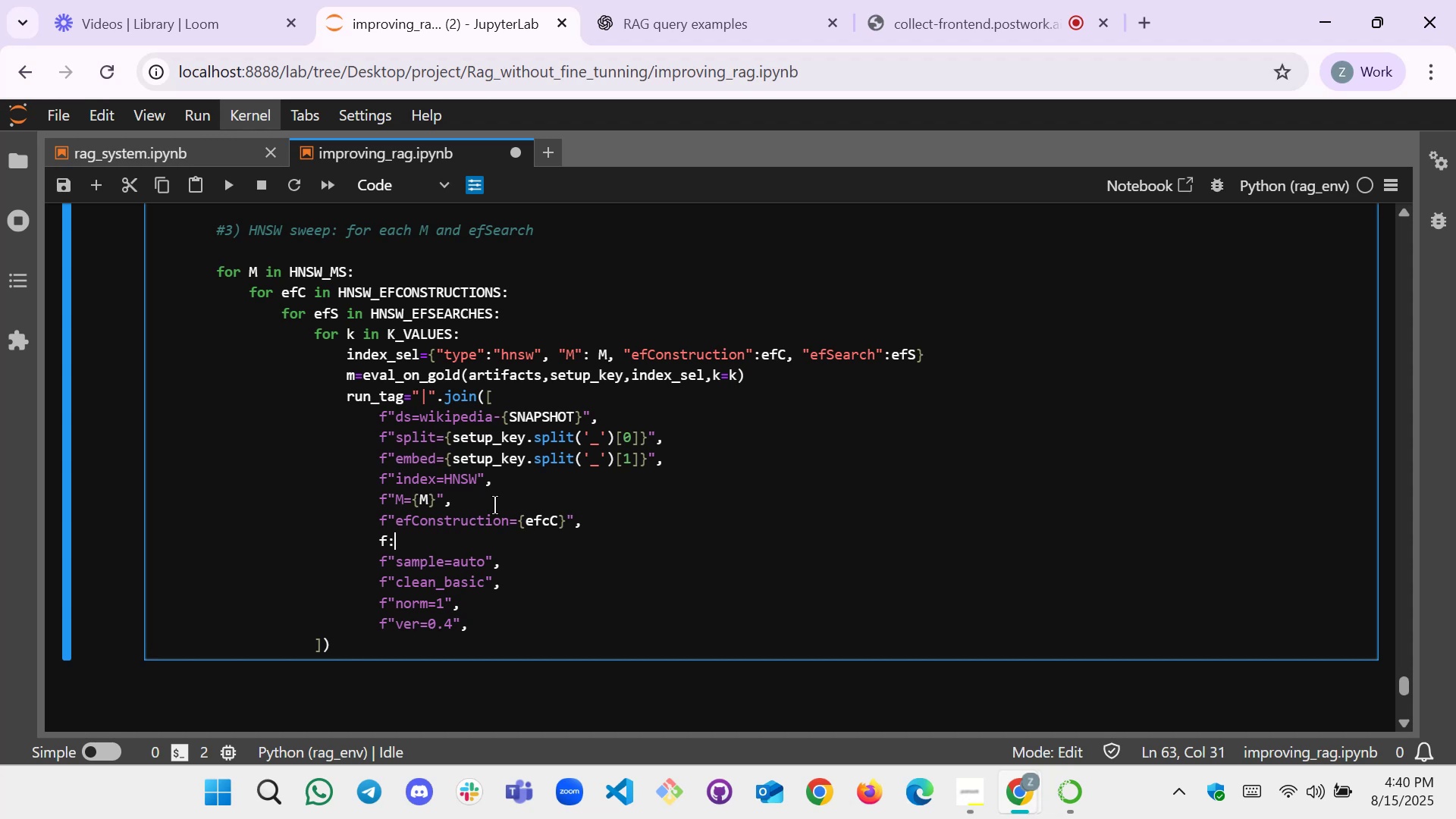 
key(Backspace)
 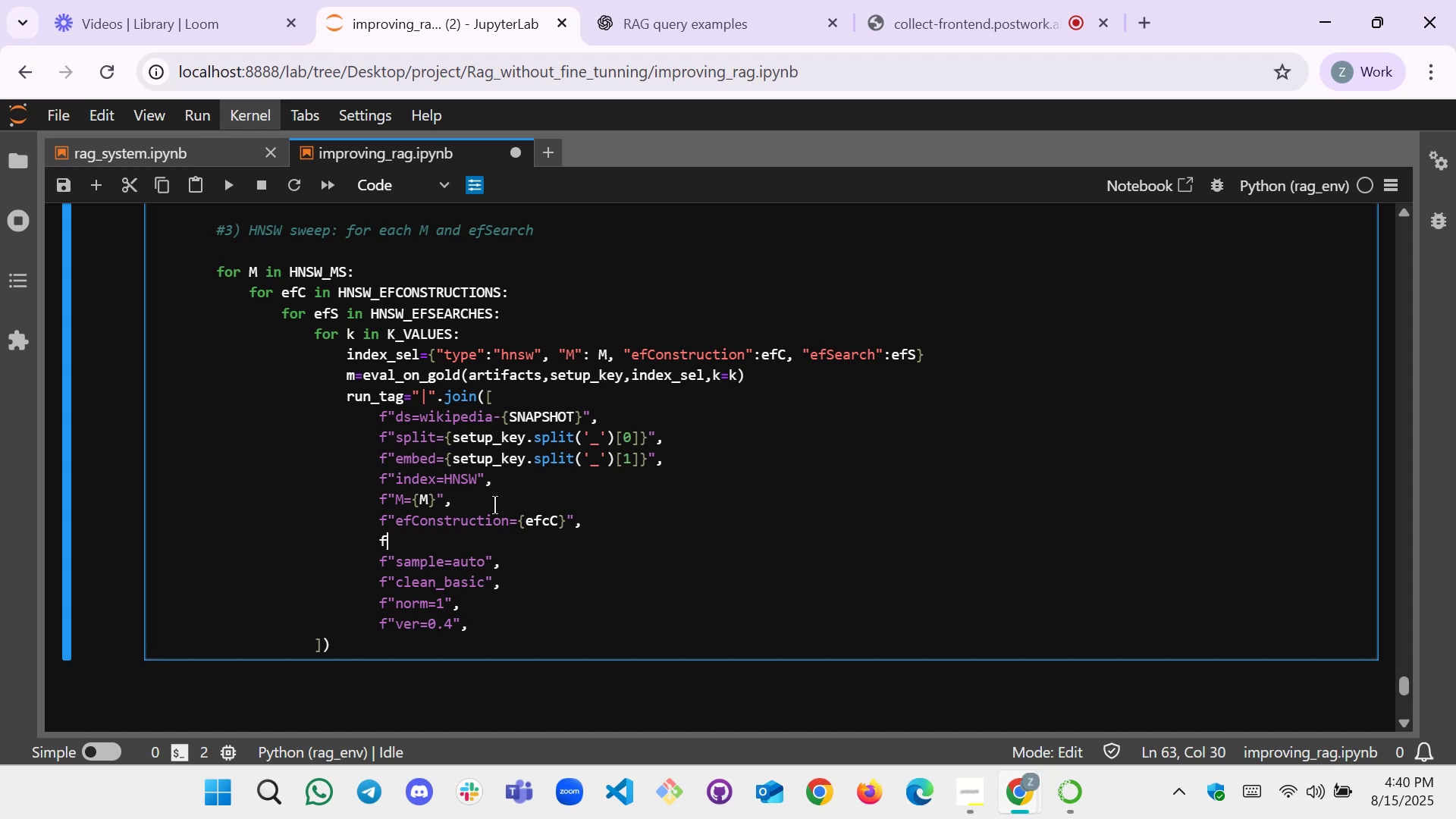 
key(Shift+Quote)
 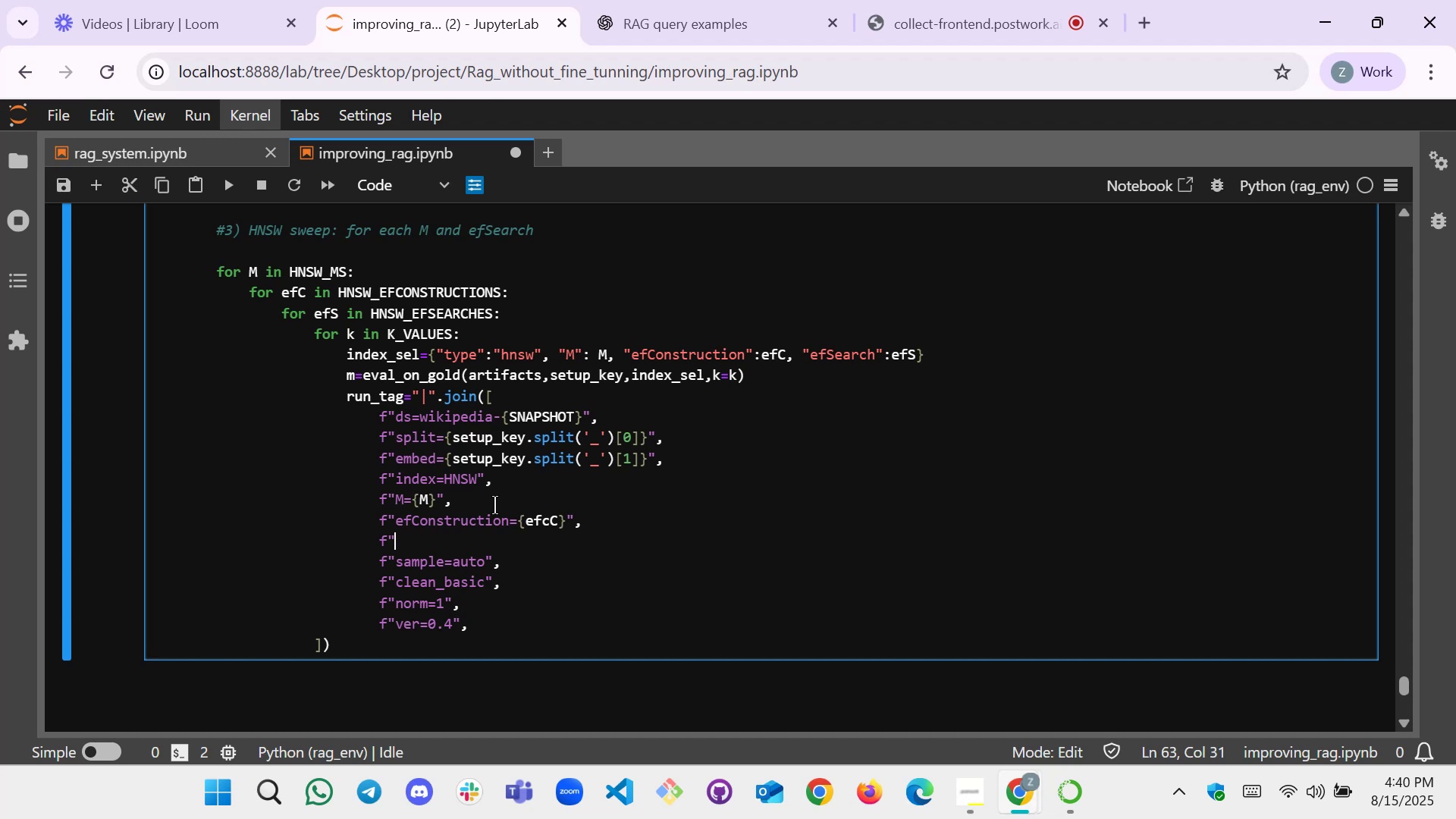 
key(Shift+Quote)
 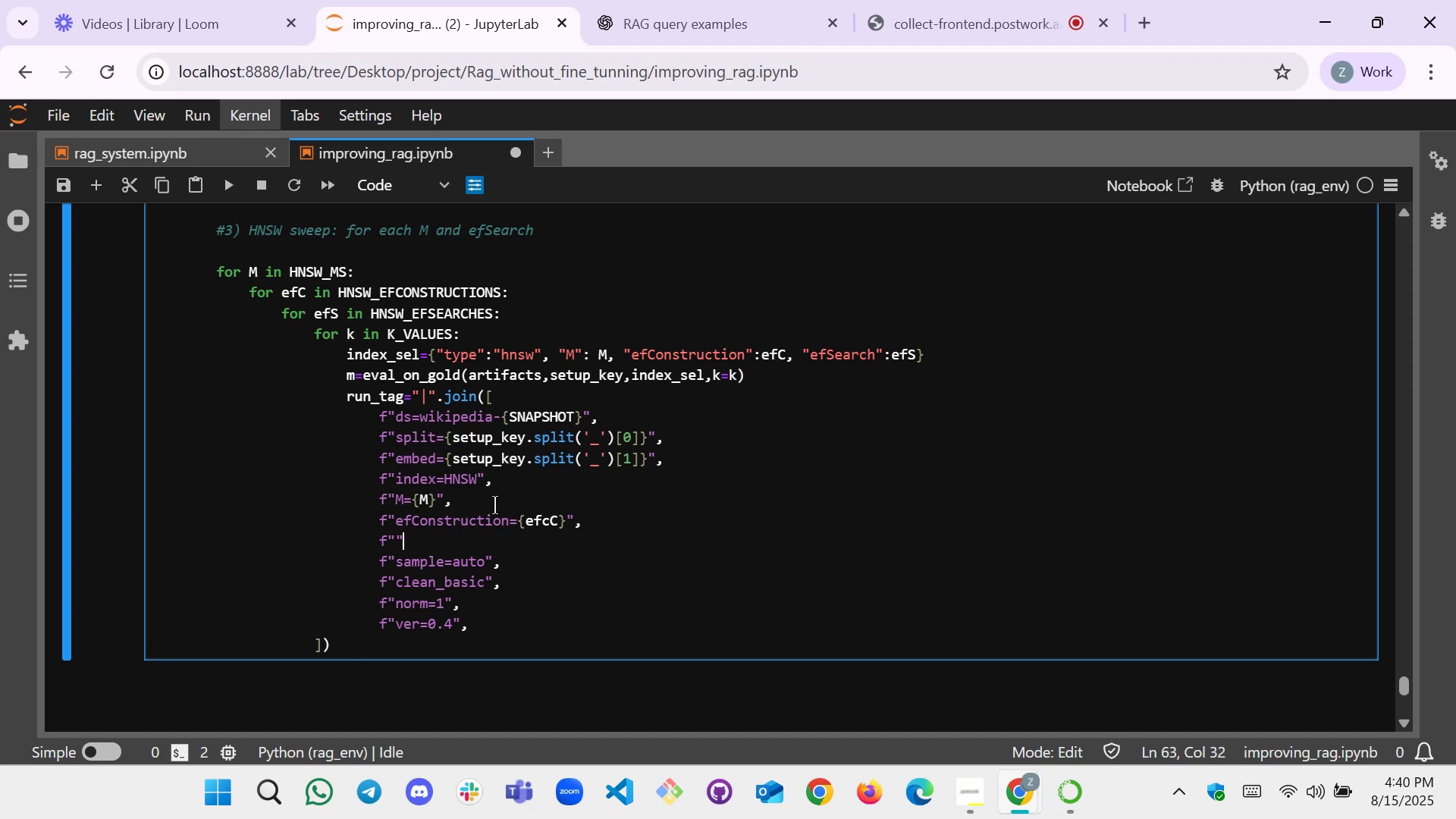 
key(ArrowLeft)
 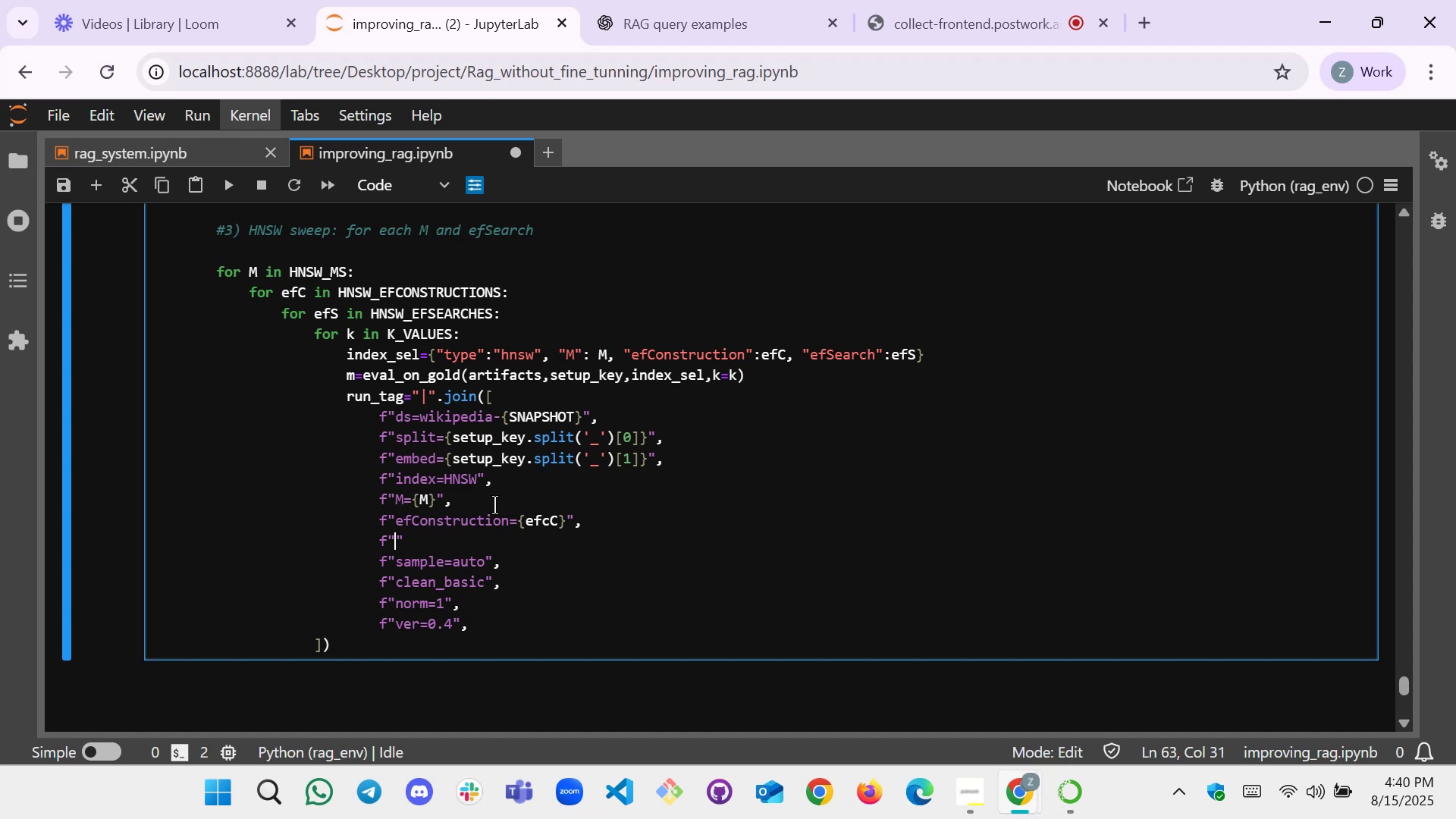 
type(efSearch={efS})
 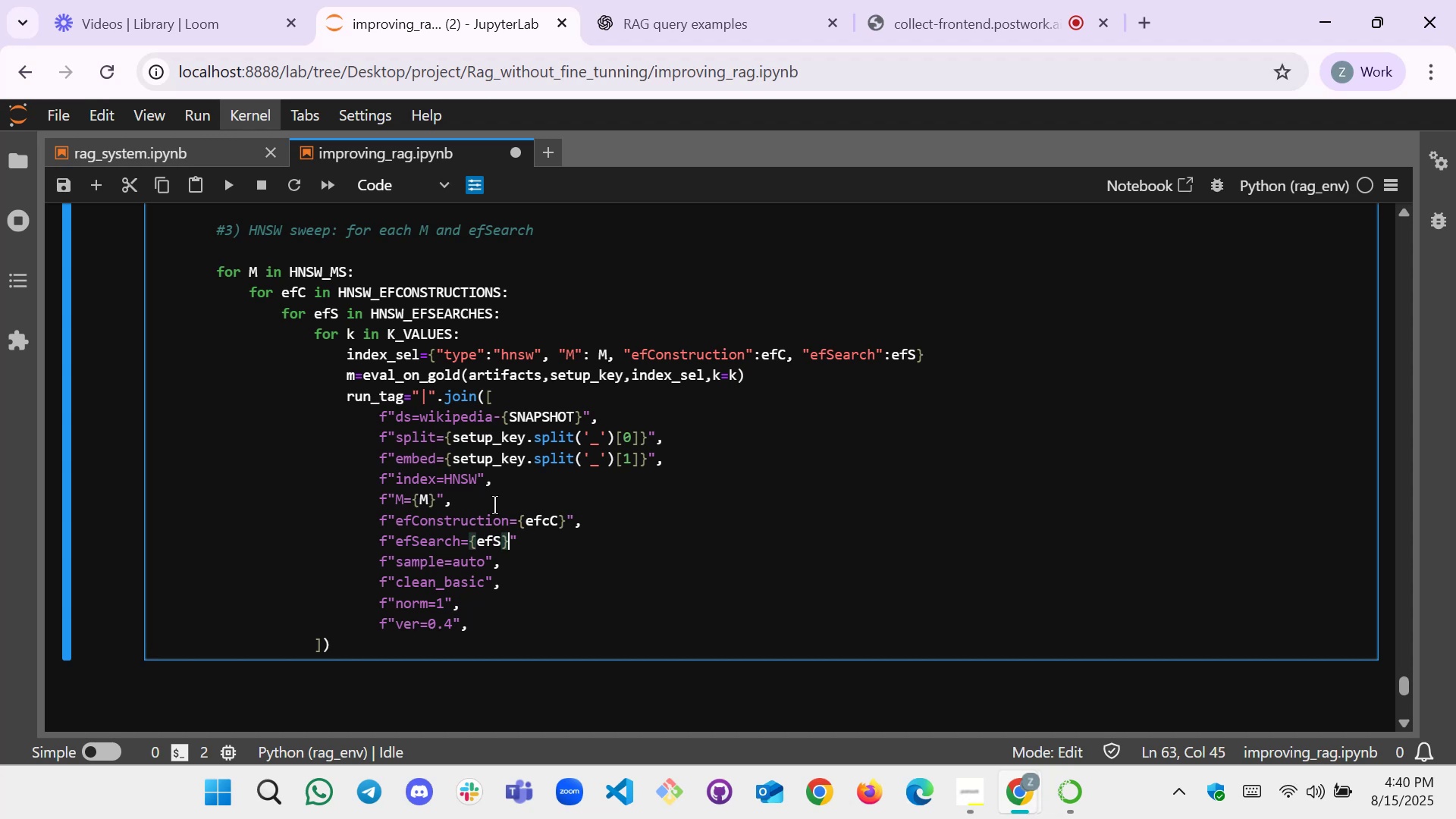 
key(ArrowRight)
 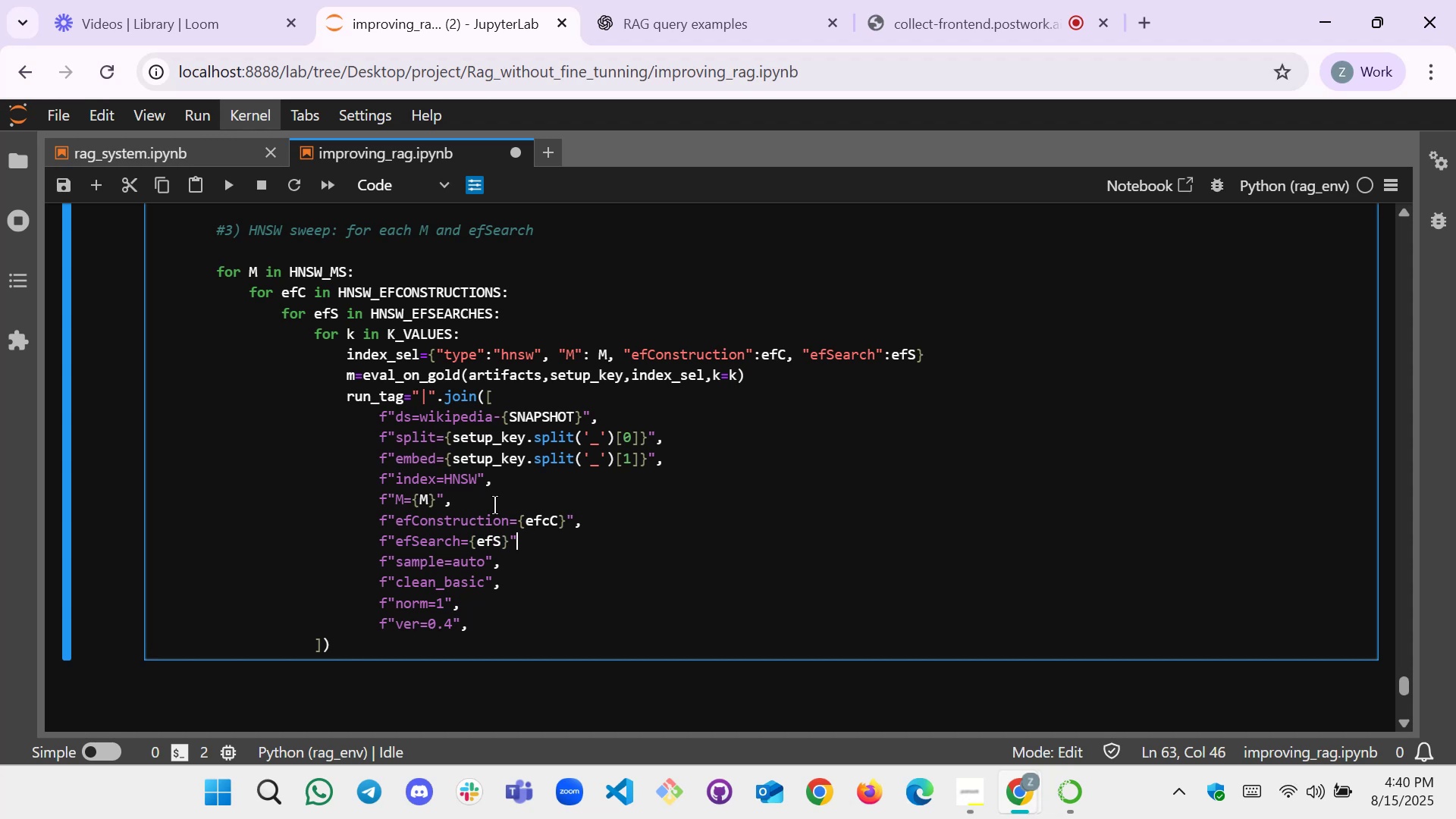 
key(Shift+Comma)
 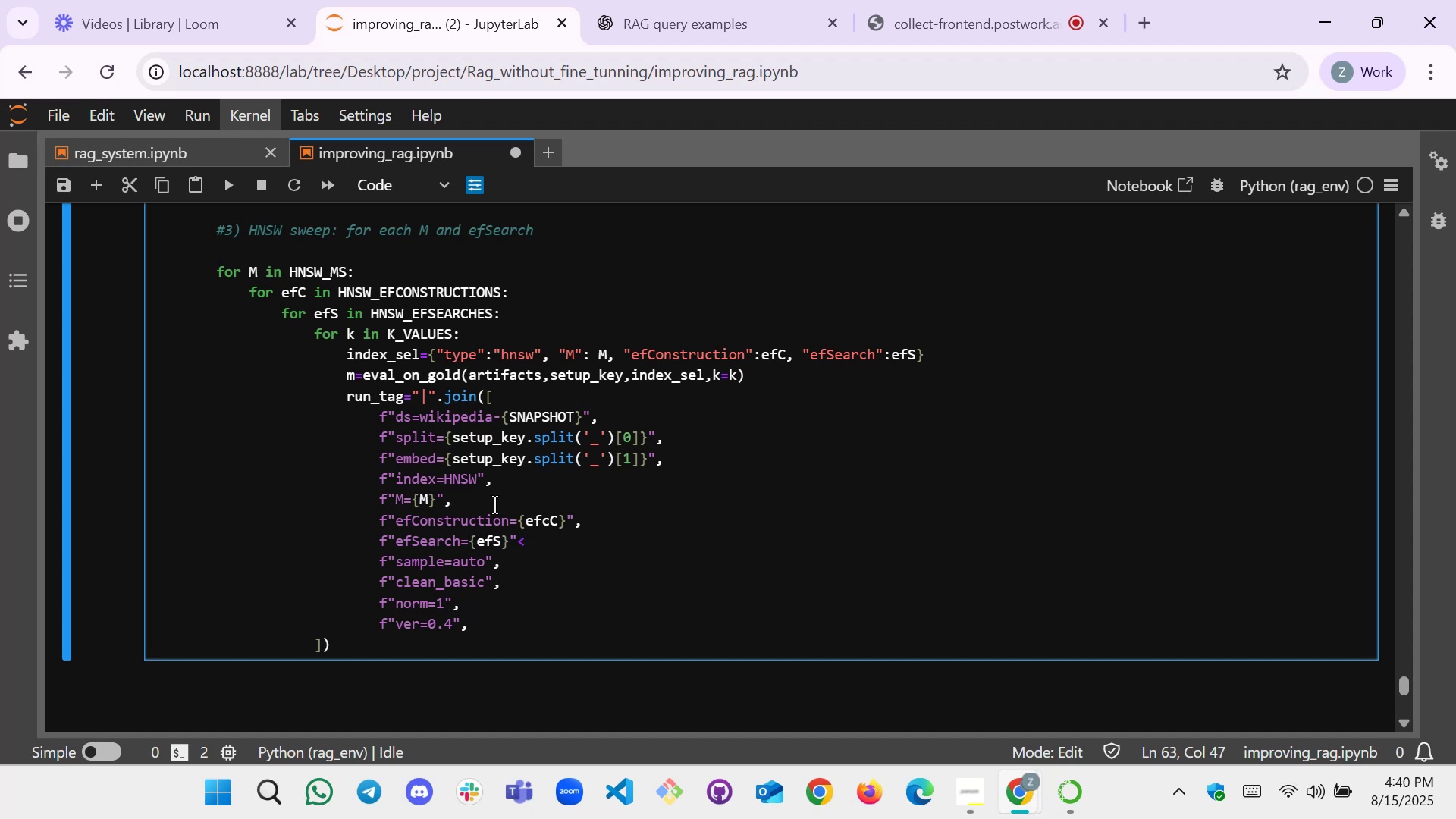 
key(Backspace)
 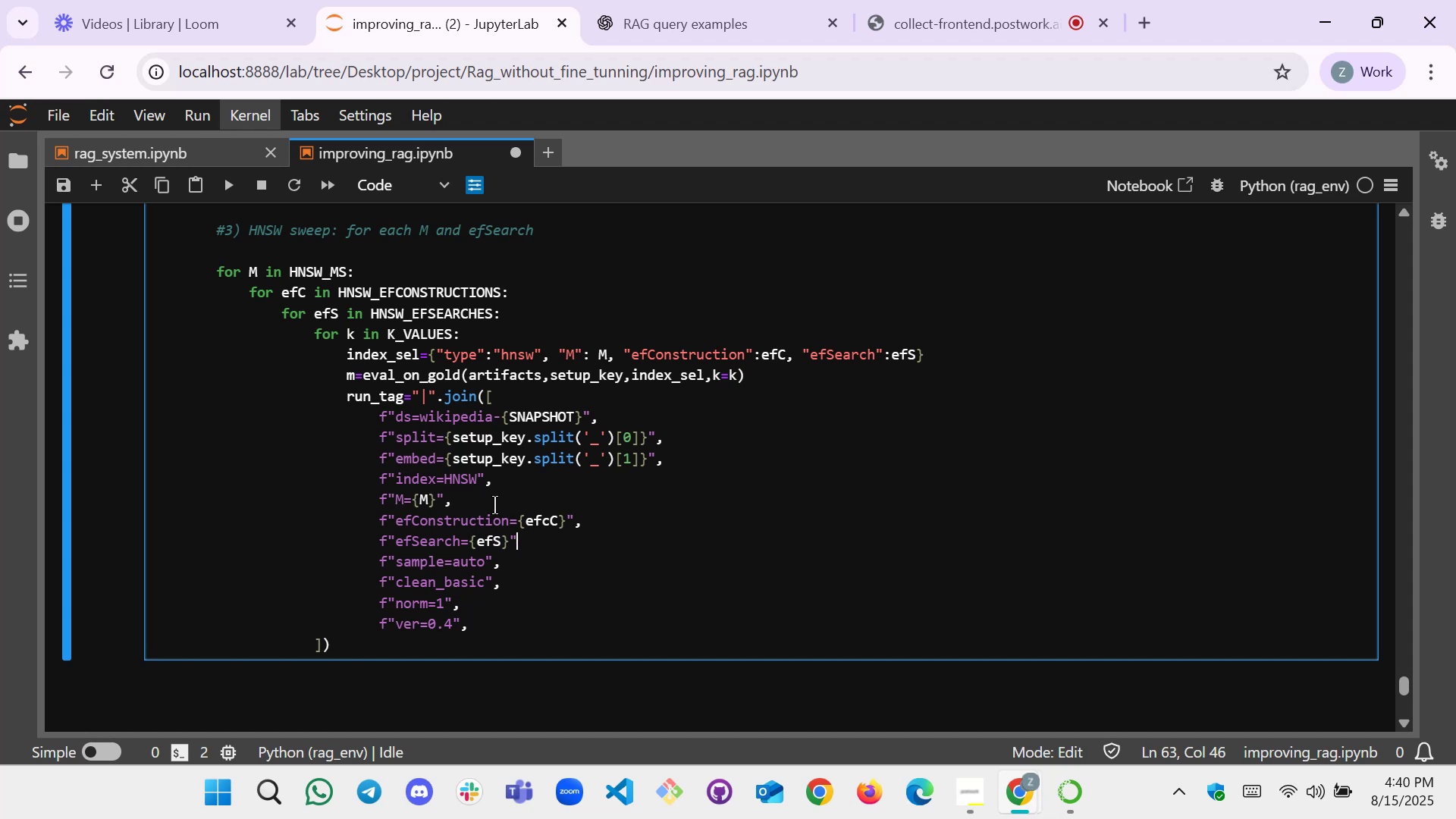 
key(Comma)
 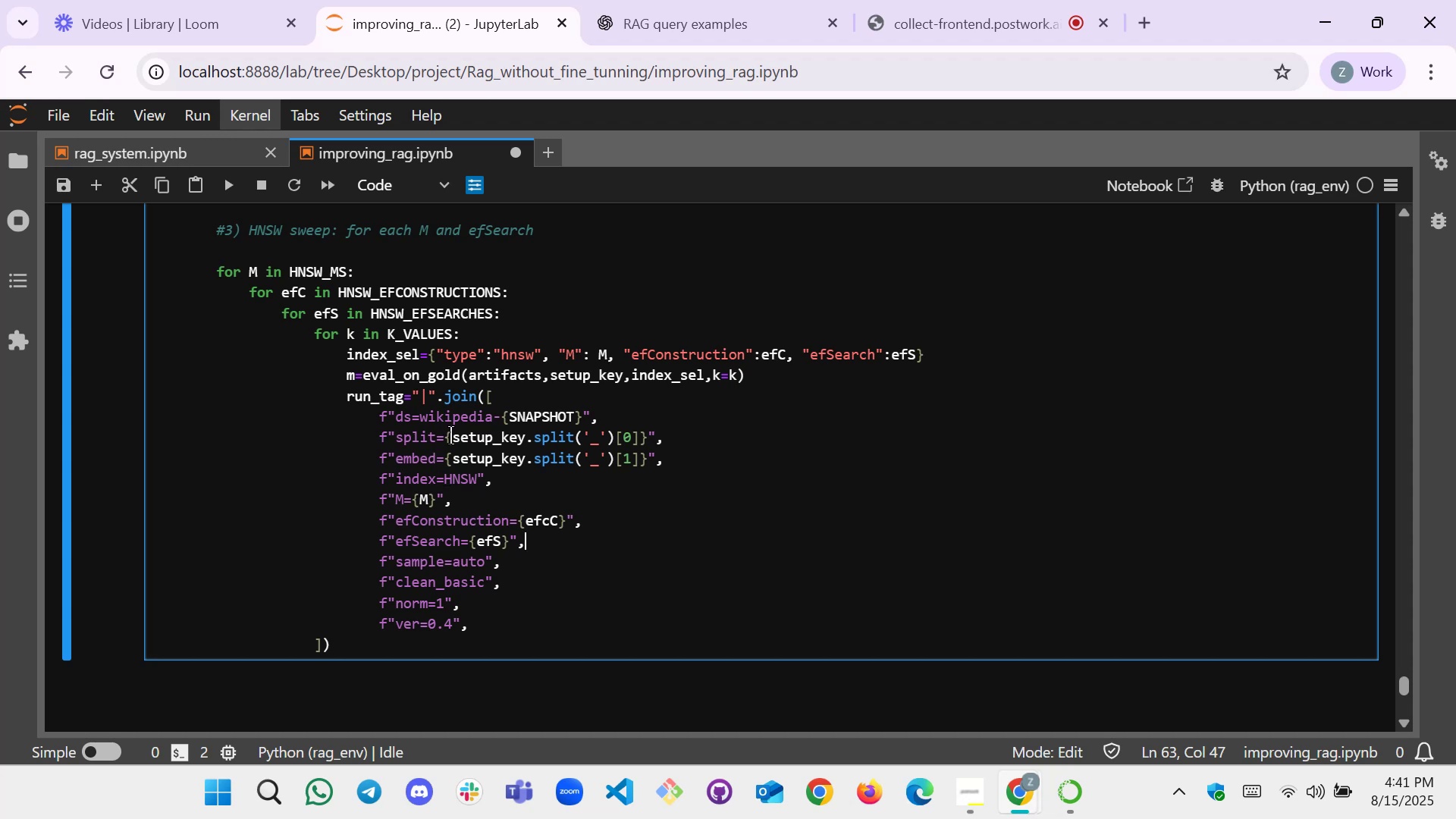 
wait(17.48)
 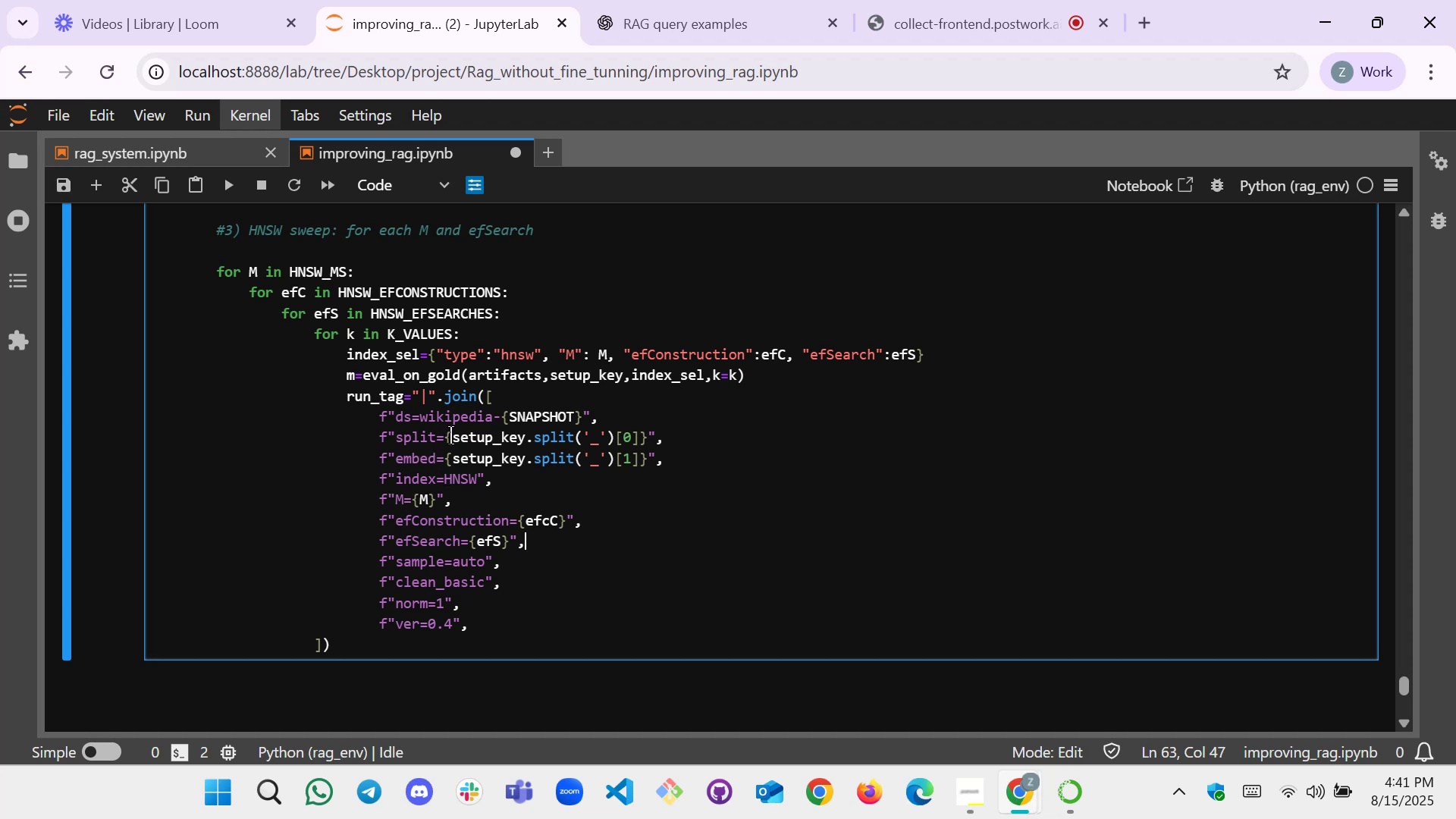 
scroll: coordinate [425, 541], scroll_direction: down, amount: 1.0
 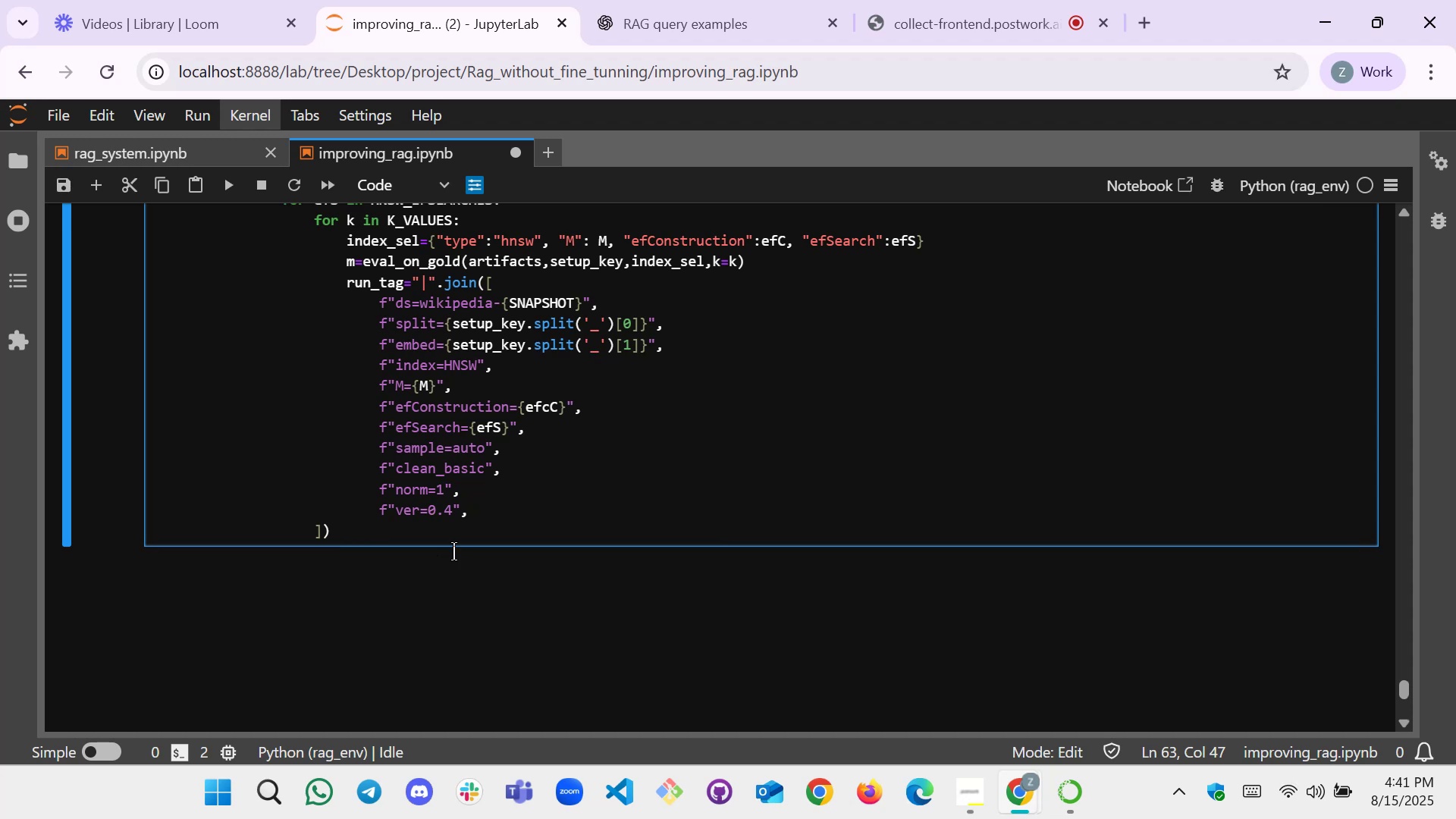 
wait(13.89)
 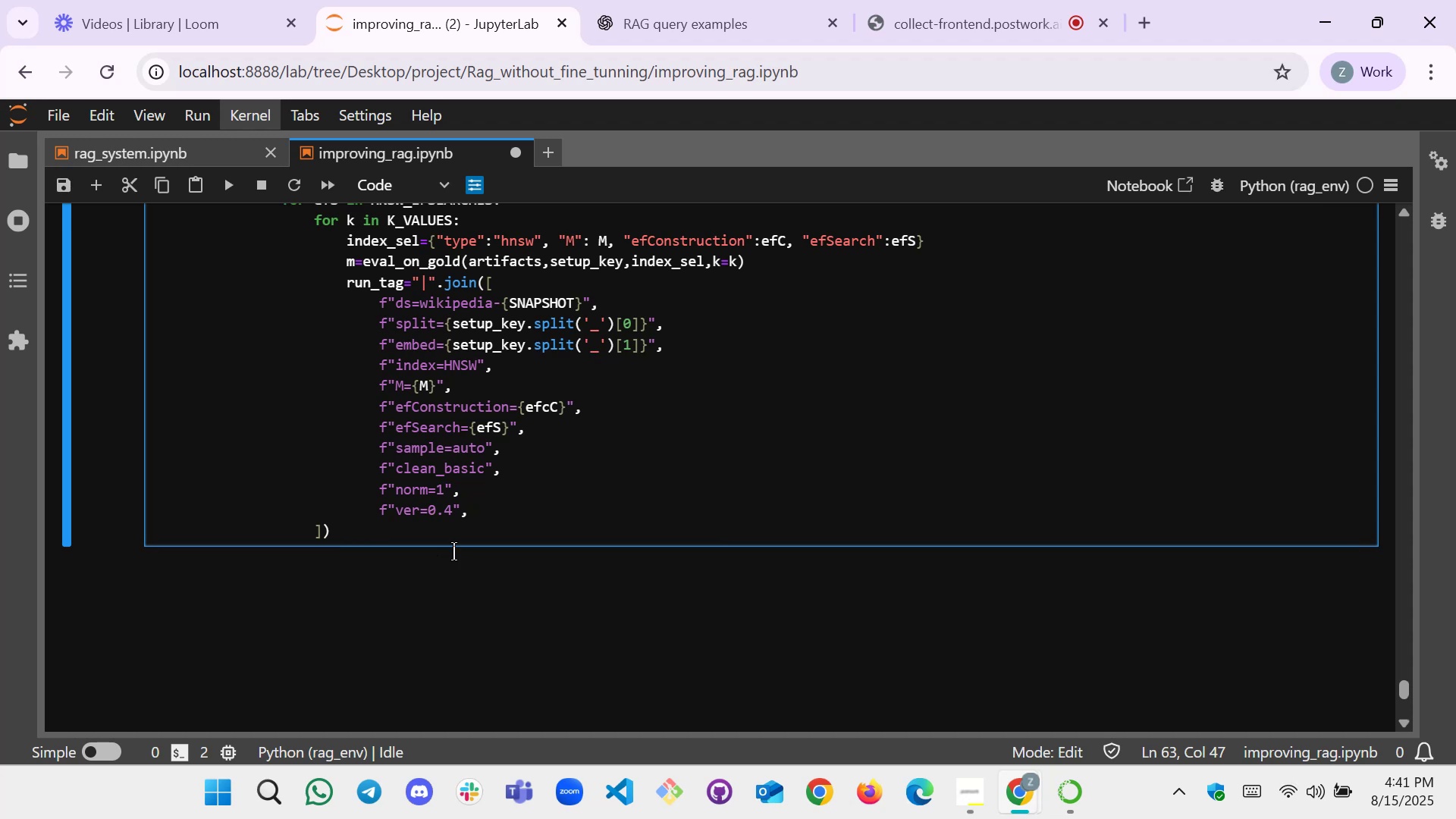 
scroll: coordinate [617, 459], scroll_direction: up, amount: 1.0
 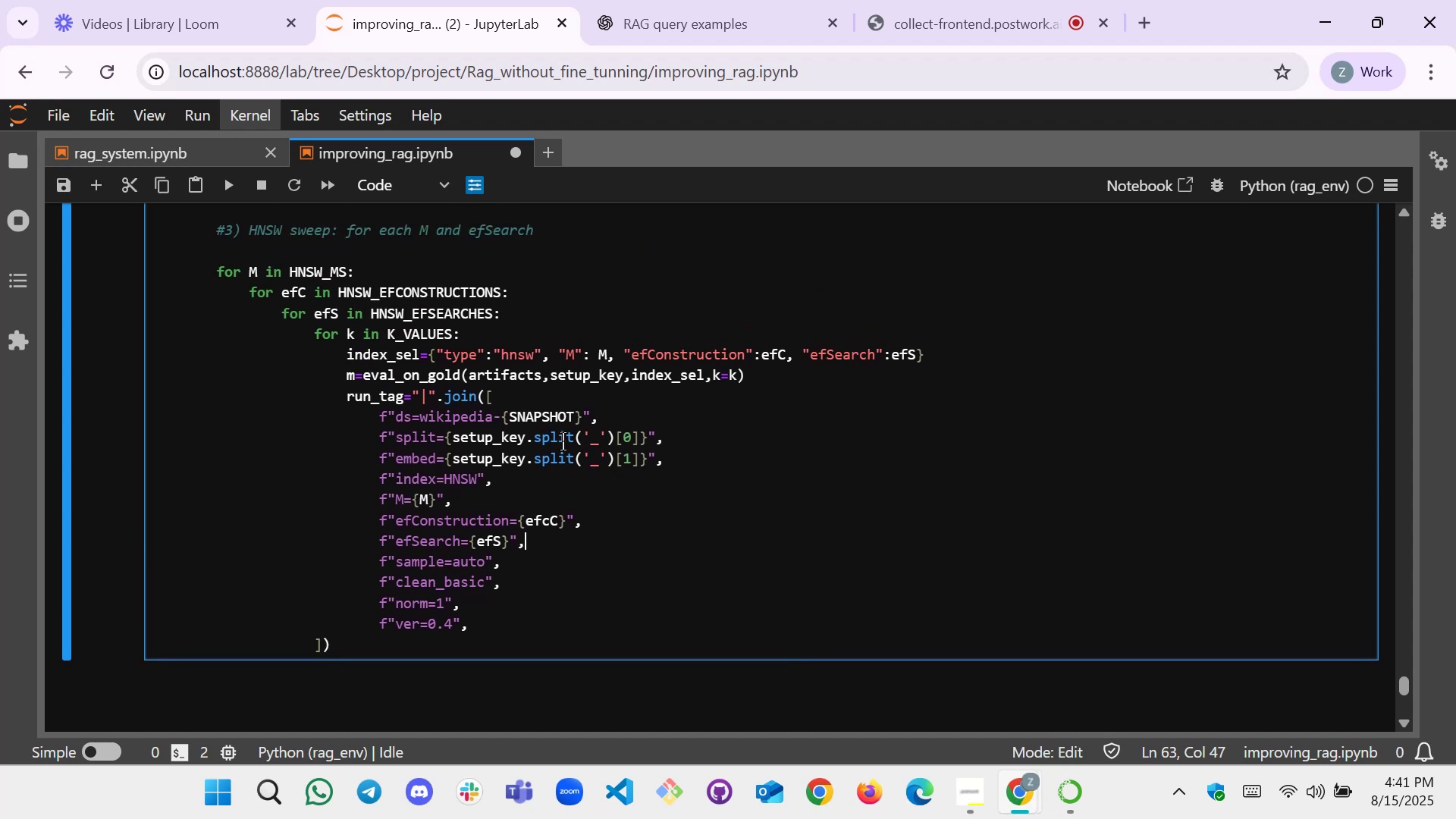 
scroll: coordinate [563, 441], scroll_direction: down, amount: 1.0
 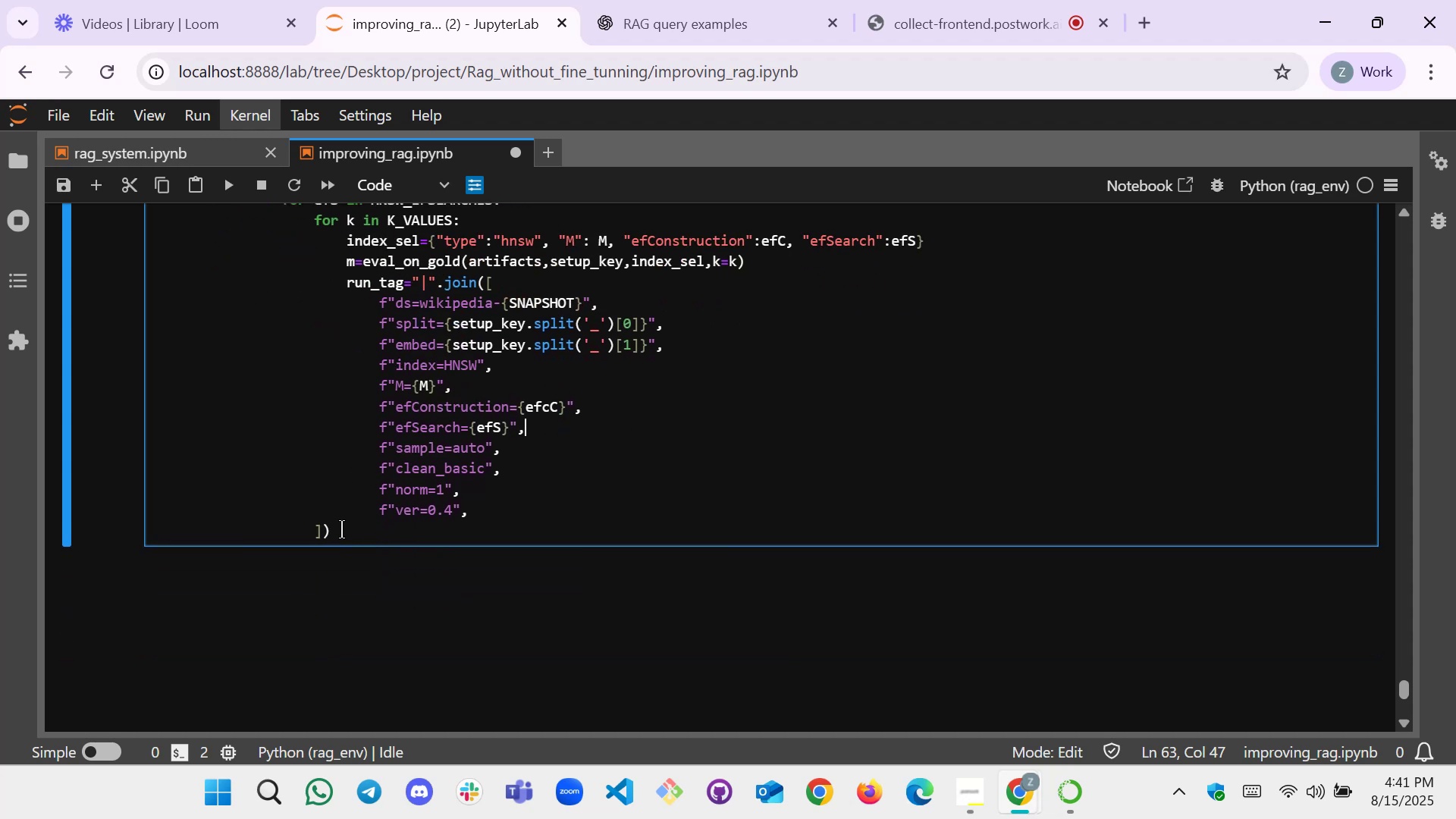 
left_click_drag(start_coordinate=[343, 529], to_coordinate=[136, 401])
 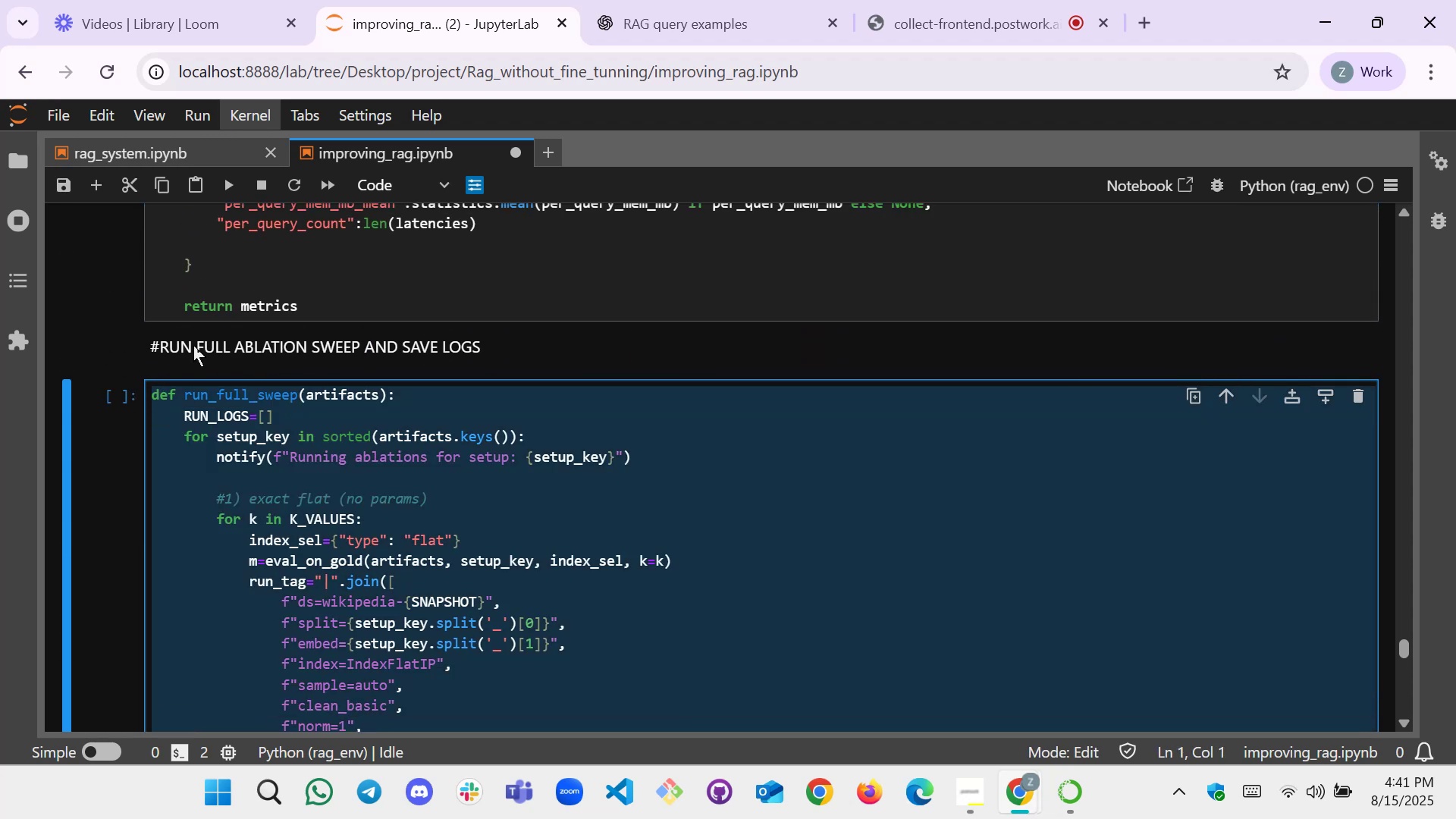 
scroll: coordinate [201, 407], scroll_direction: up, amount: 11.0
 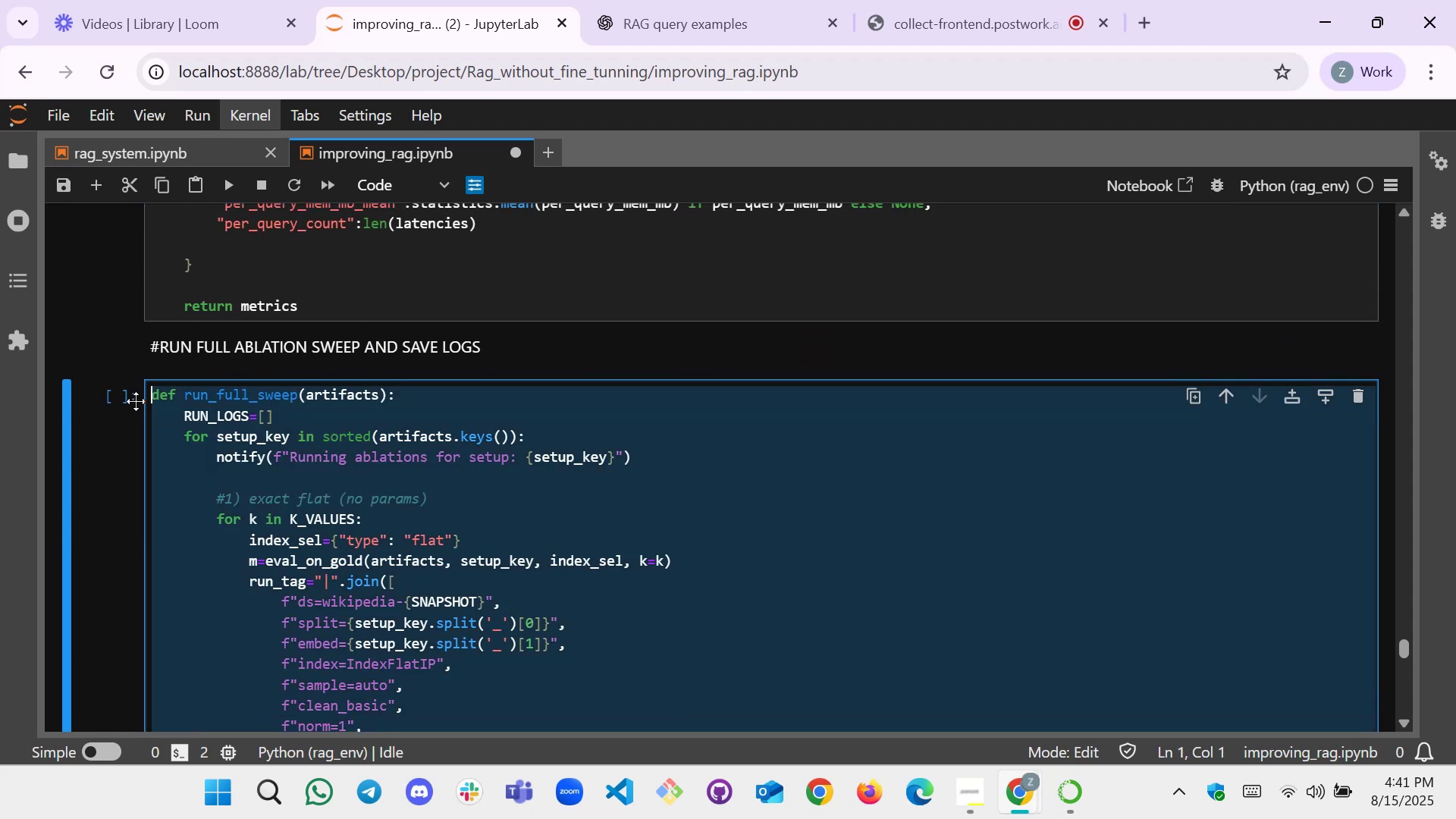 
key(Control+C)
 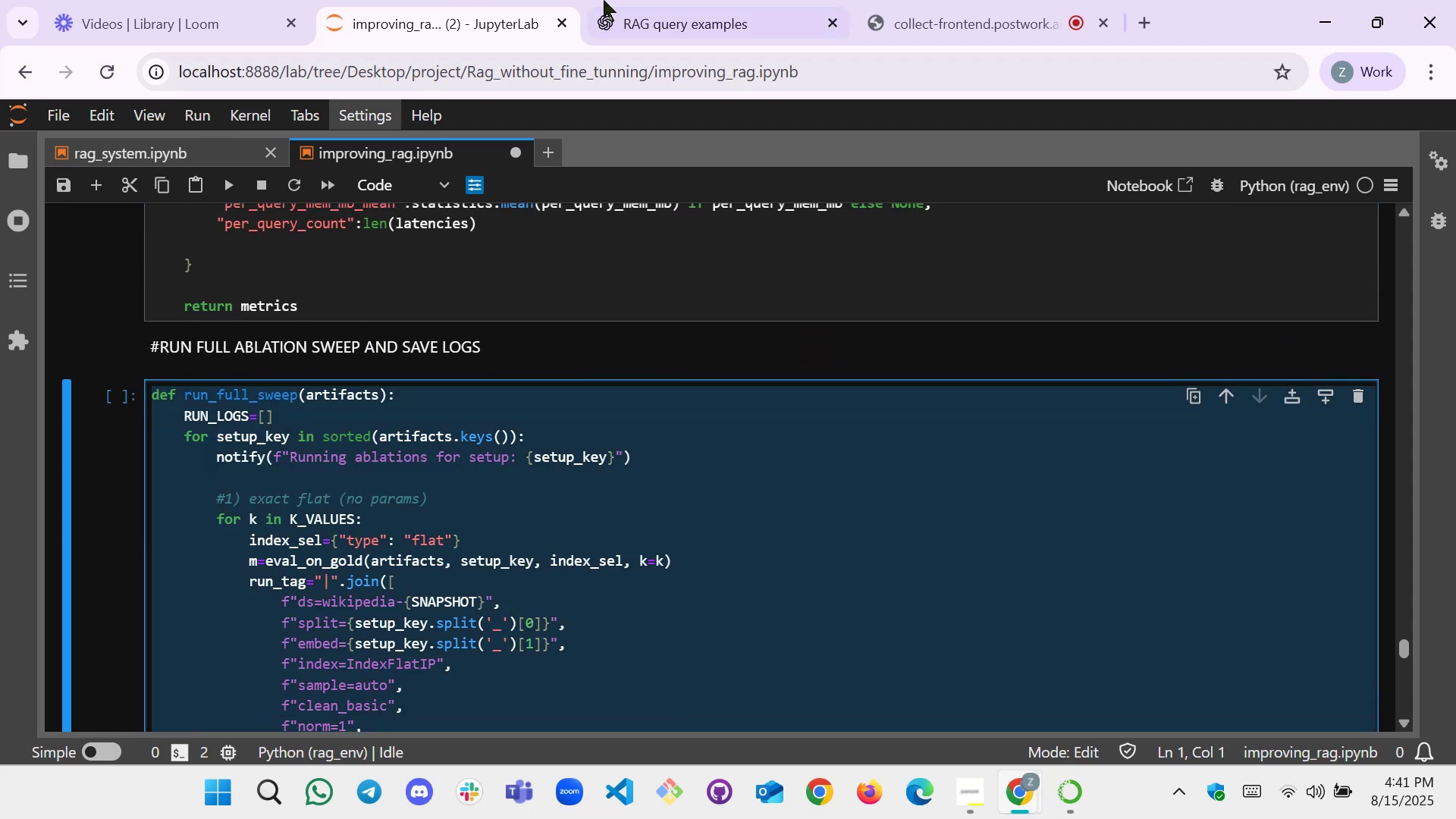 
left_click([638, 0])
 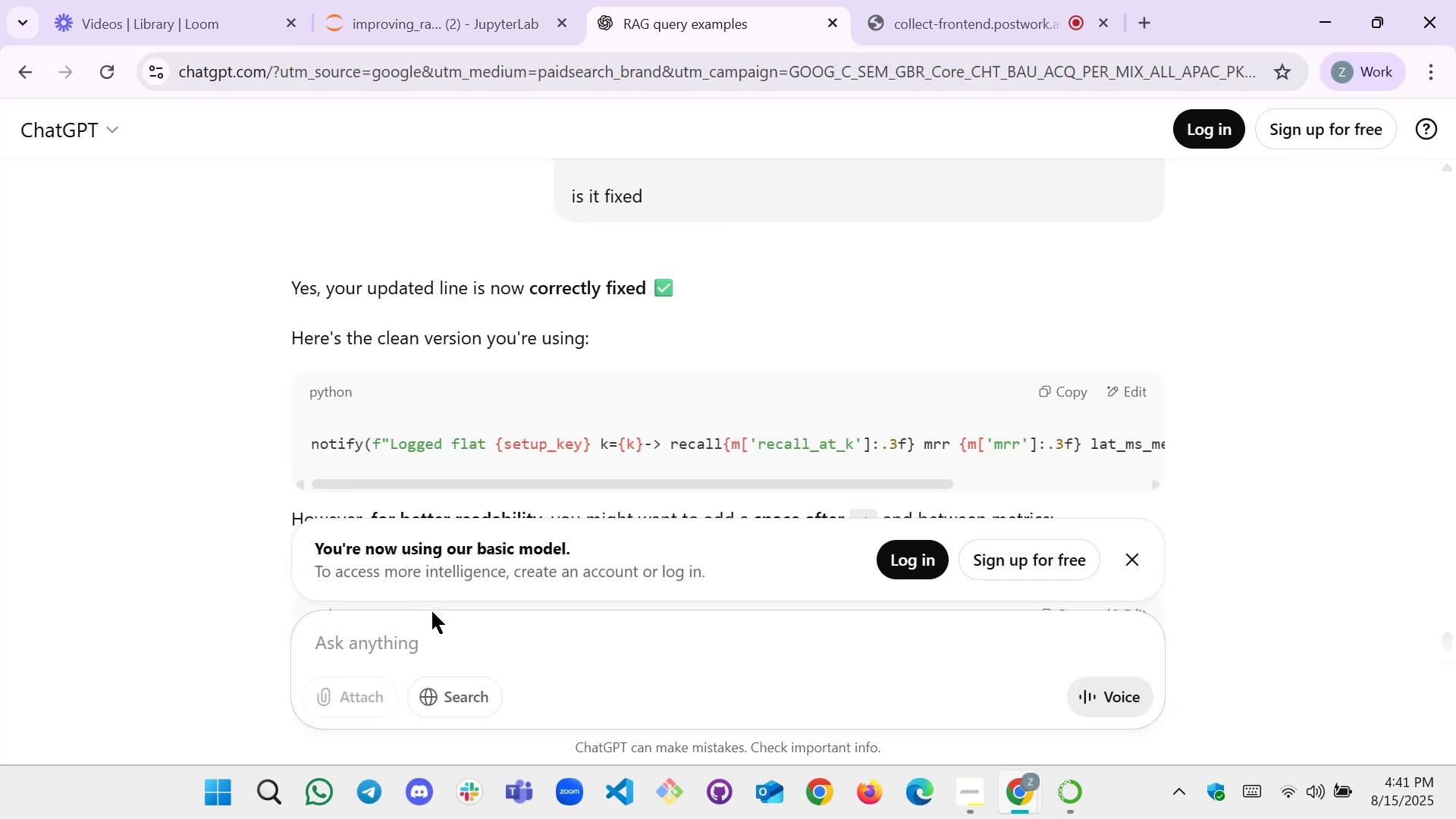 
left_click([430, 633])
 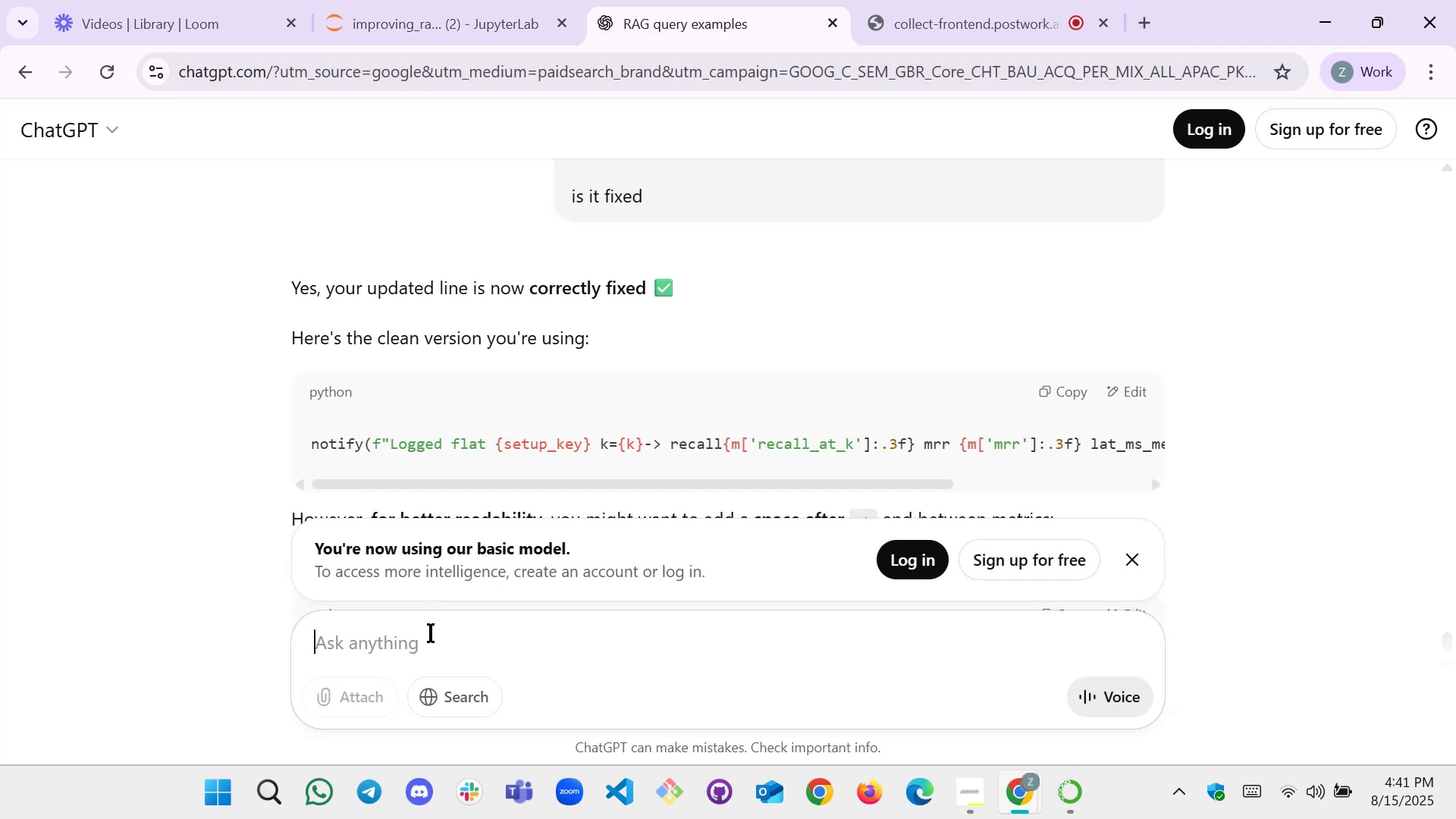 
key(Control+V)
 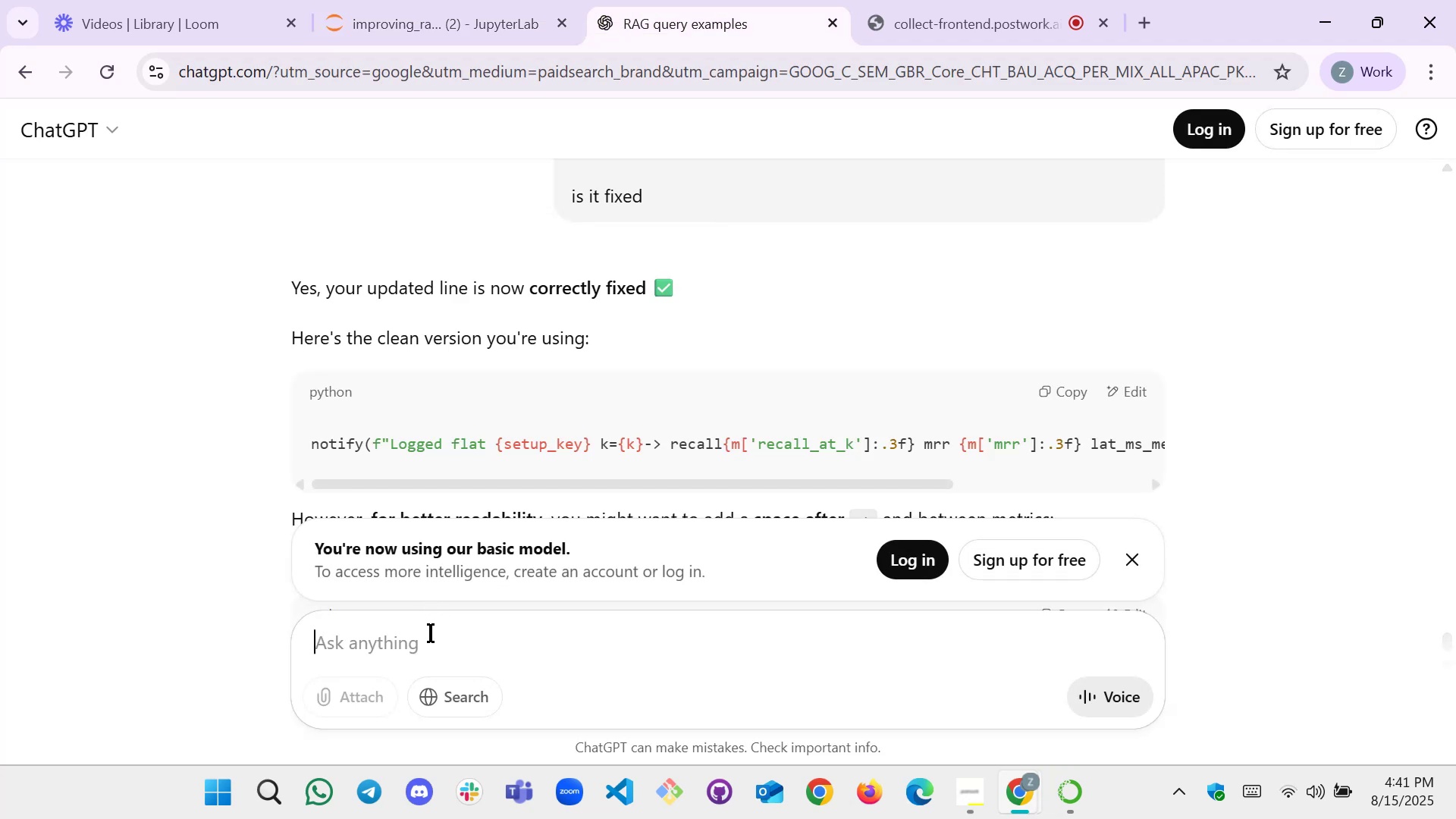 
key(Shift+Enter)
 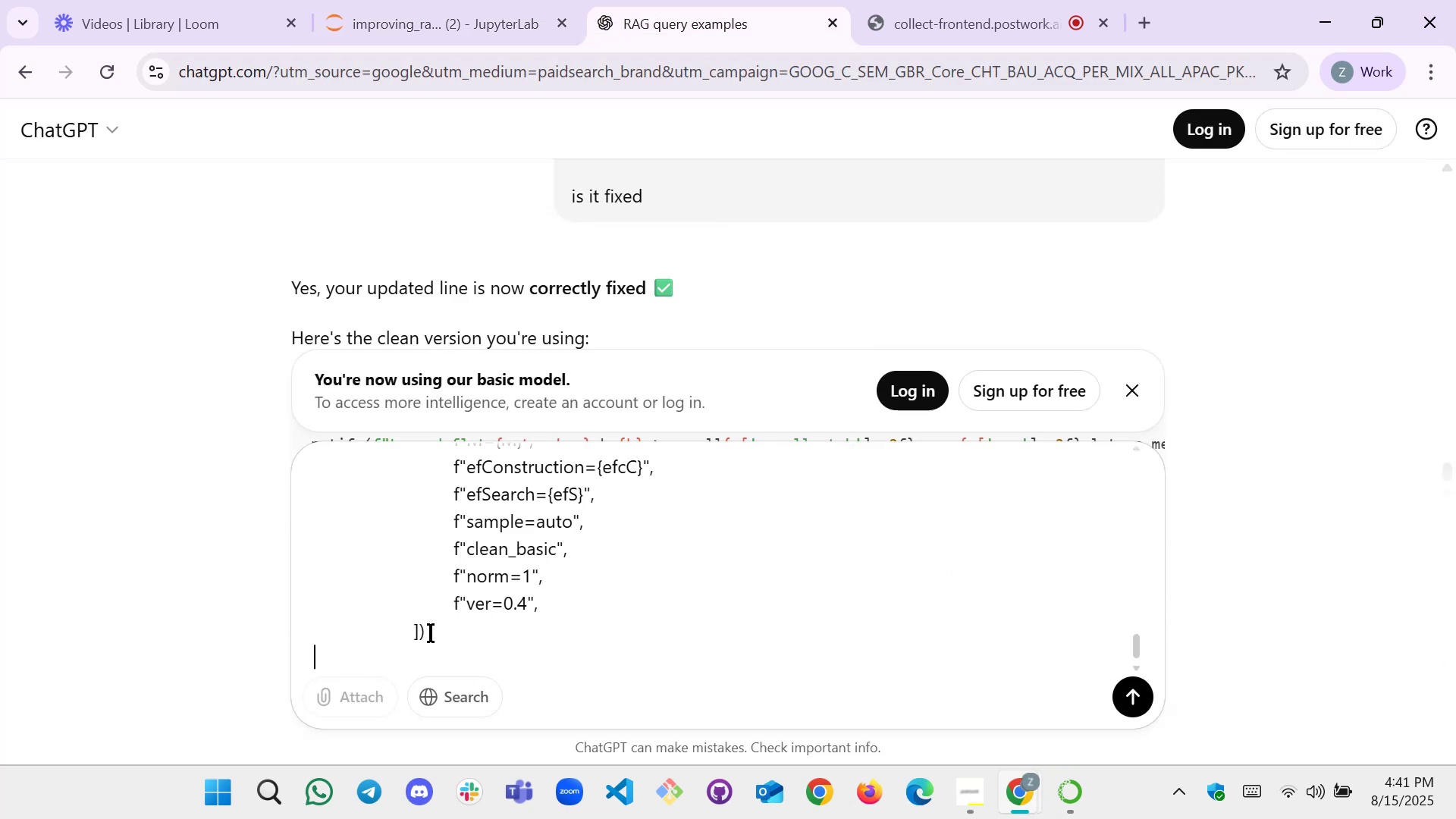 
key(Shift+Enter)
 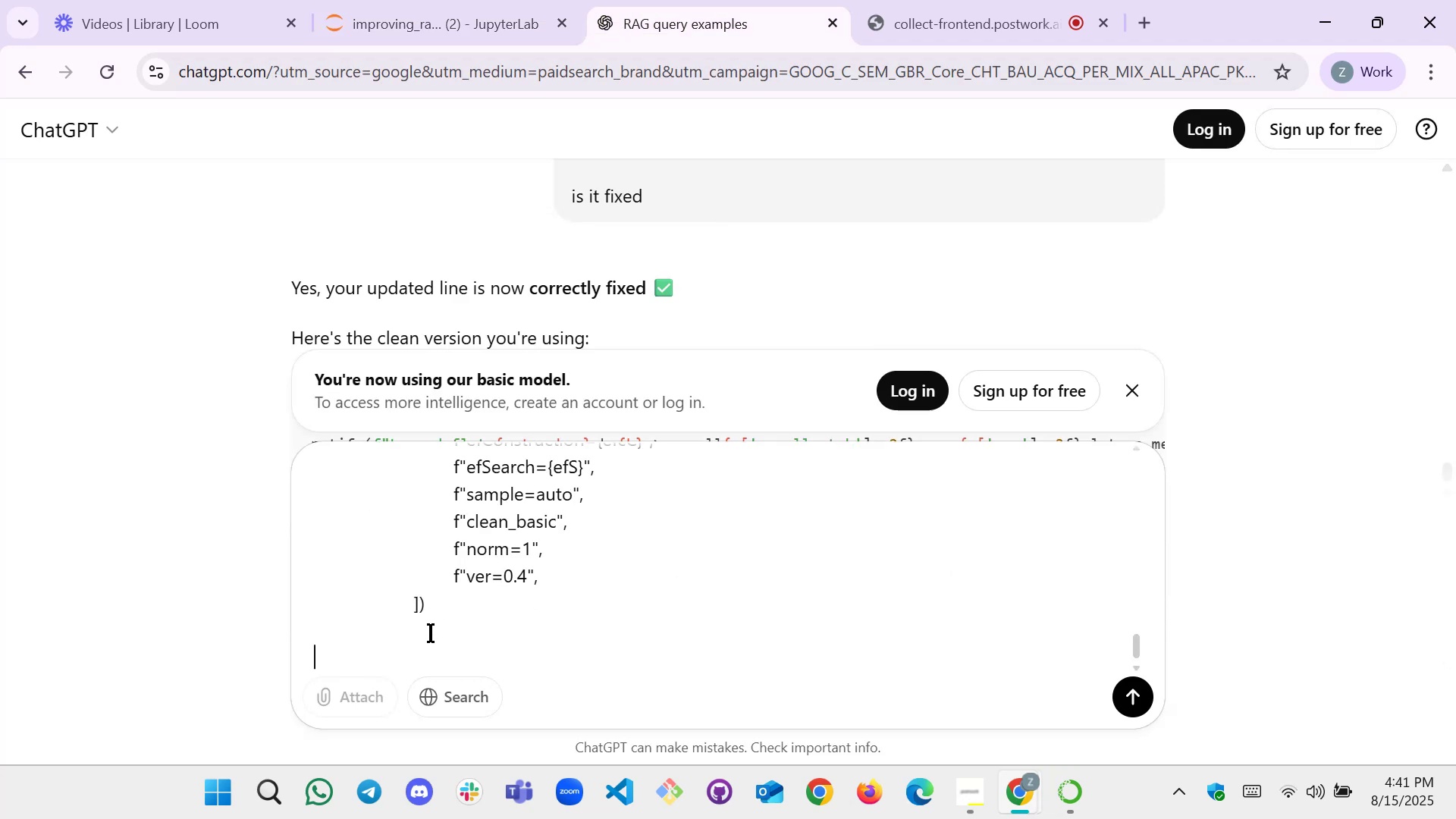 
key(Shift+Enter)
 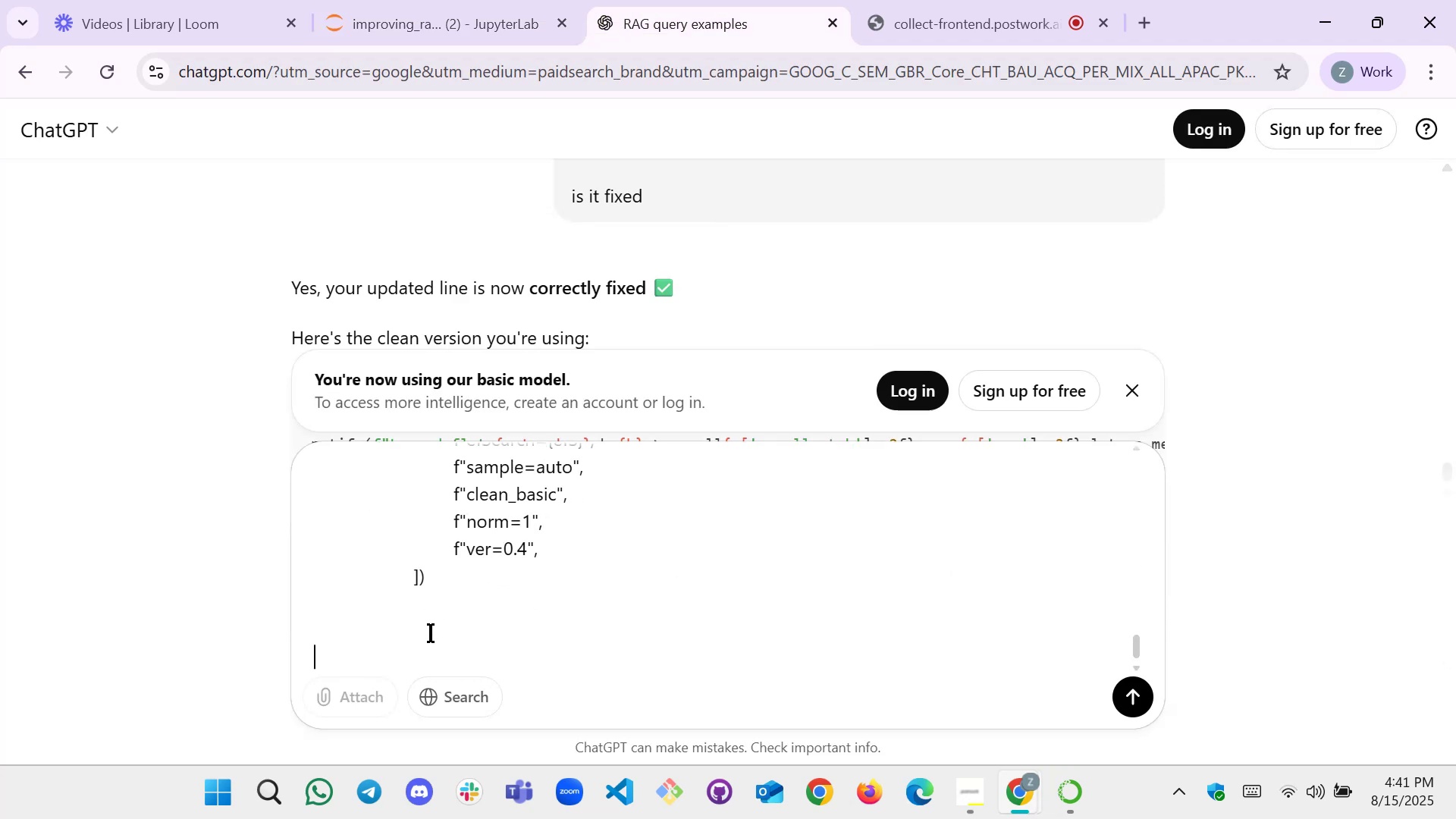 
key(Shift+Enter)
 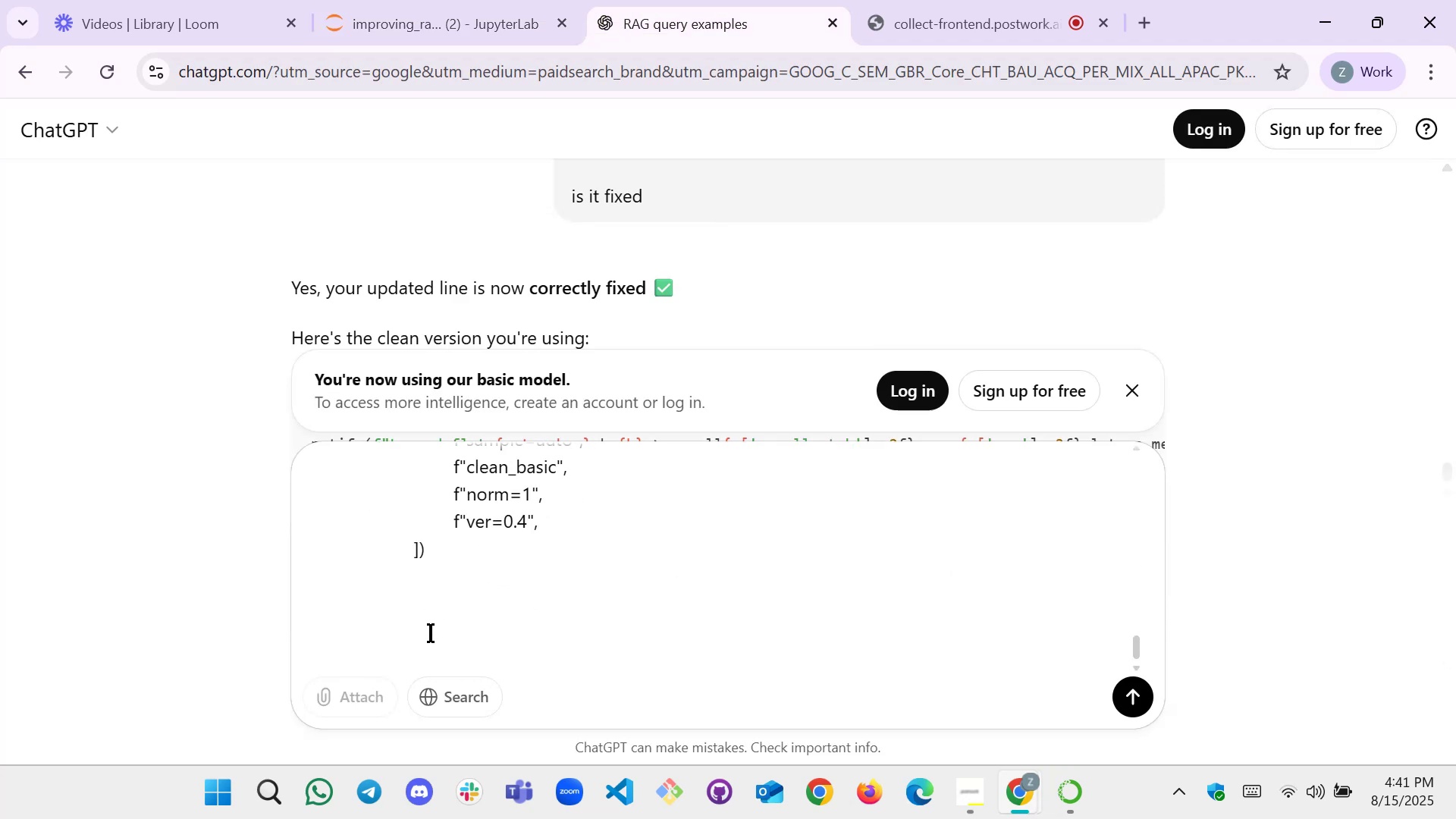 
type(am i on right tract)
key(Backspace)
type(k)
 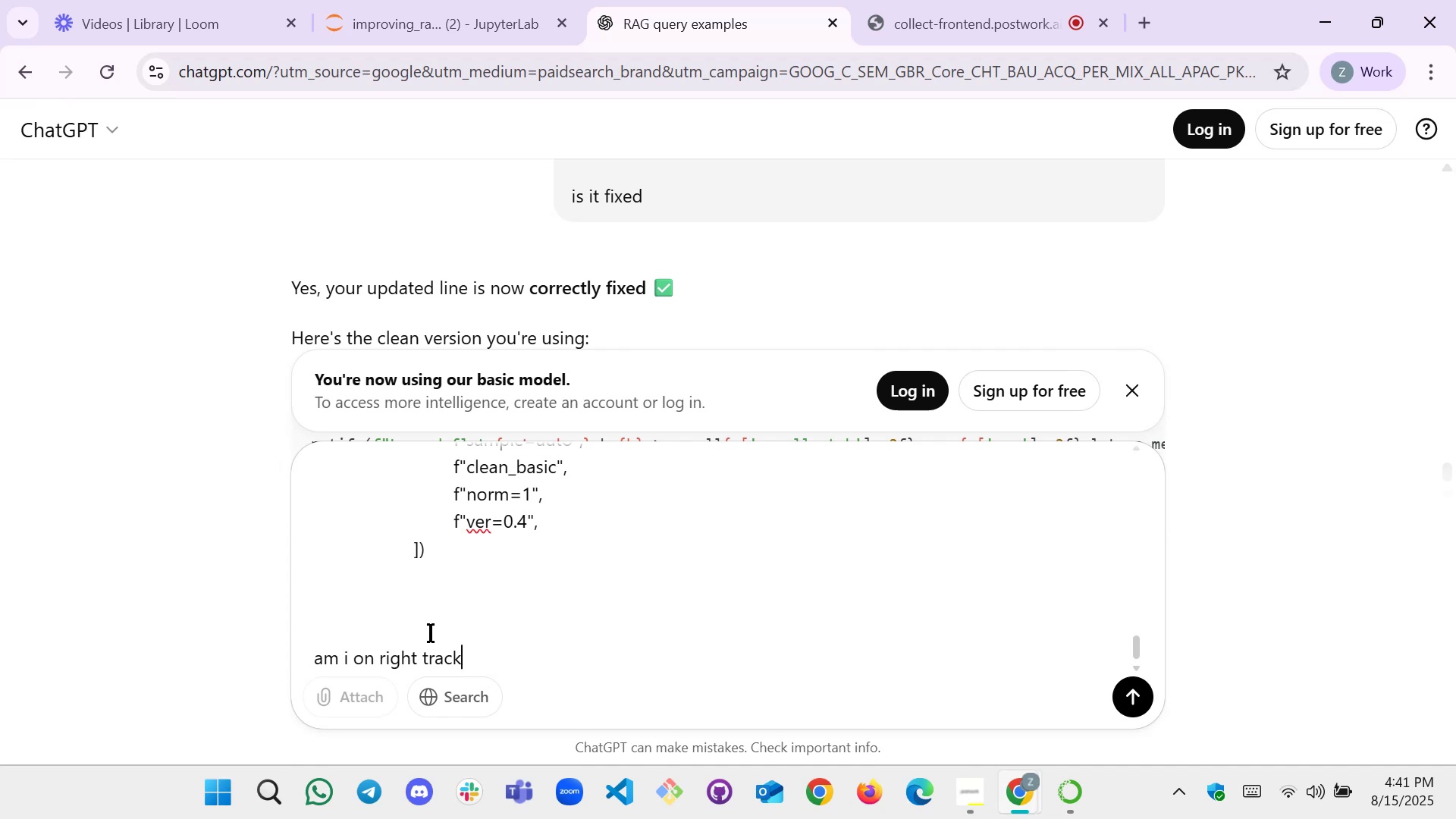 
key(Enter)
 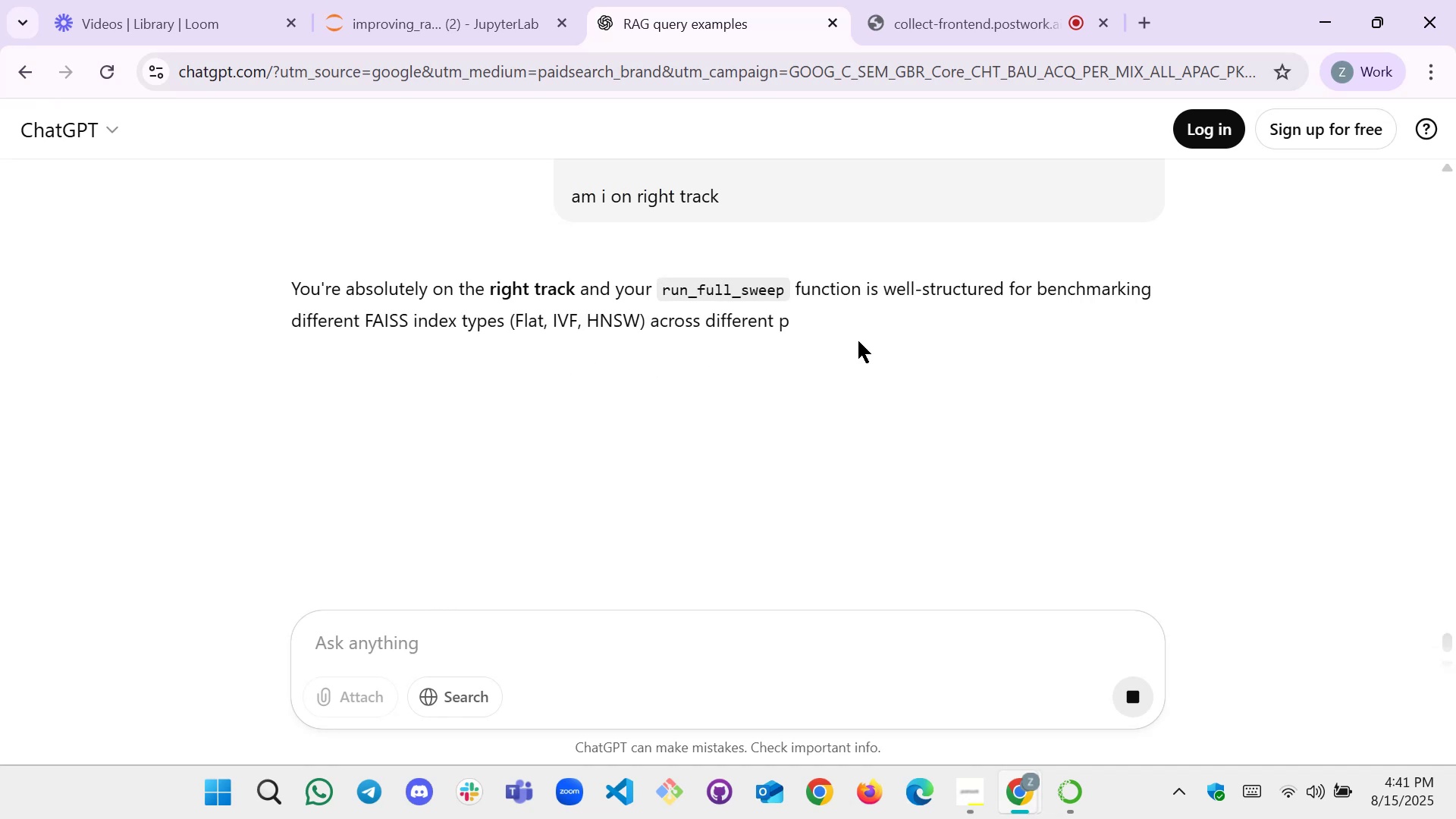 
wait(7.36)
 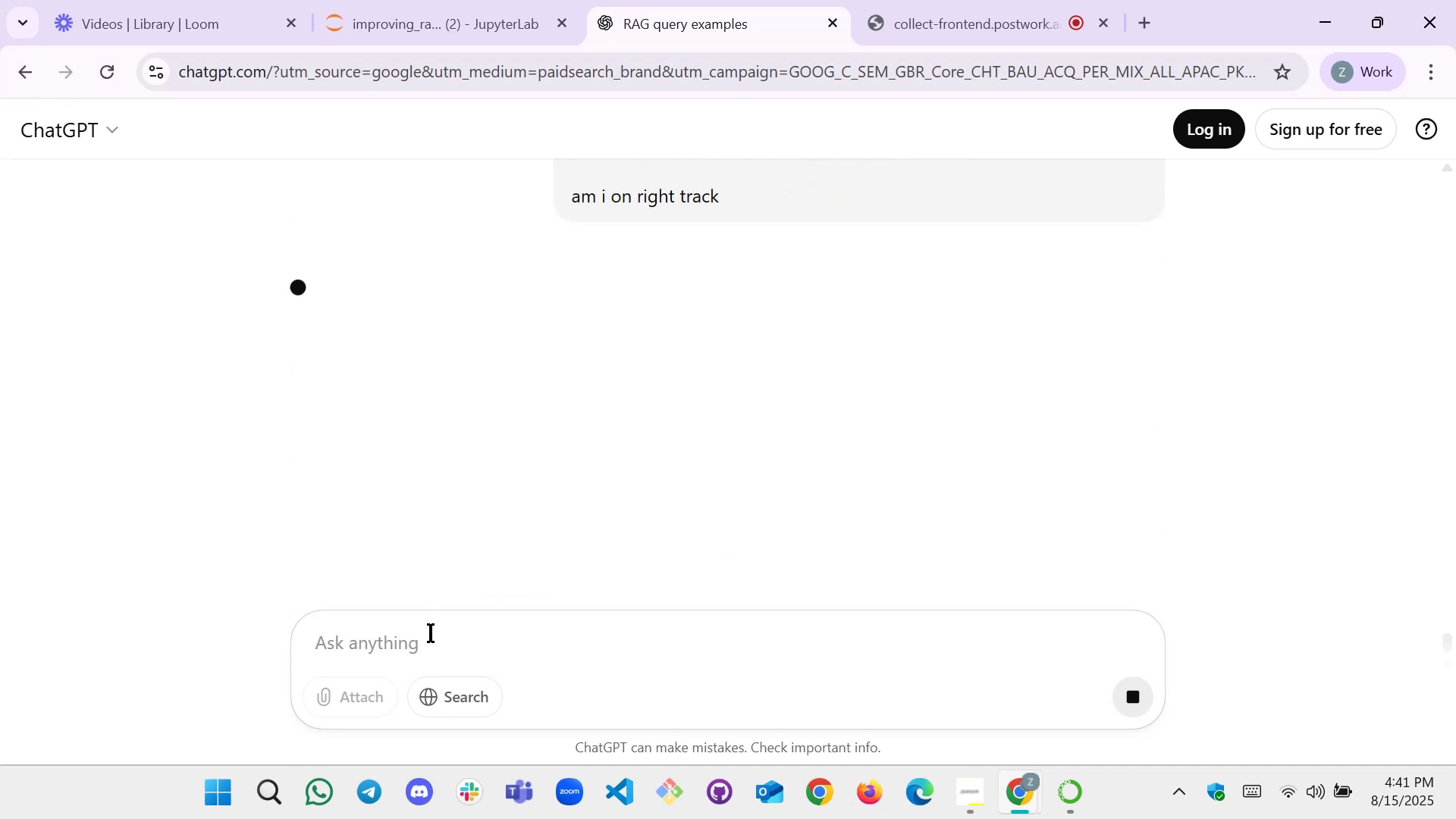 
scroll: coordinate [393, 475], scroll_direction: down, amount: 3.0
 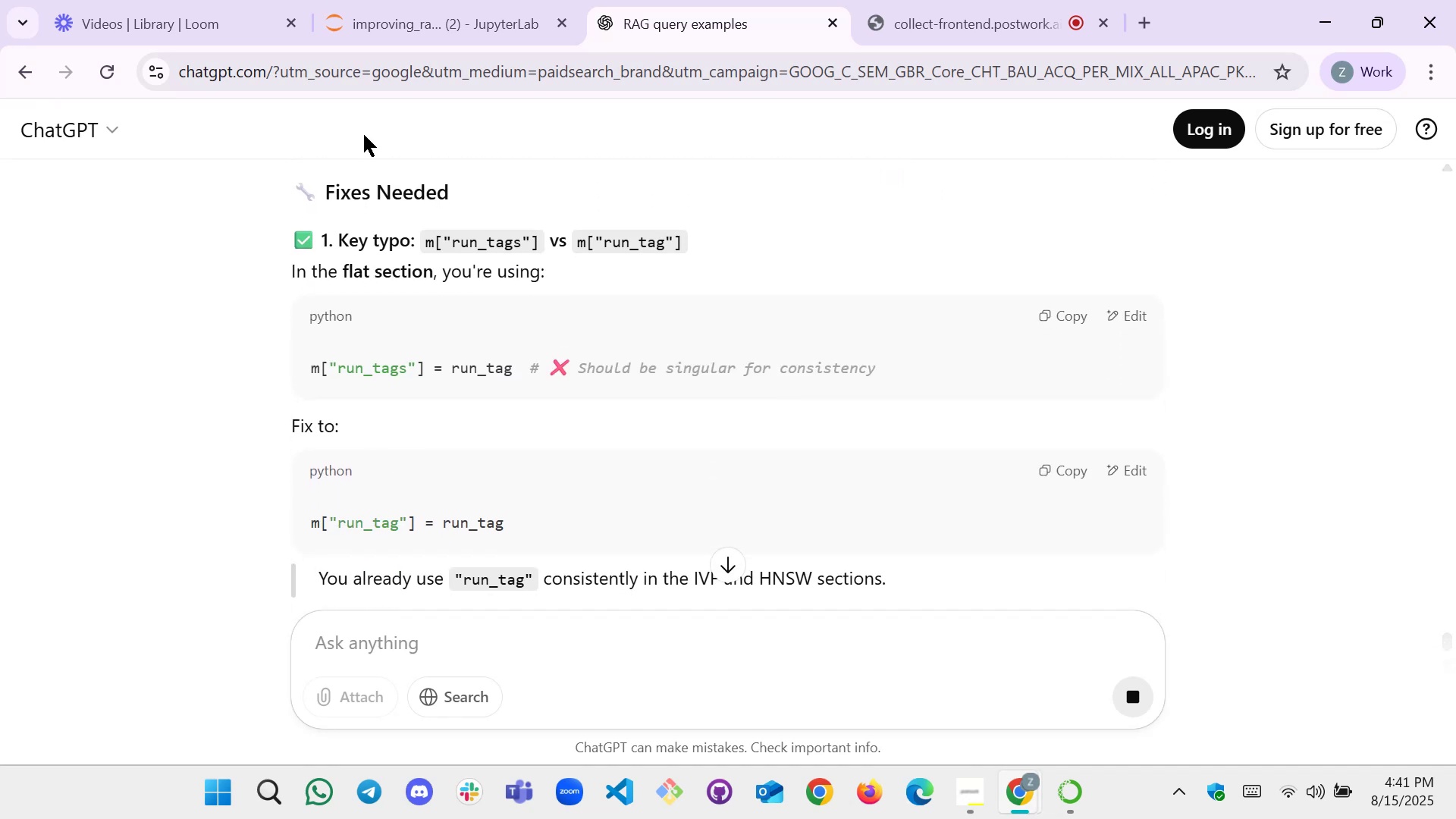 
left_click([416, 13])
 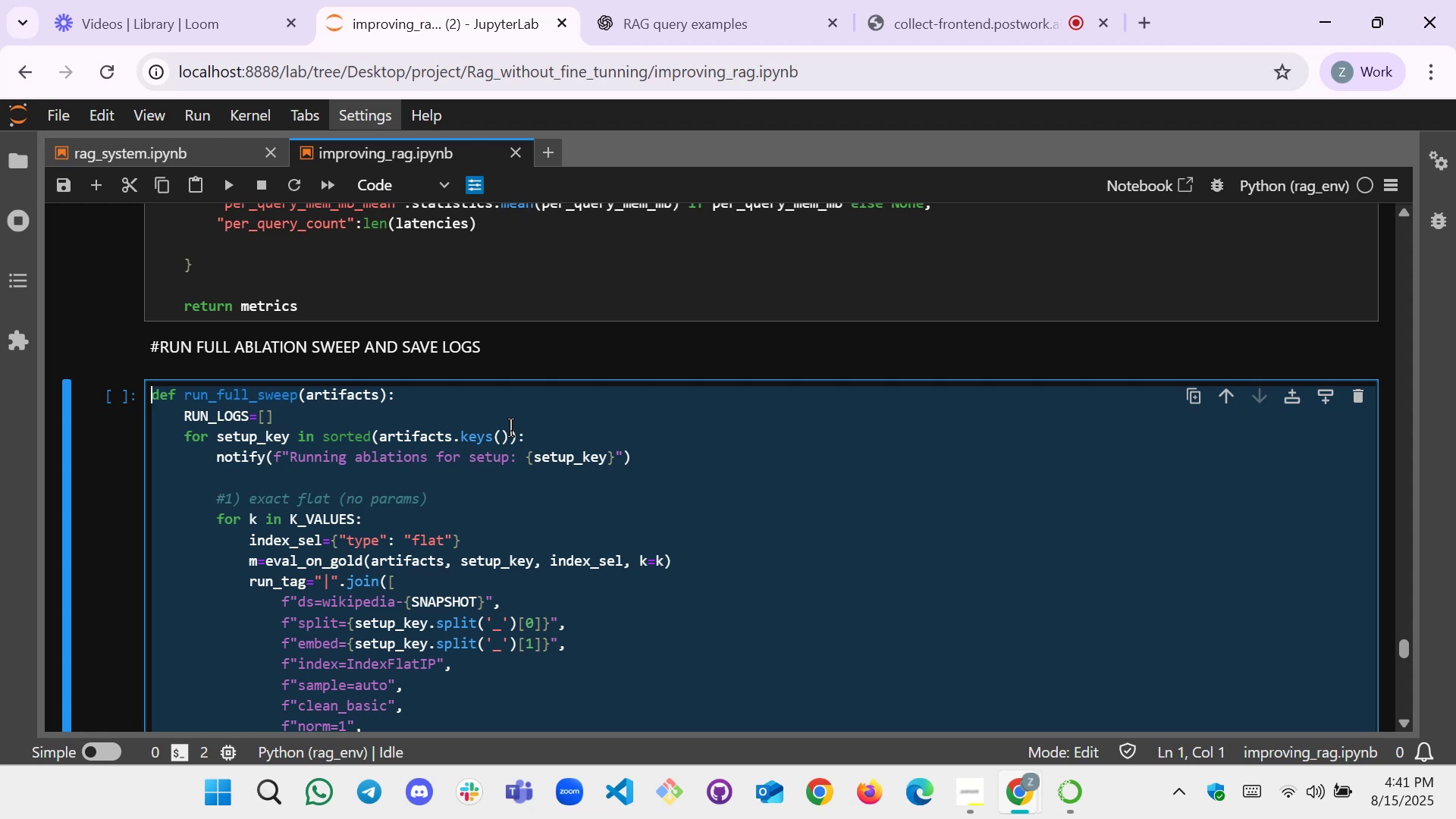 
scroll: coordinate [369, 480], scroll_direction: down, amount: 3.0
 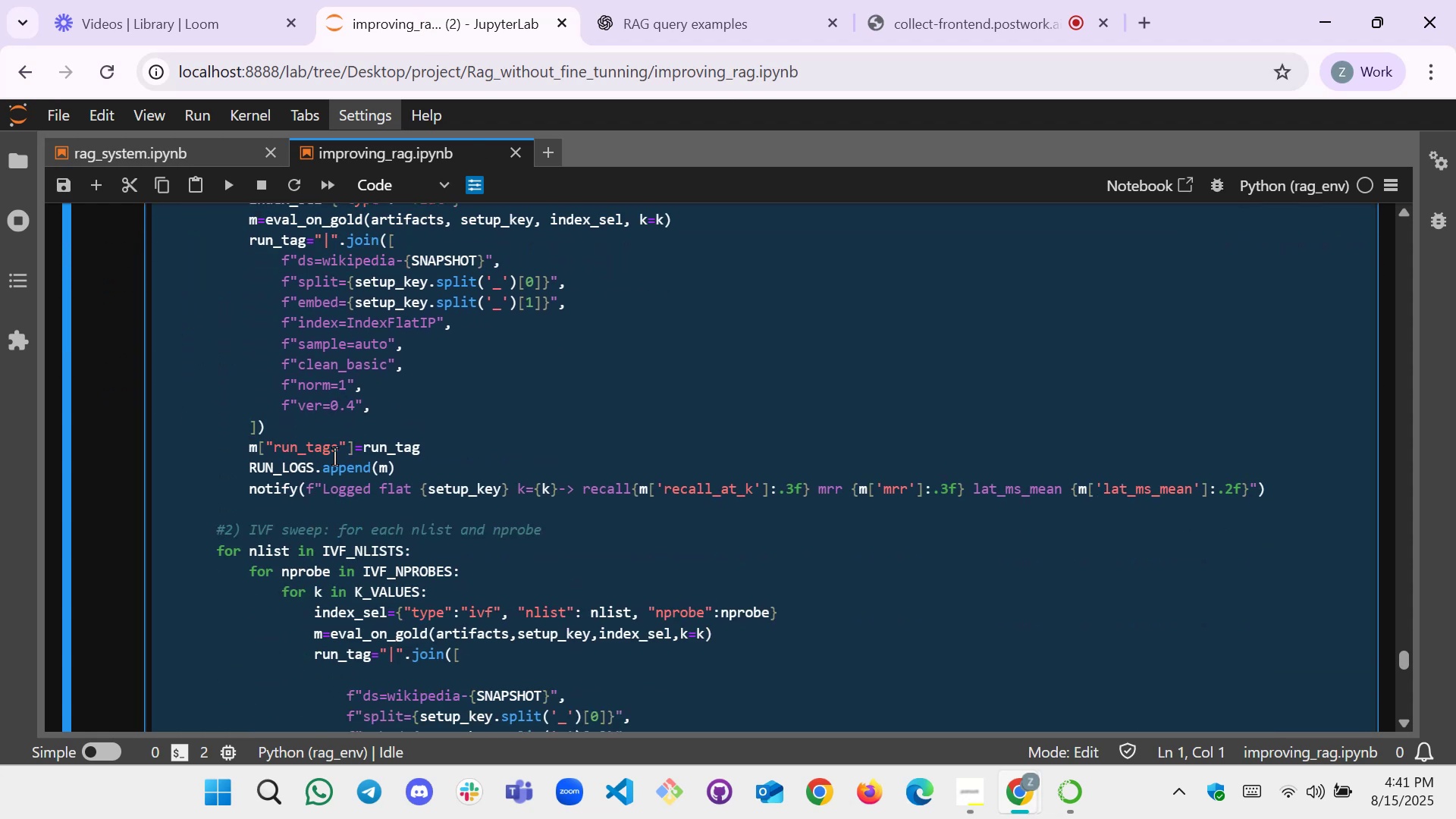 
left_click([341, 452])
 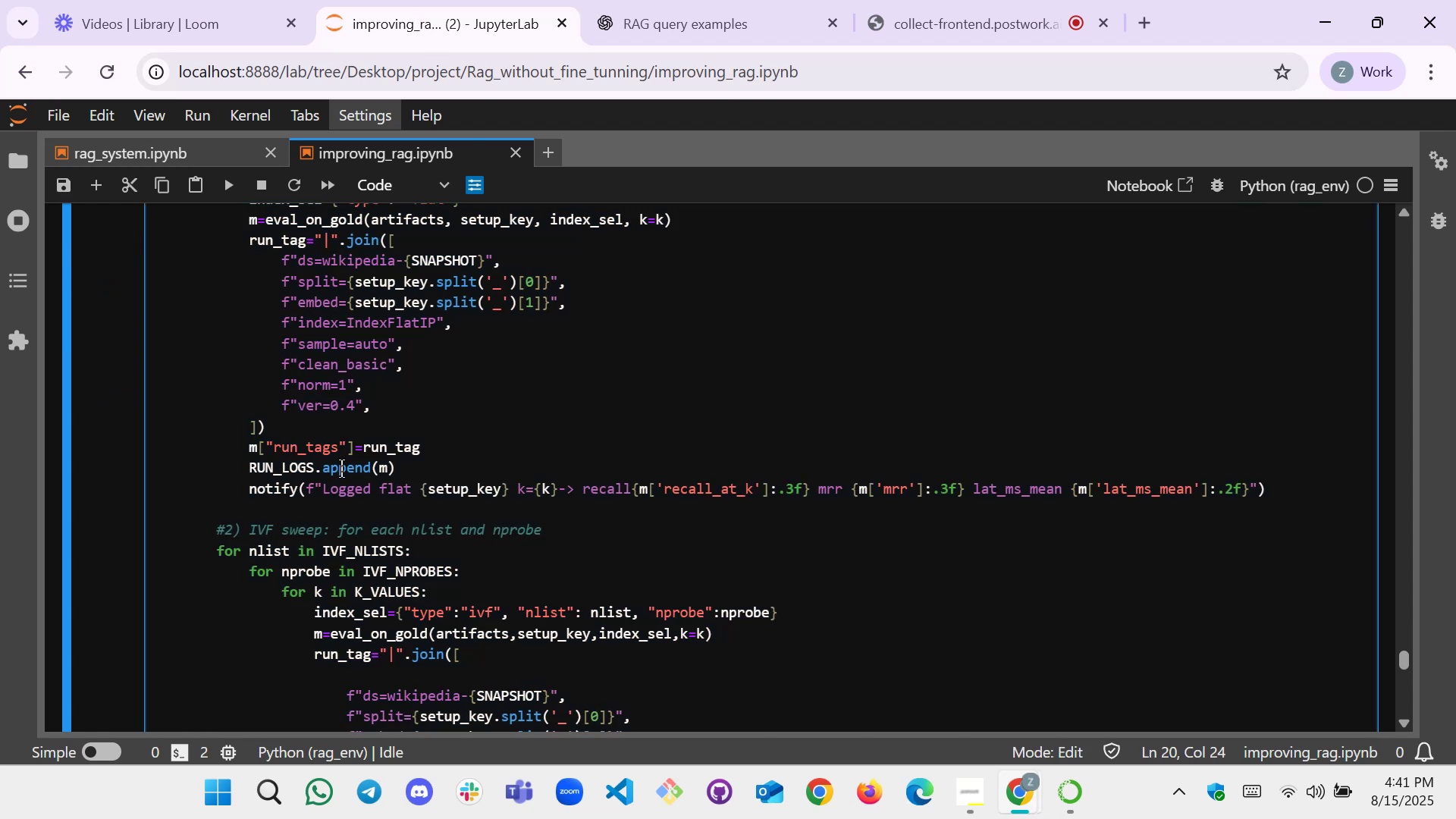 
key(Backspace)
 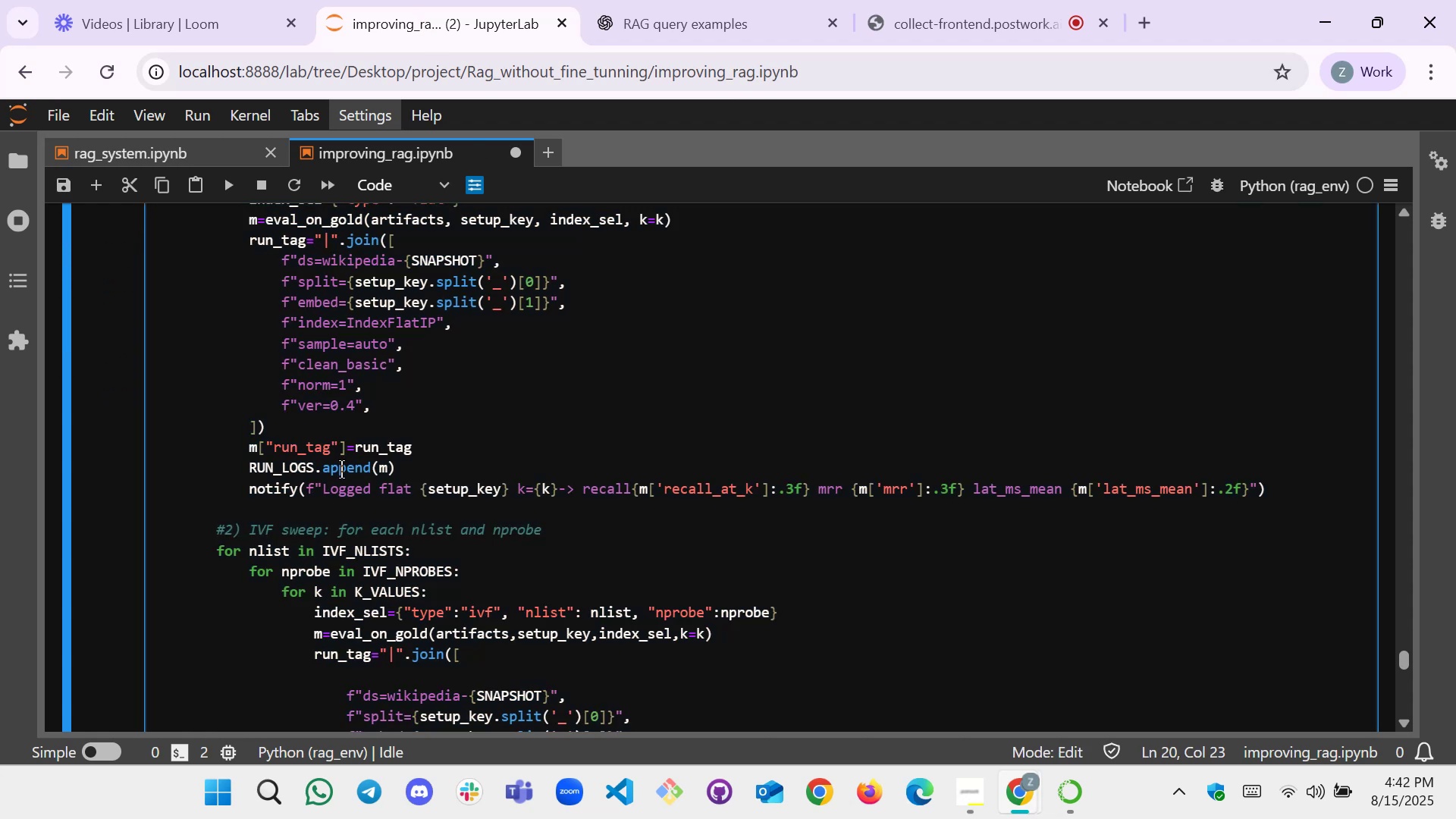 
scroll: coordinate [394, 410], scroll_direction: up, amount: 1.0
 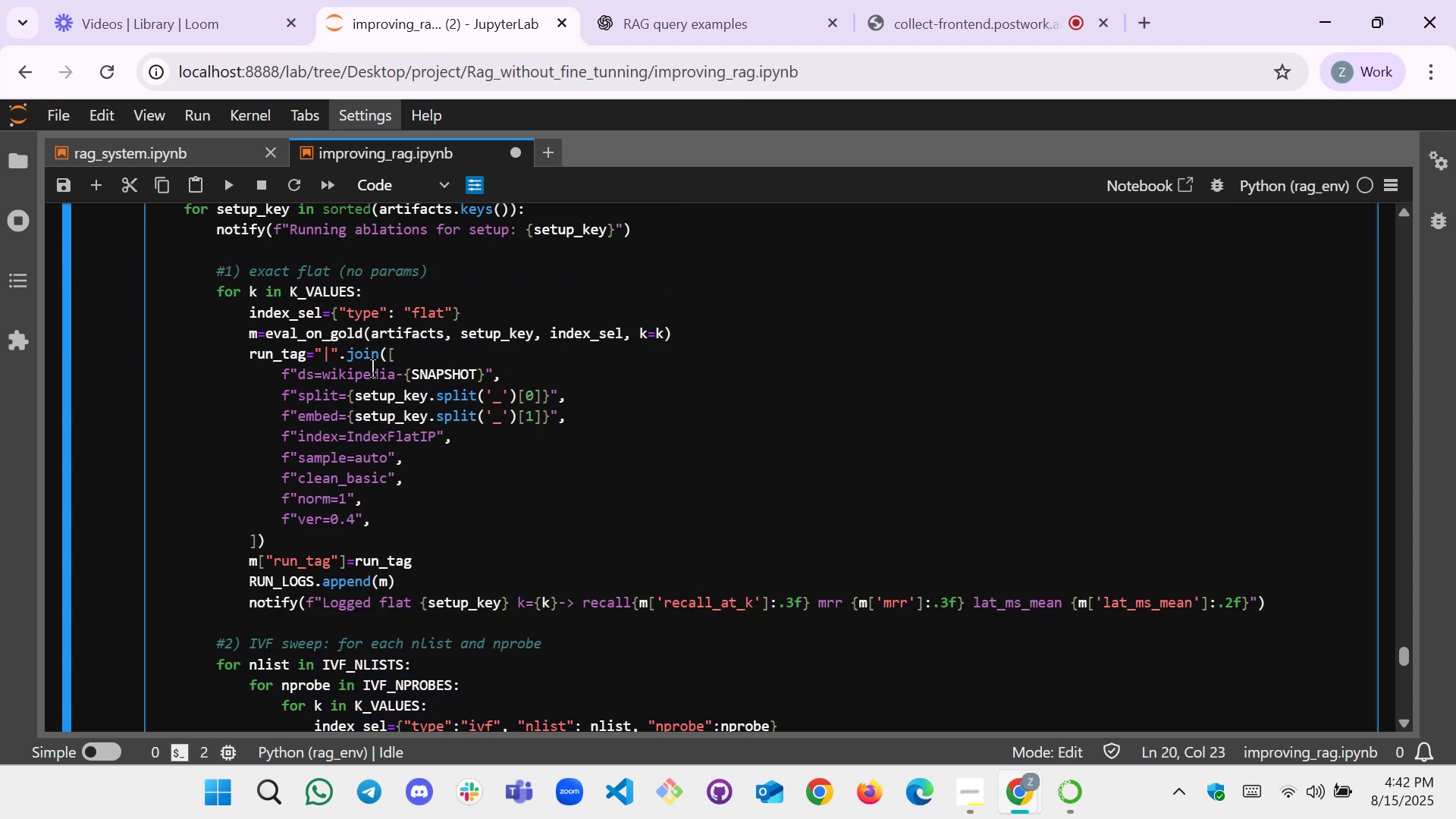 
scroll: coordinate [372, 369], scroll_direction: down, amount: 3.0
 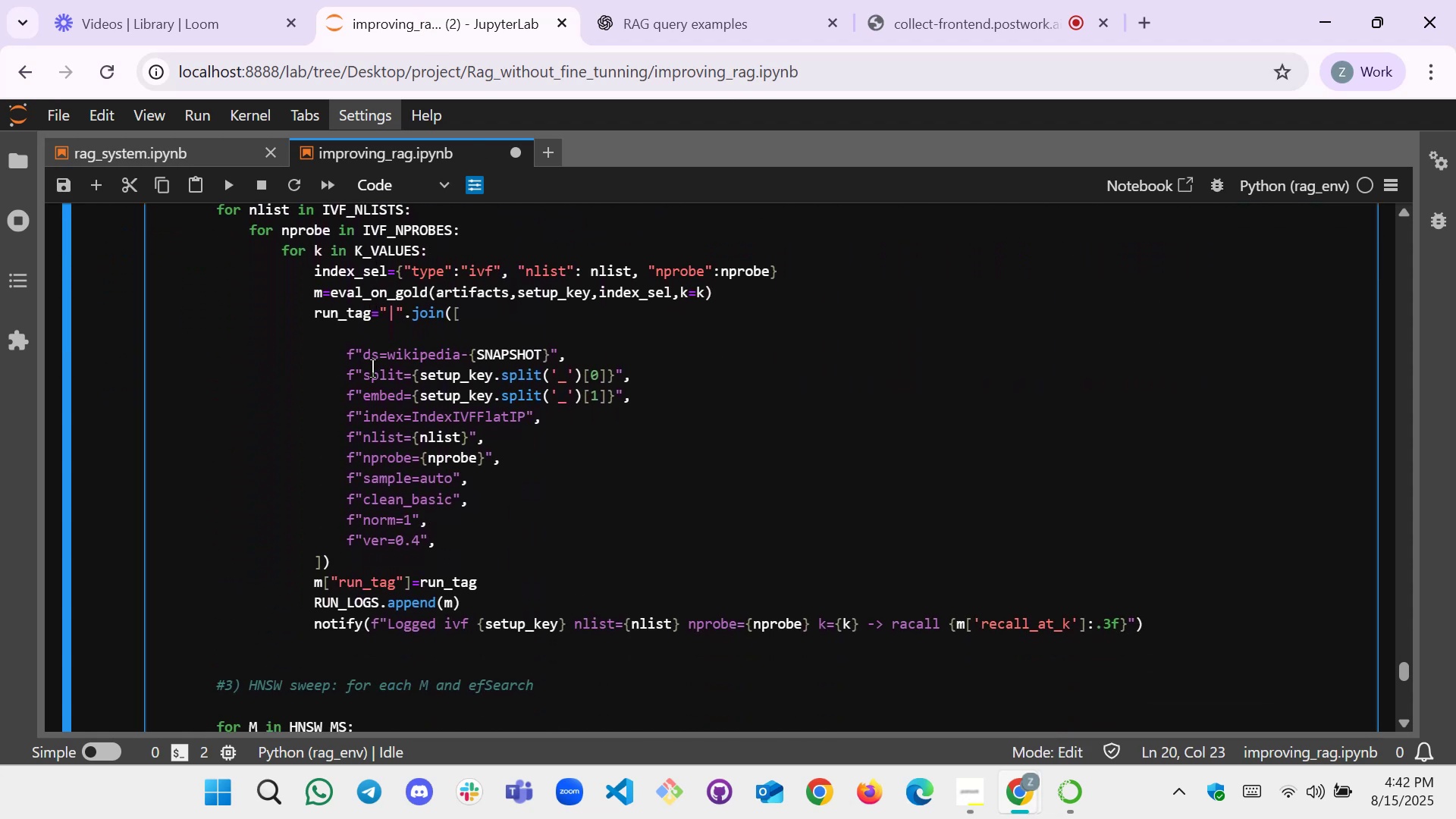 
scroll: coordinate [372, 369], scroll_direction: up, amount: 4.0
 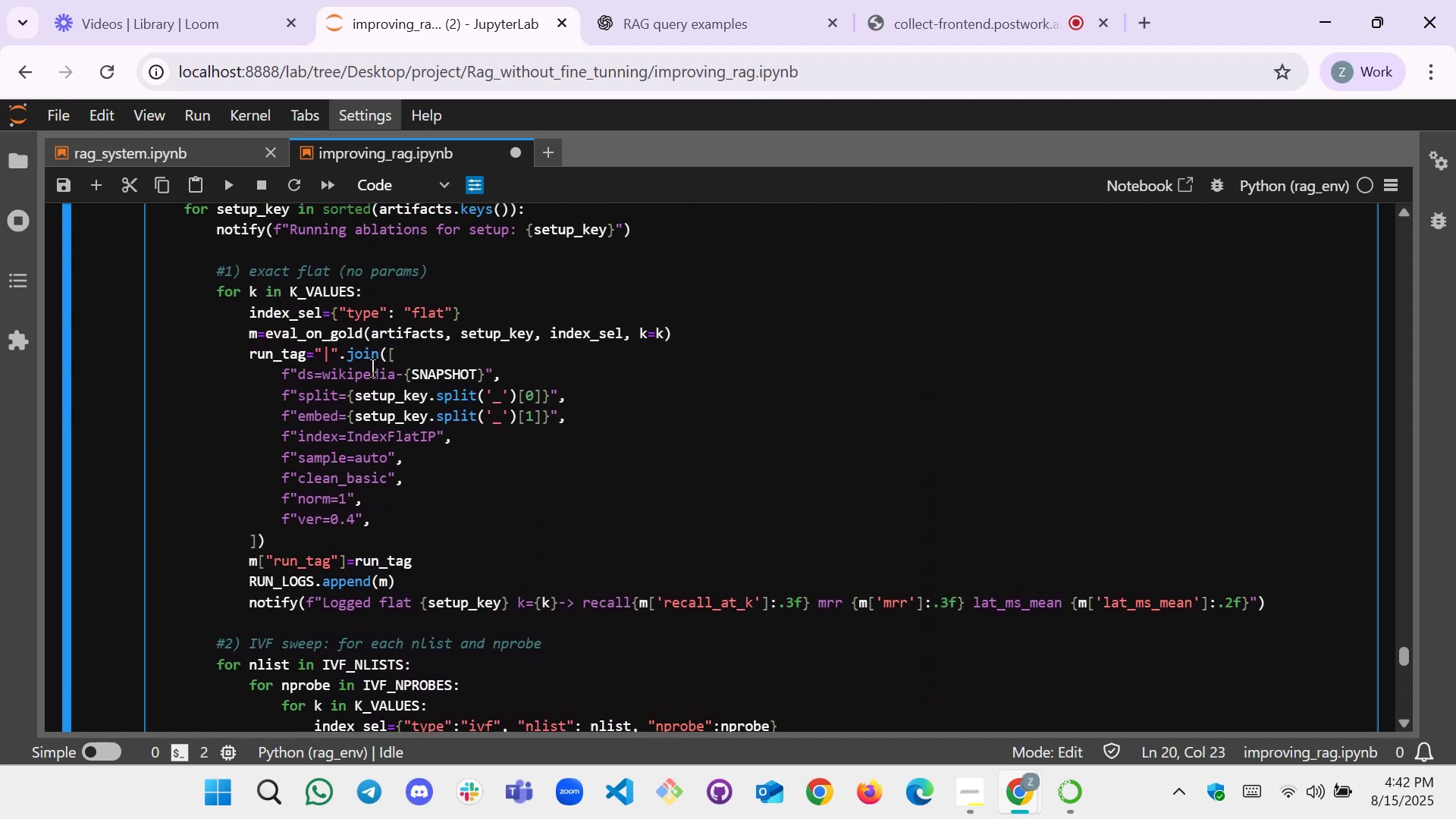 
scroll: coordinate [372, 369], scroll_direction: down, amount: 8.0
 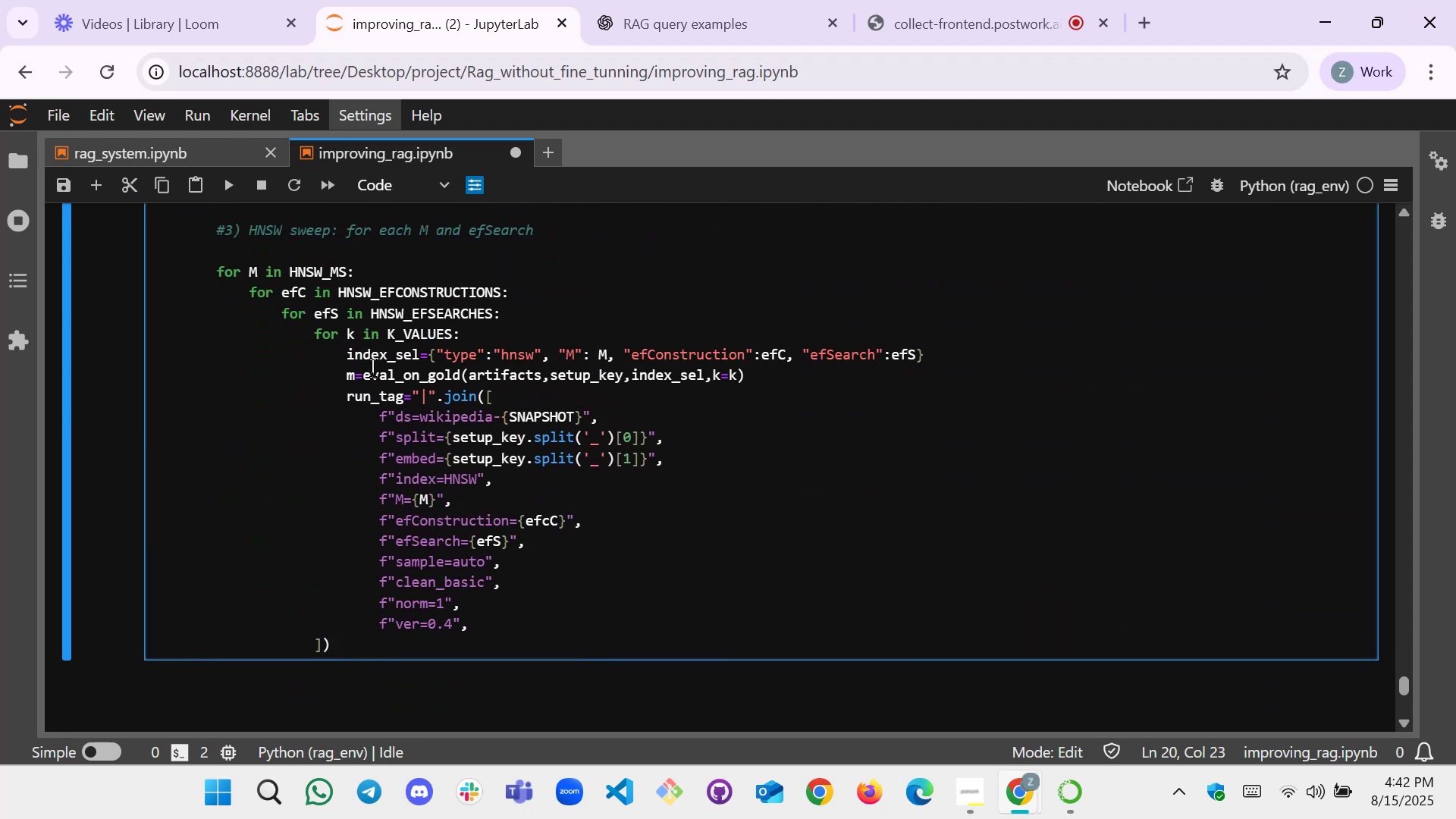 
scroll: coordinate [372, 369], scroll_direction: up, amount: 2.0
 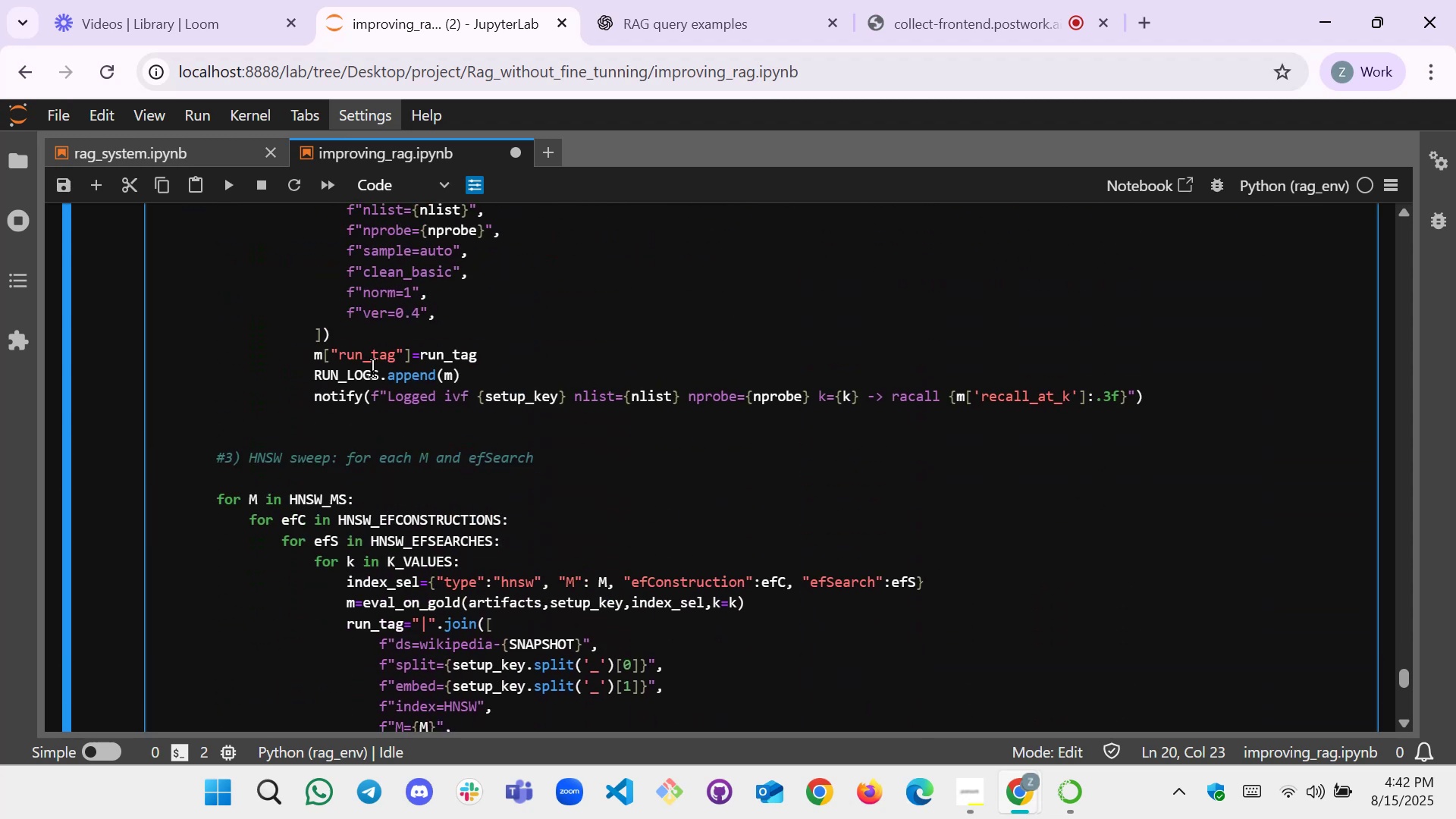 
scroll: coordinate [372, 369], scroll_direction: down, amount: 4.0
 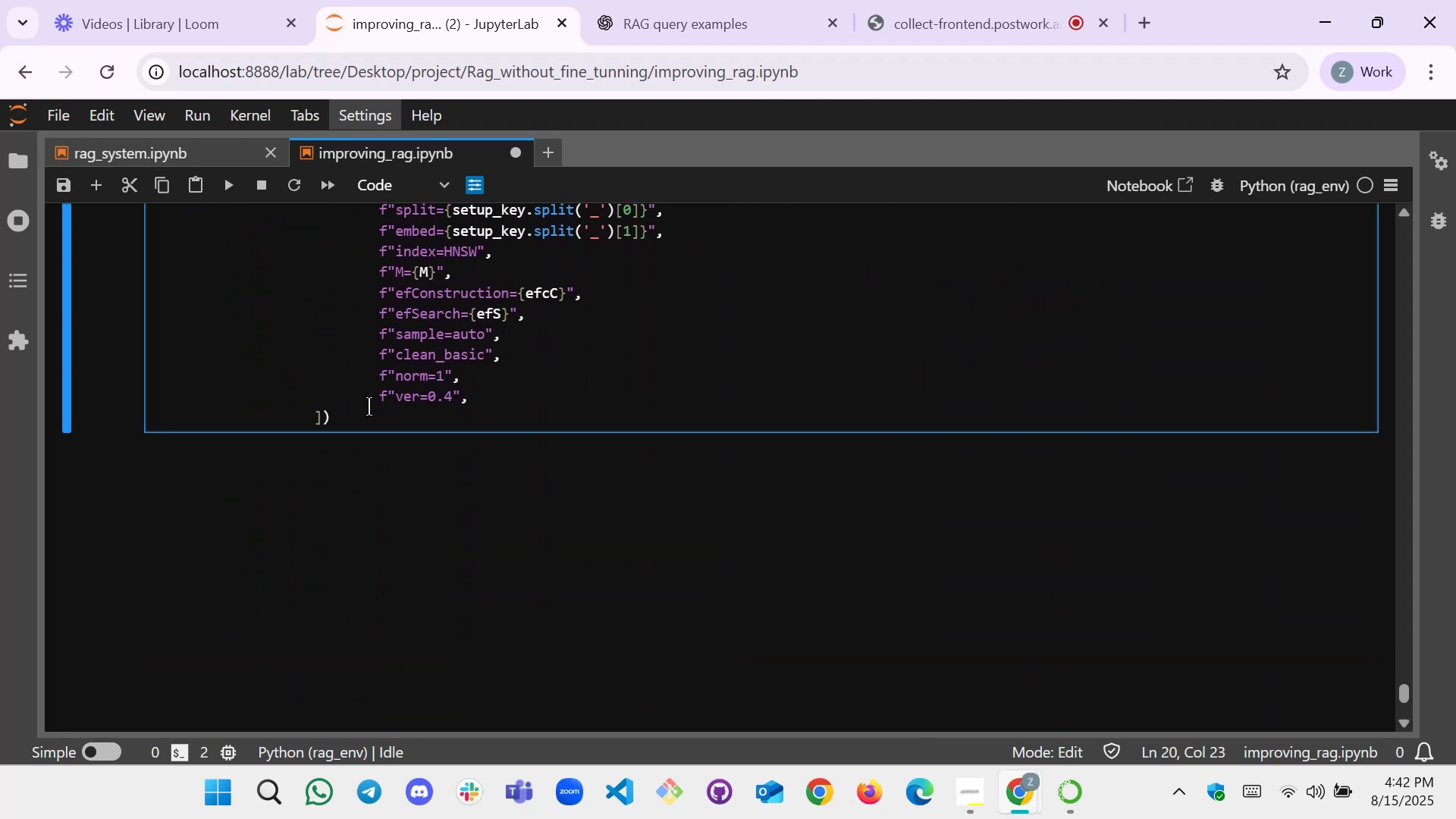 
left_click([369, 417])
 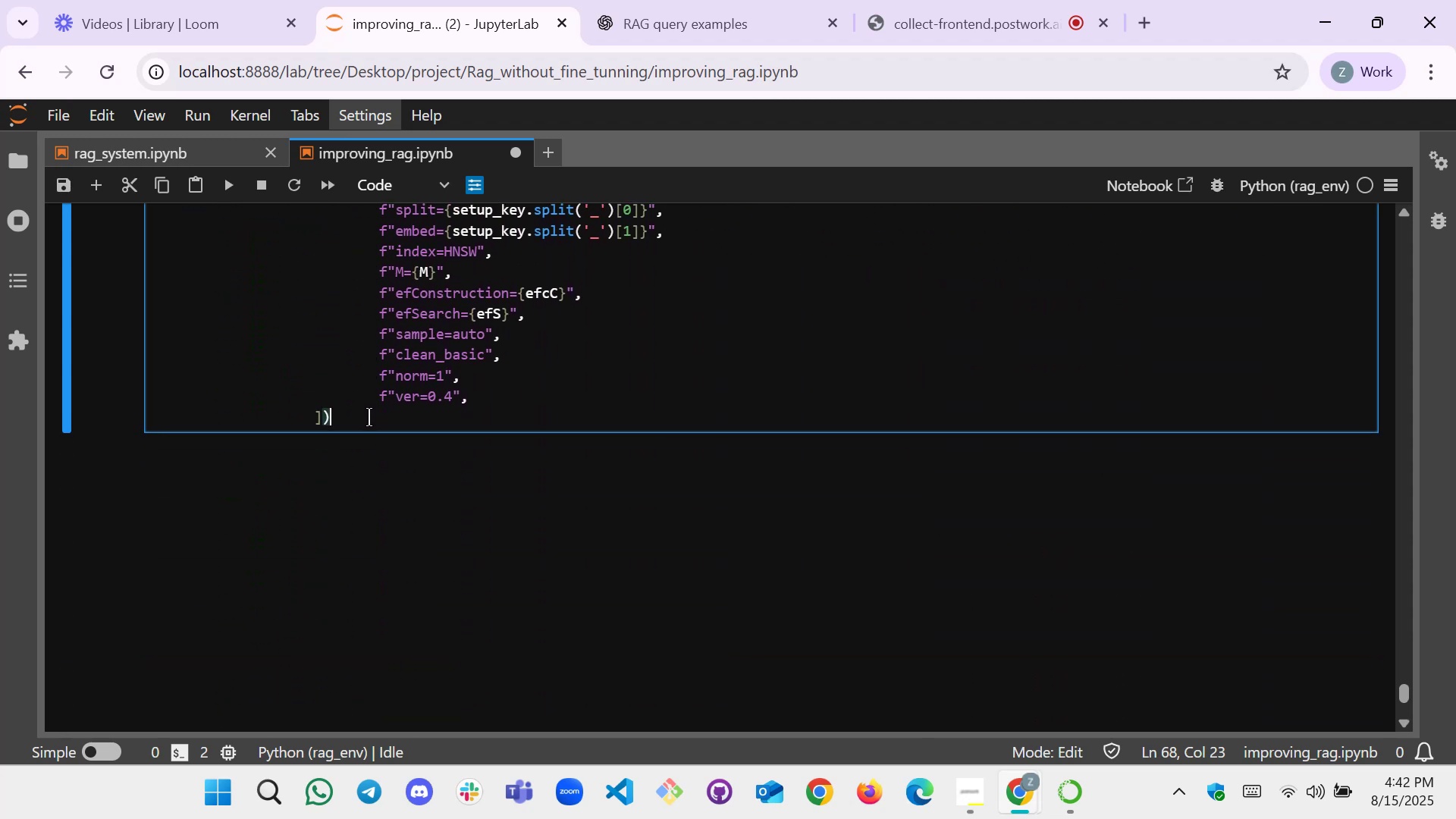 
key(Enter)
 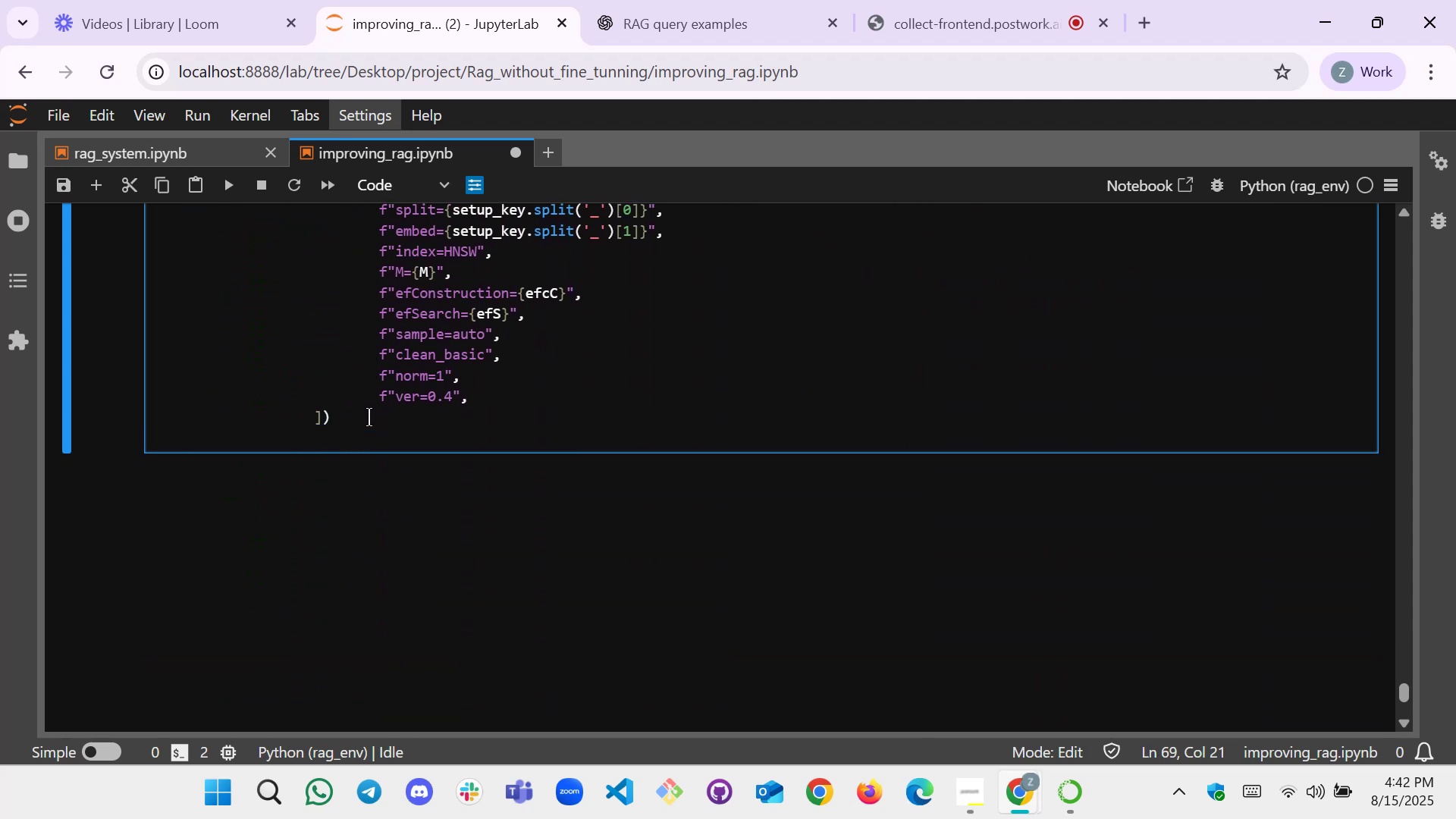 
key(M)
 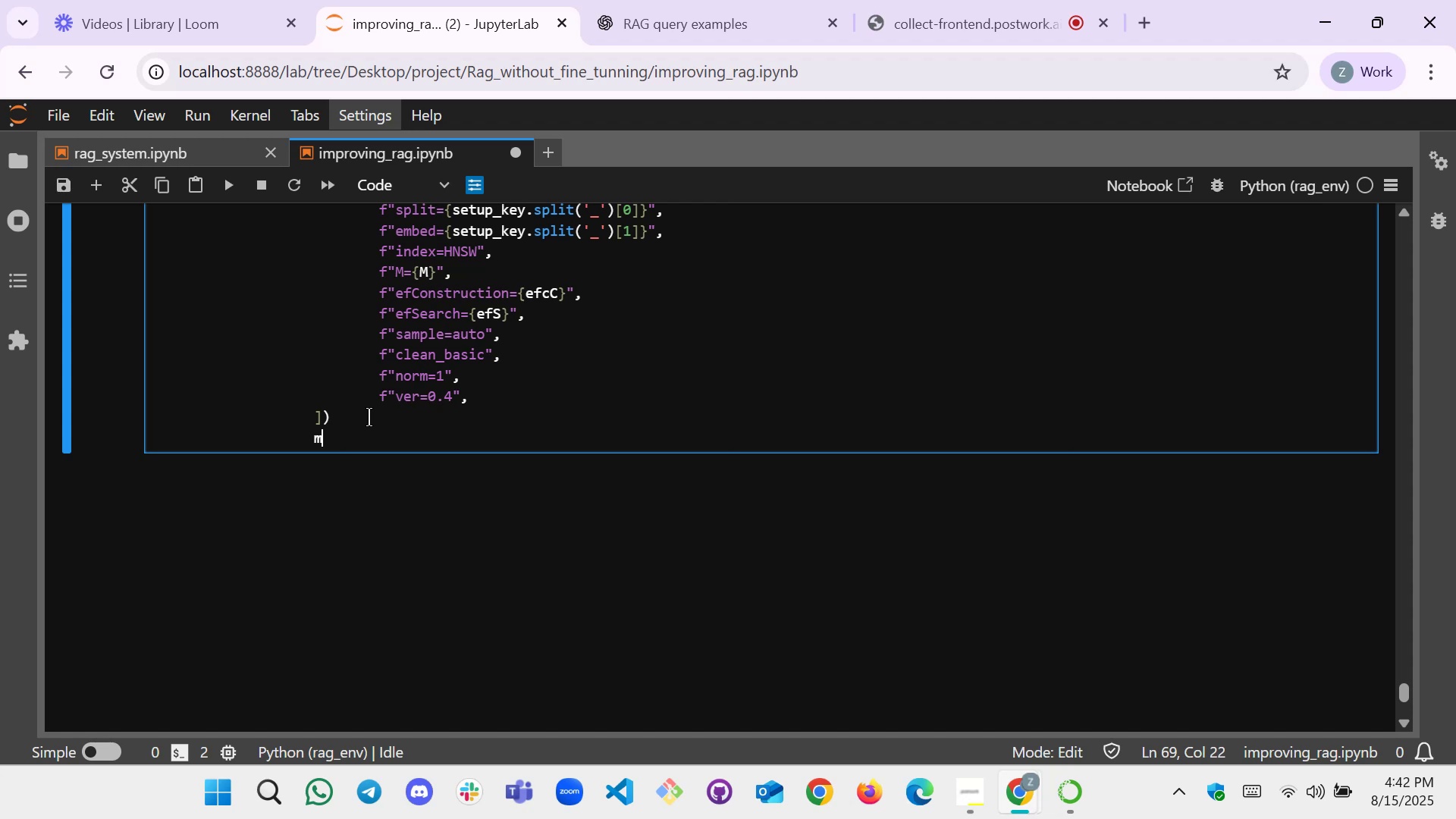 
key(BracketLeft)
 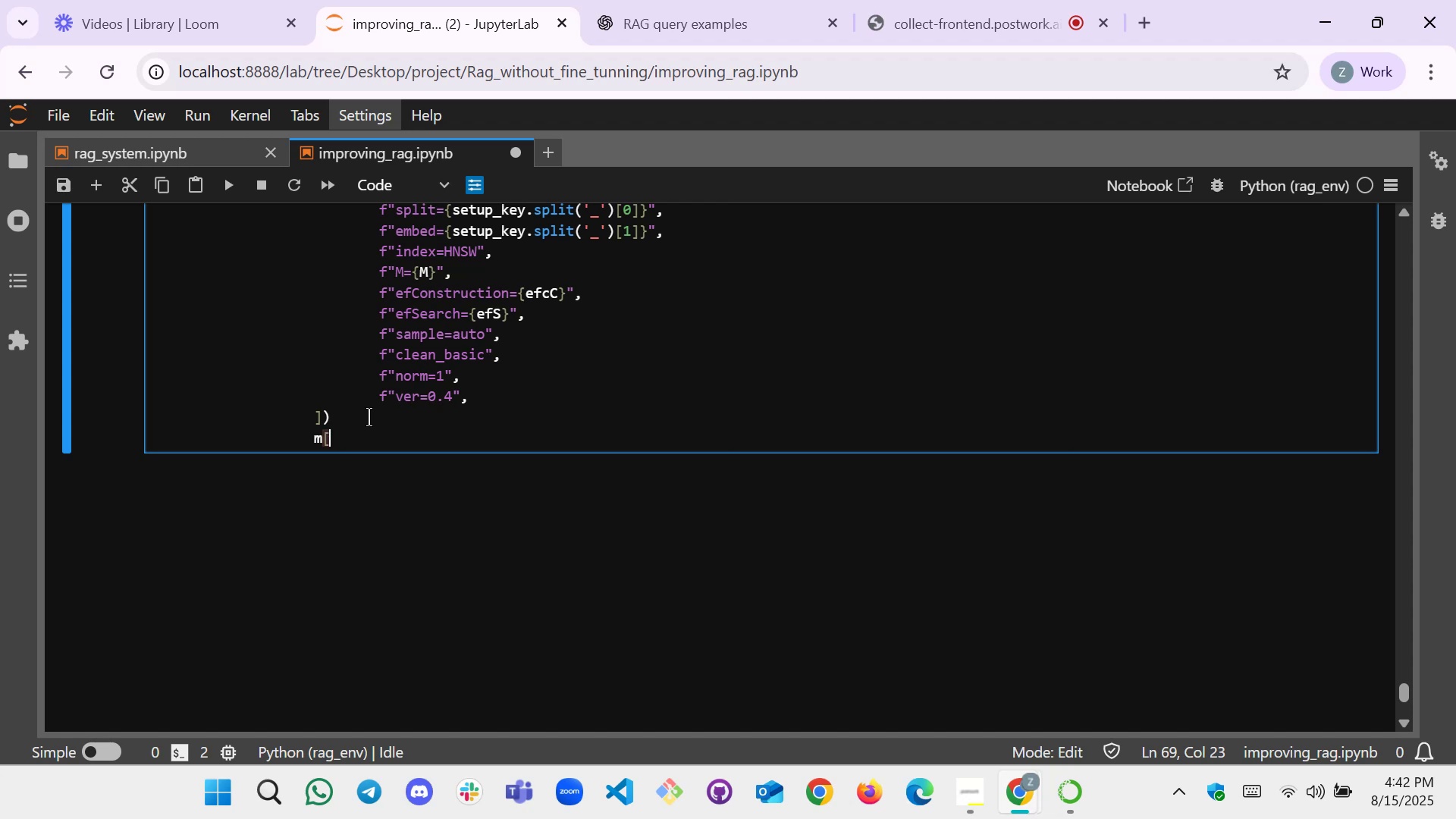 
key(BracketRight)
 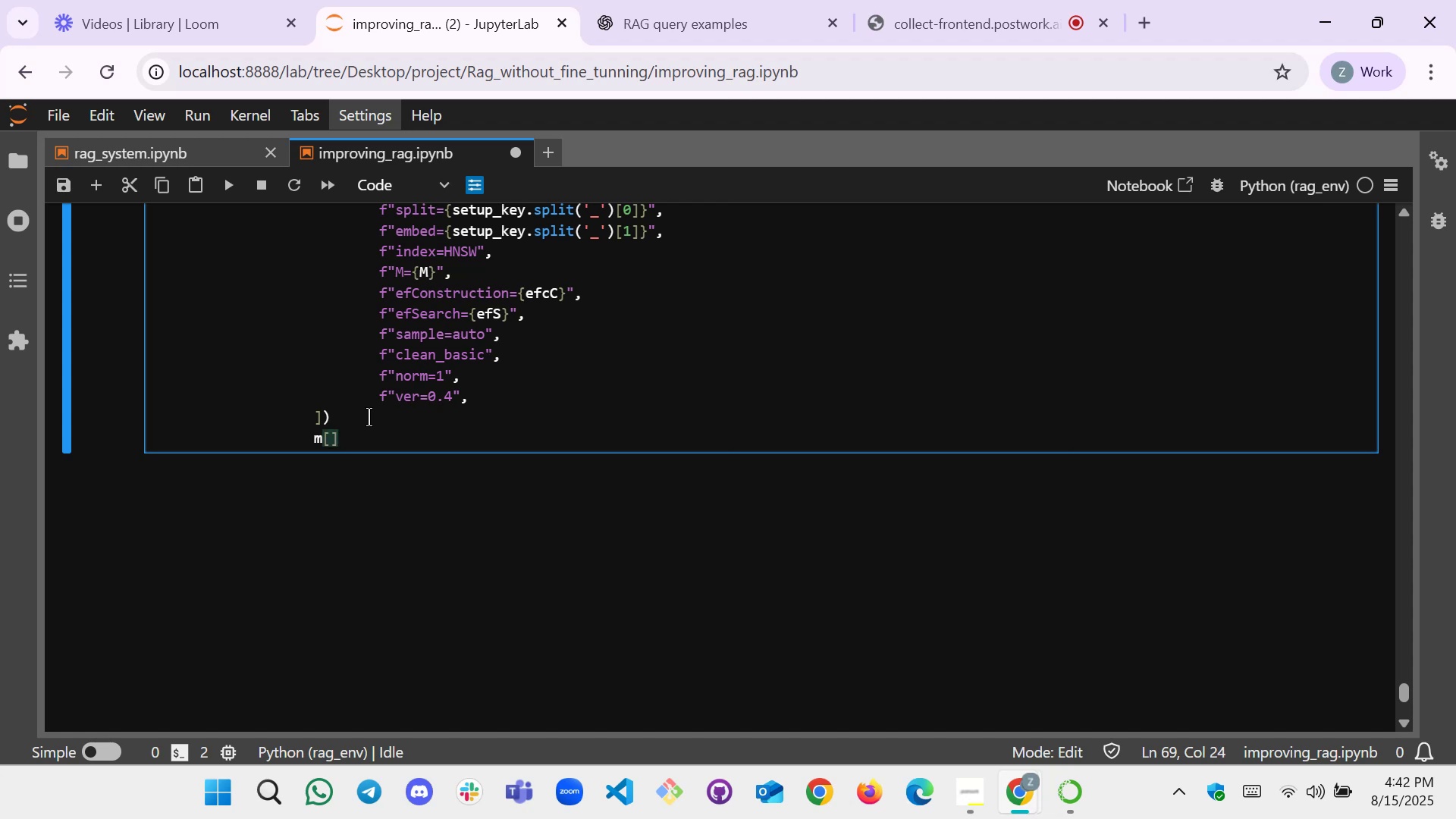 
key(ArrowLeft)
 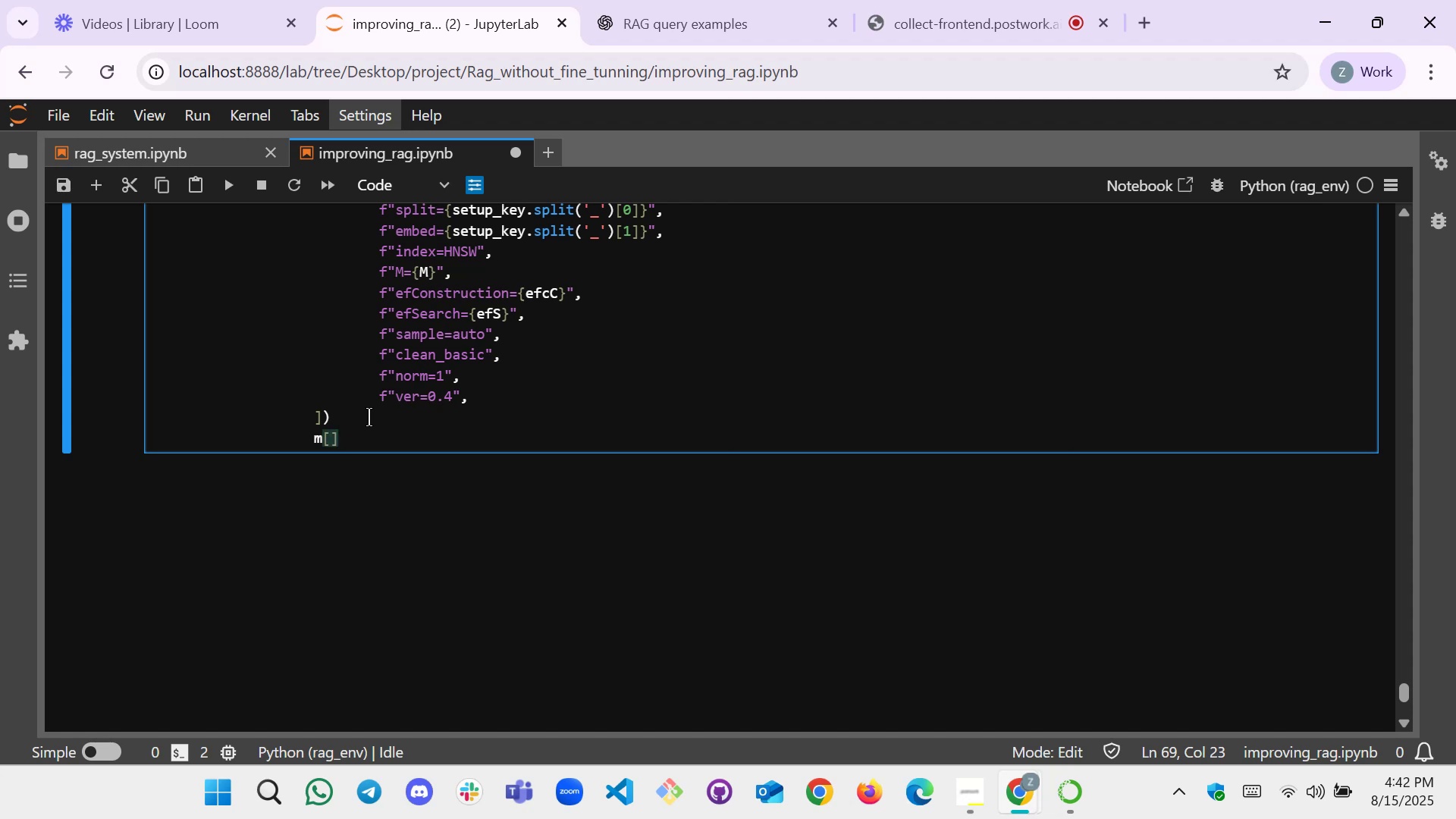 
key(Shift+Quote)
 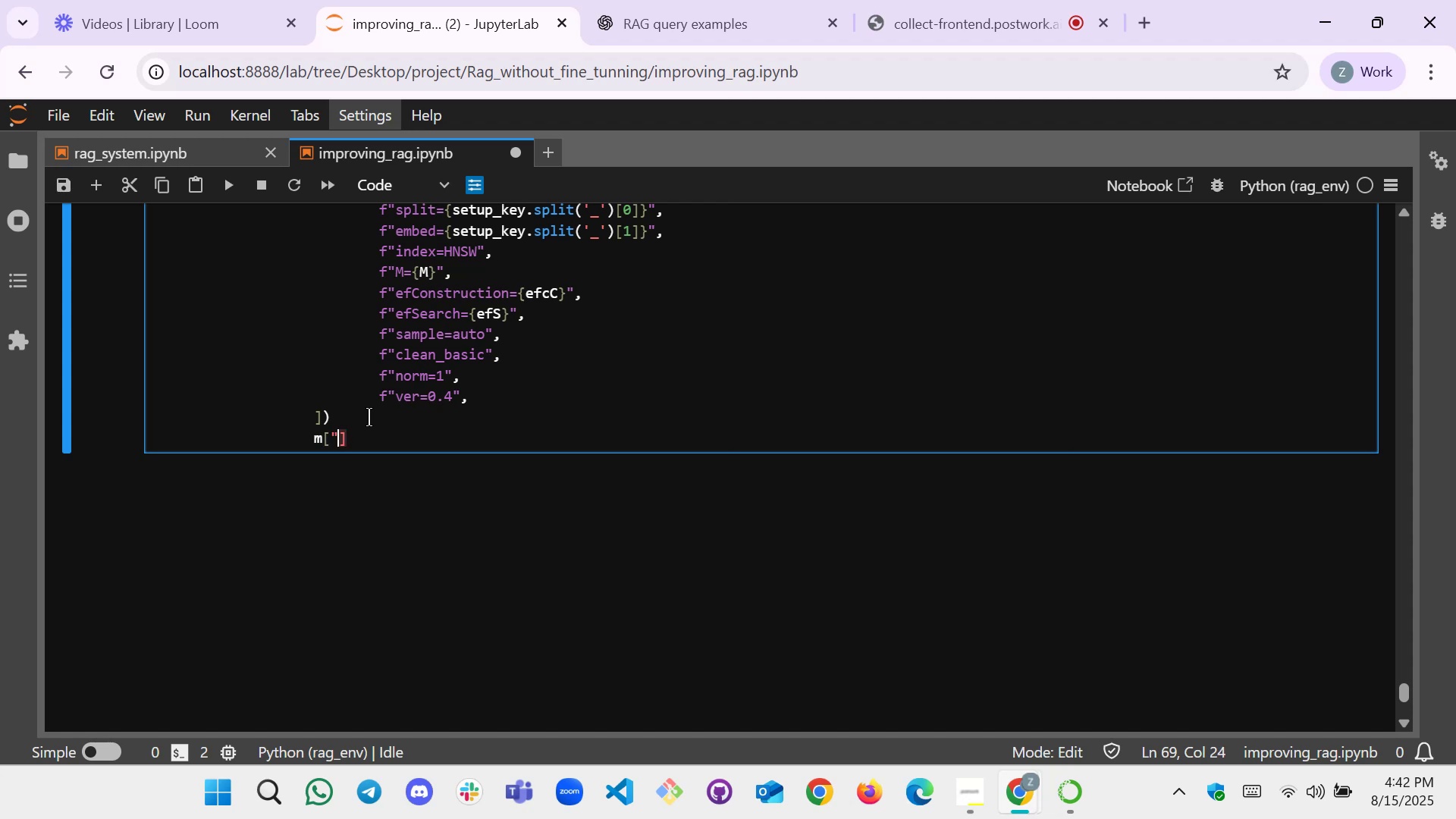 
key(Shift+Quote)
 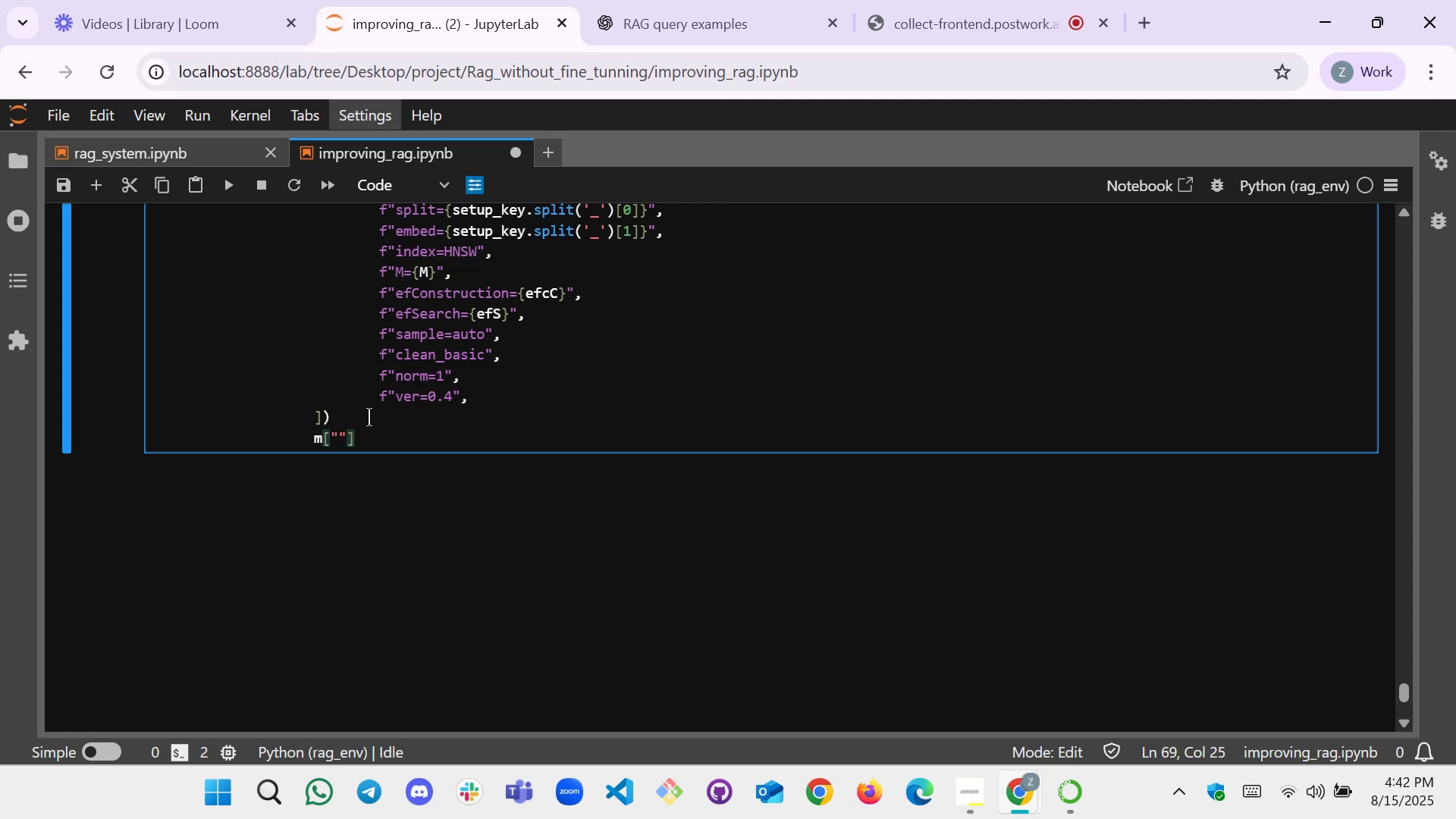 
key(ArrowLeft)
 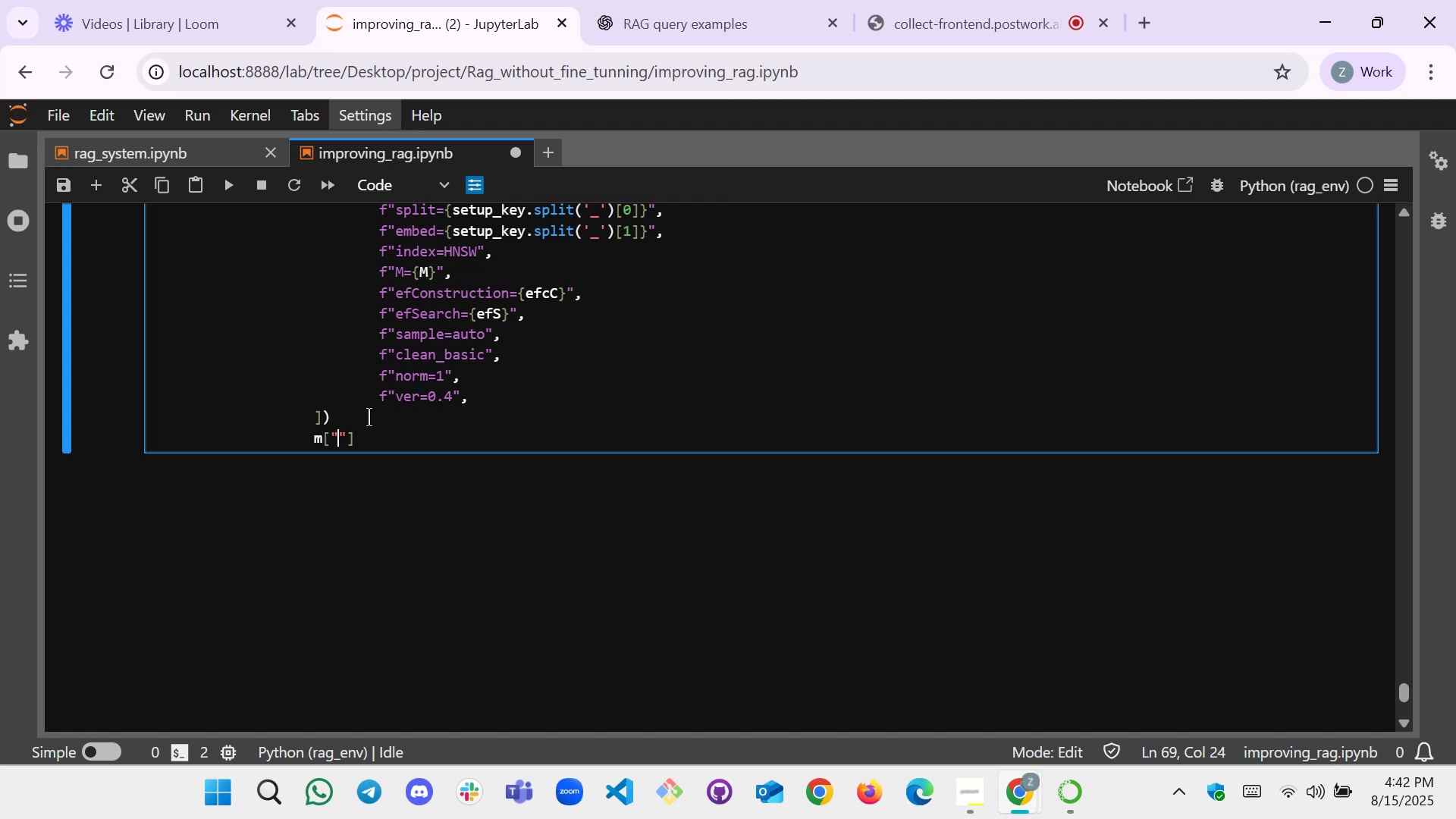 
type(run_tag)
 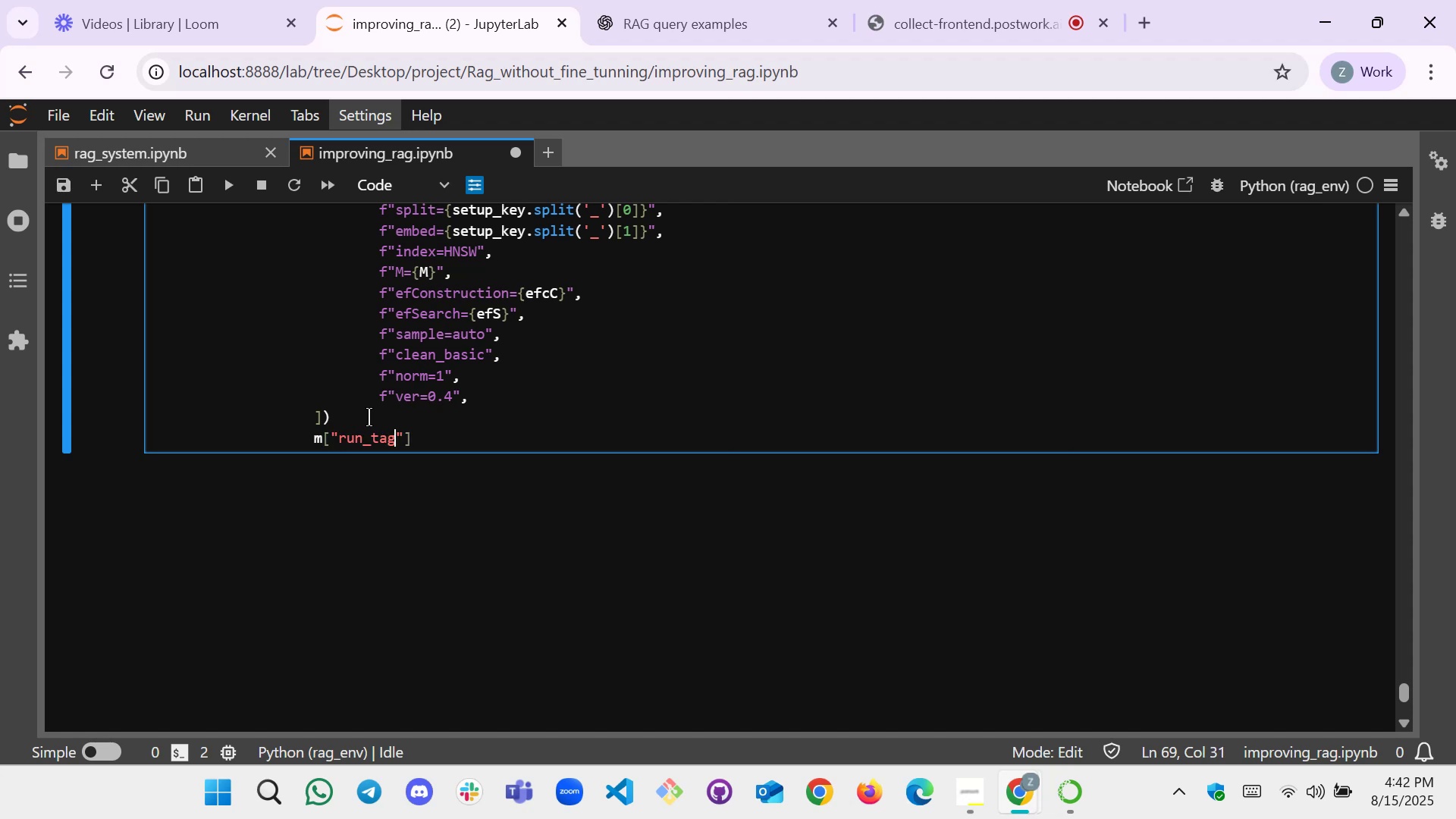 
key(ArrowRight)
 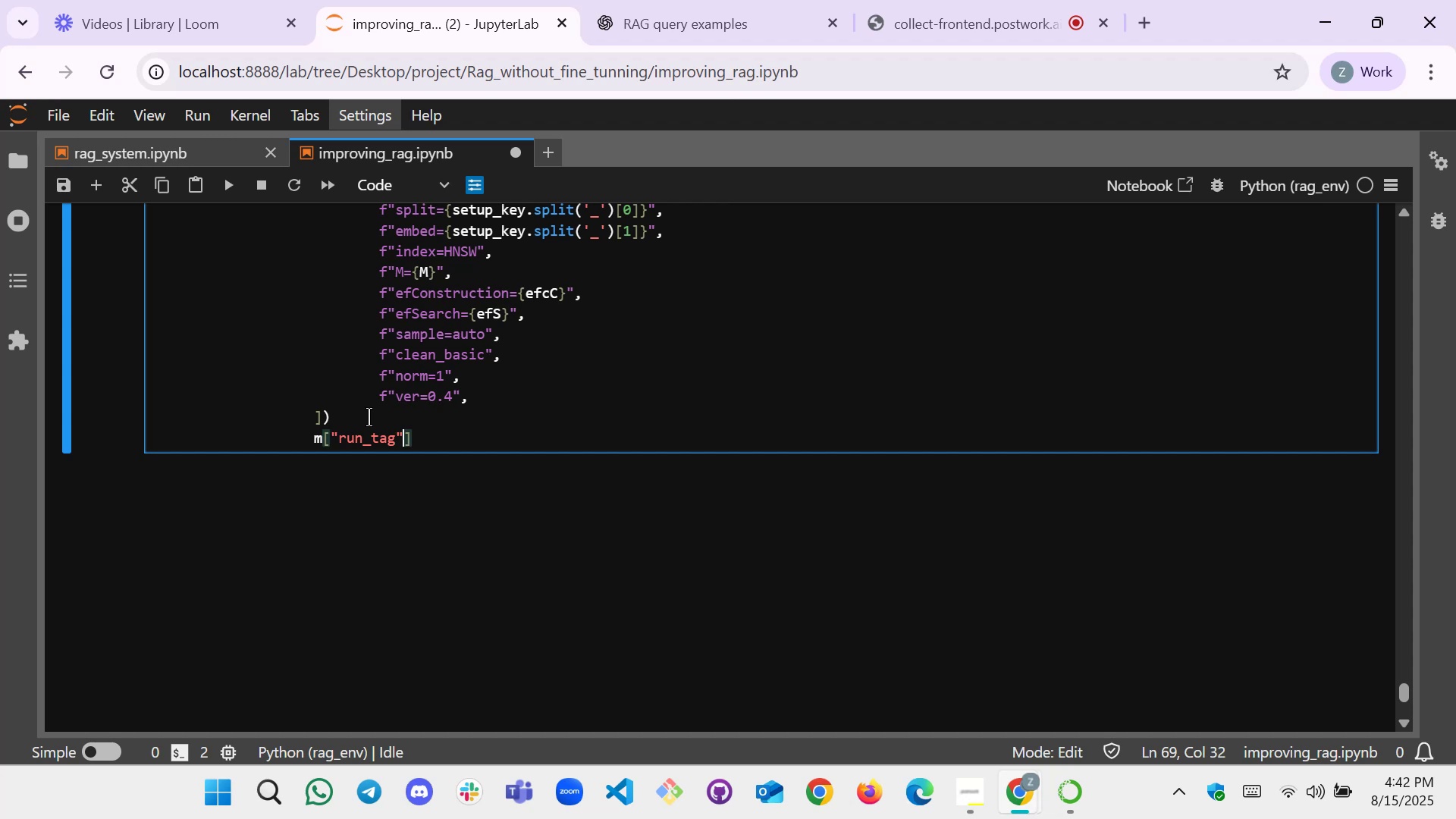 
key(ArrowRight)
 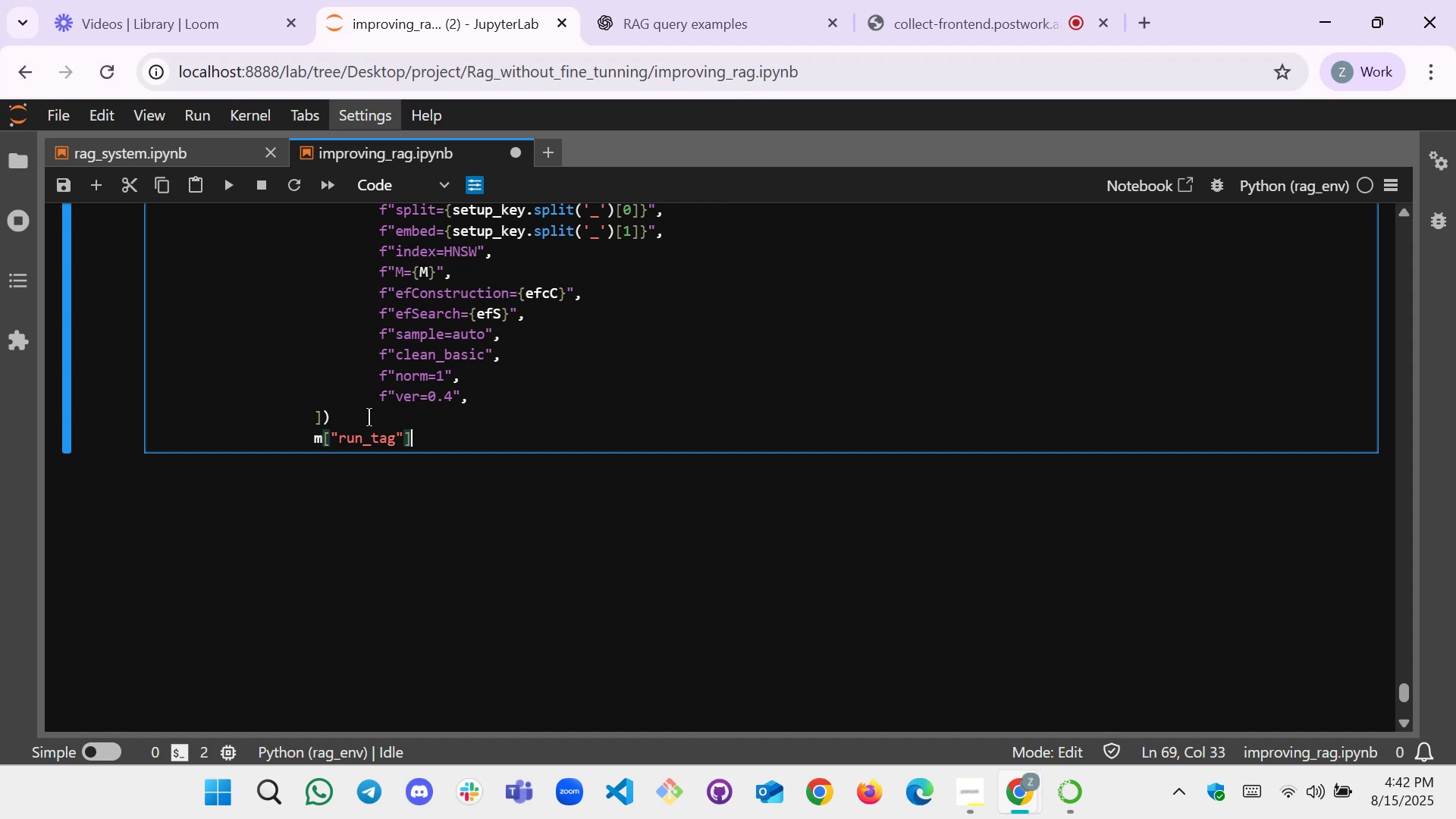 
type(=run_tag)
 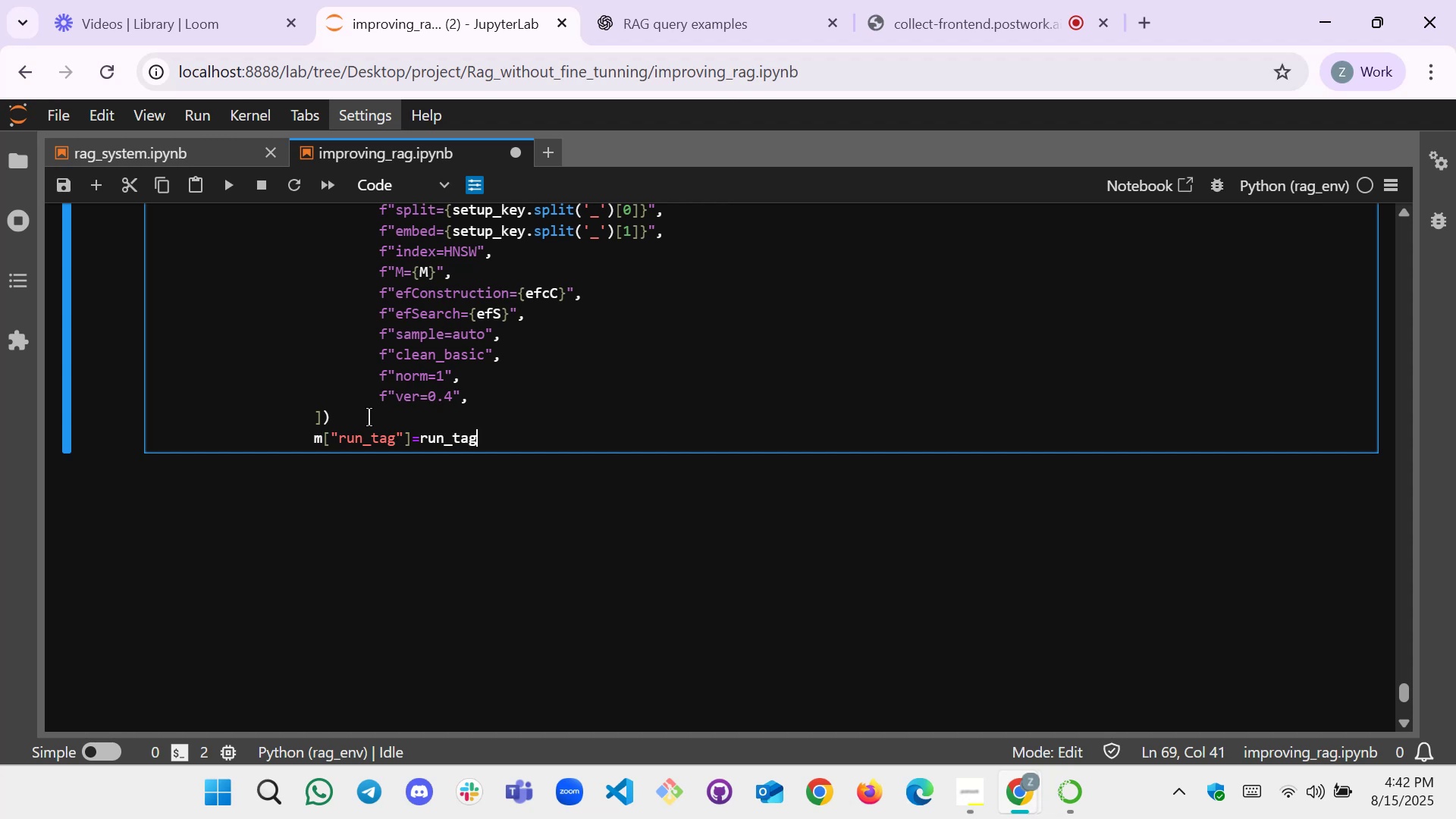 
key(Enter)
 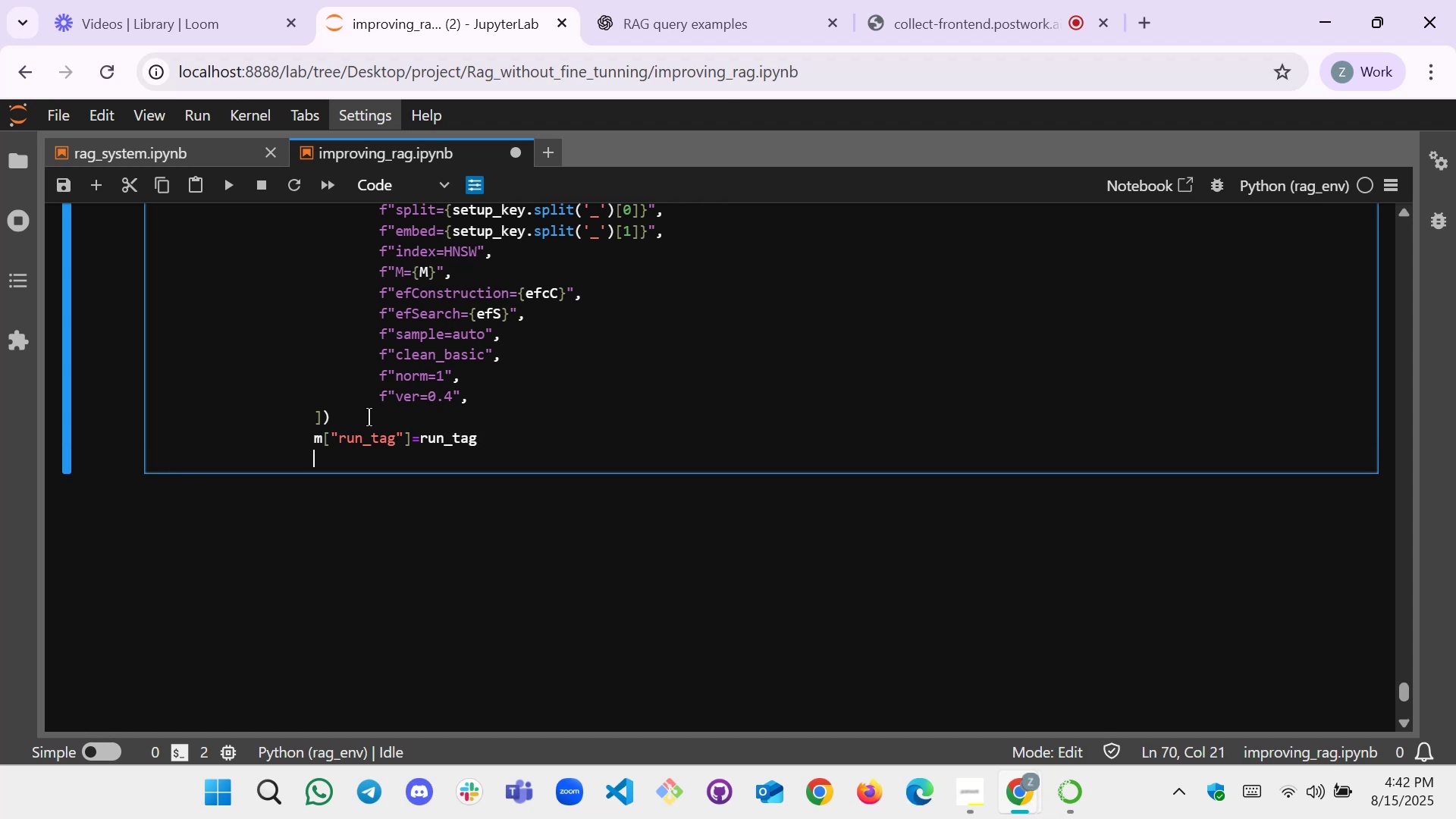 
key(Shift+R)
 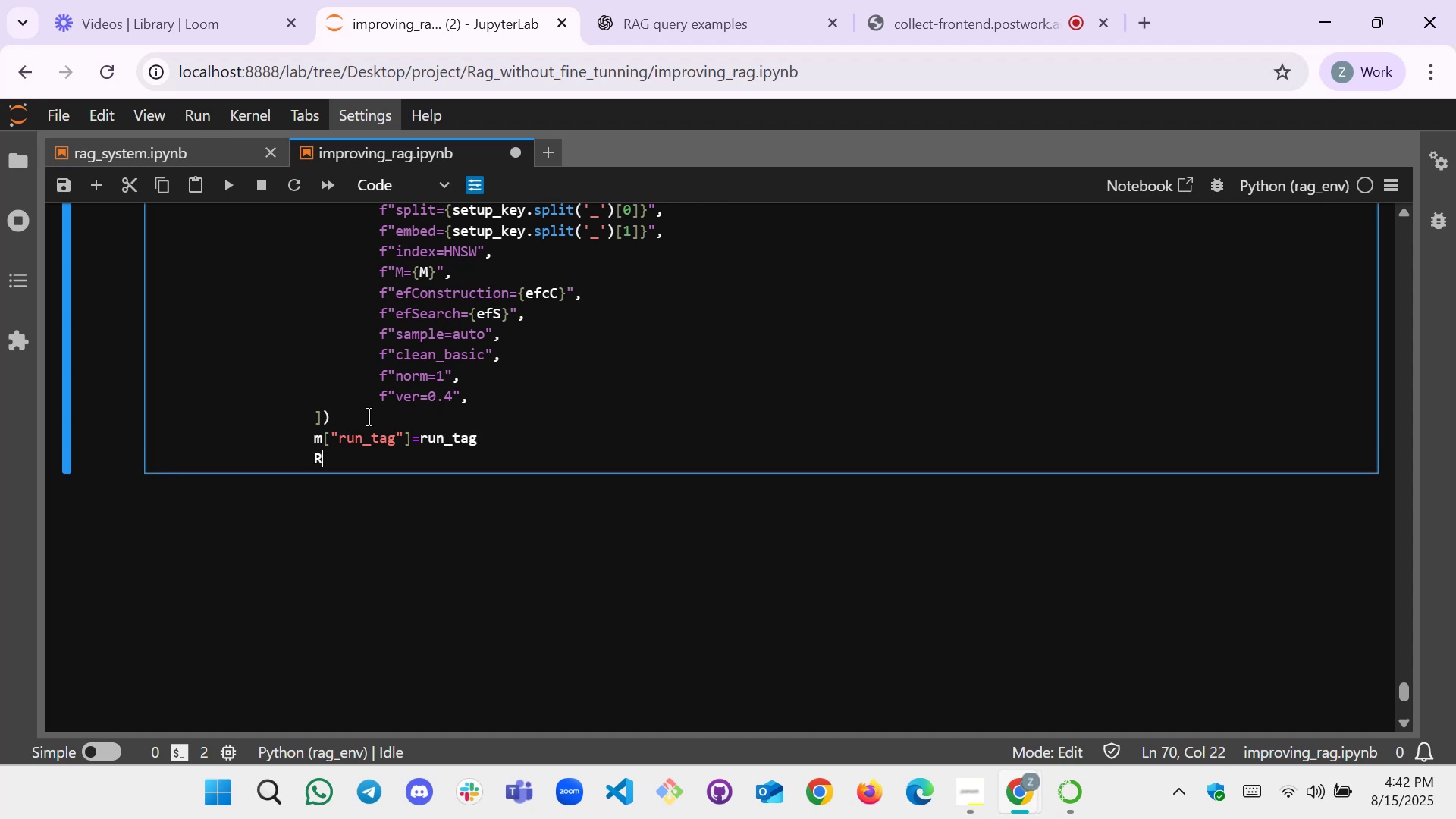 
key(Tab)
 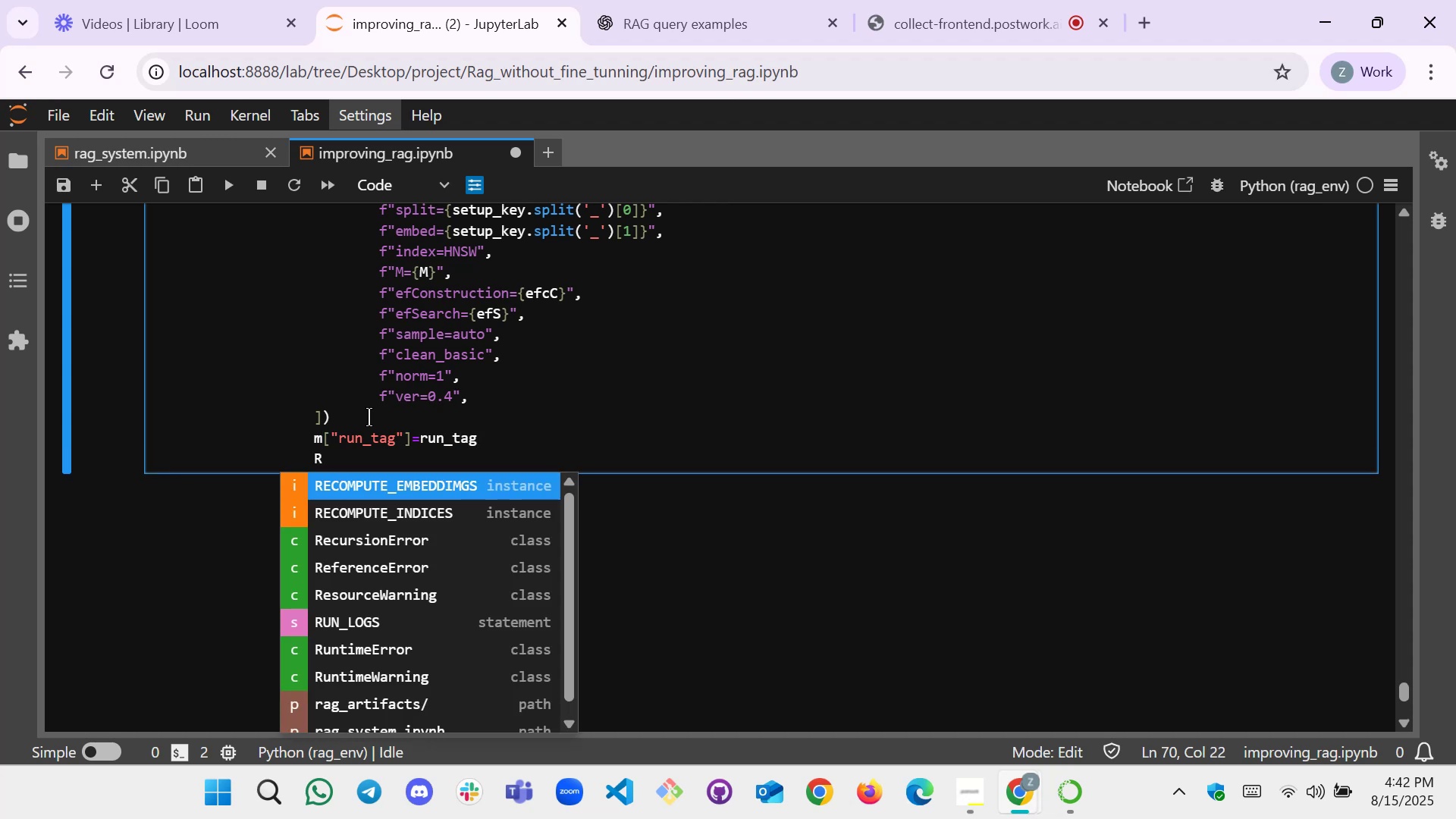 
key(Shift+ShiftLeft)
 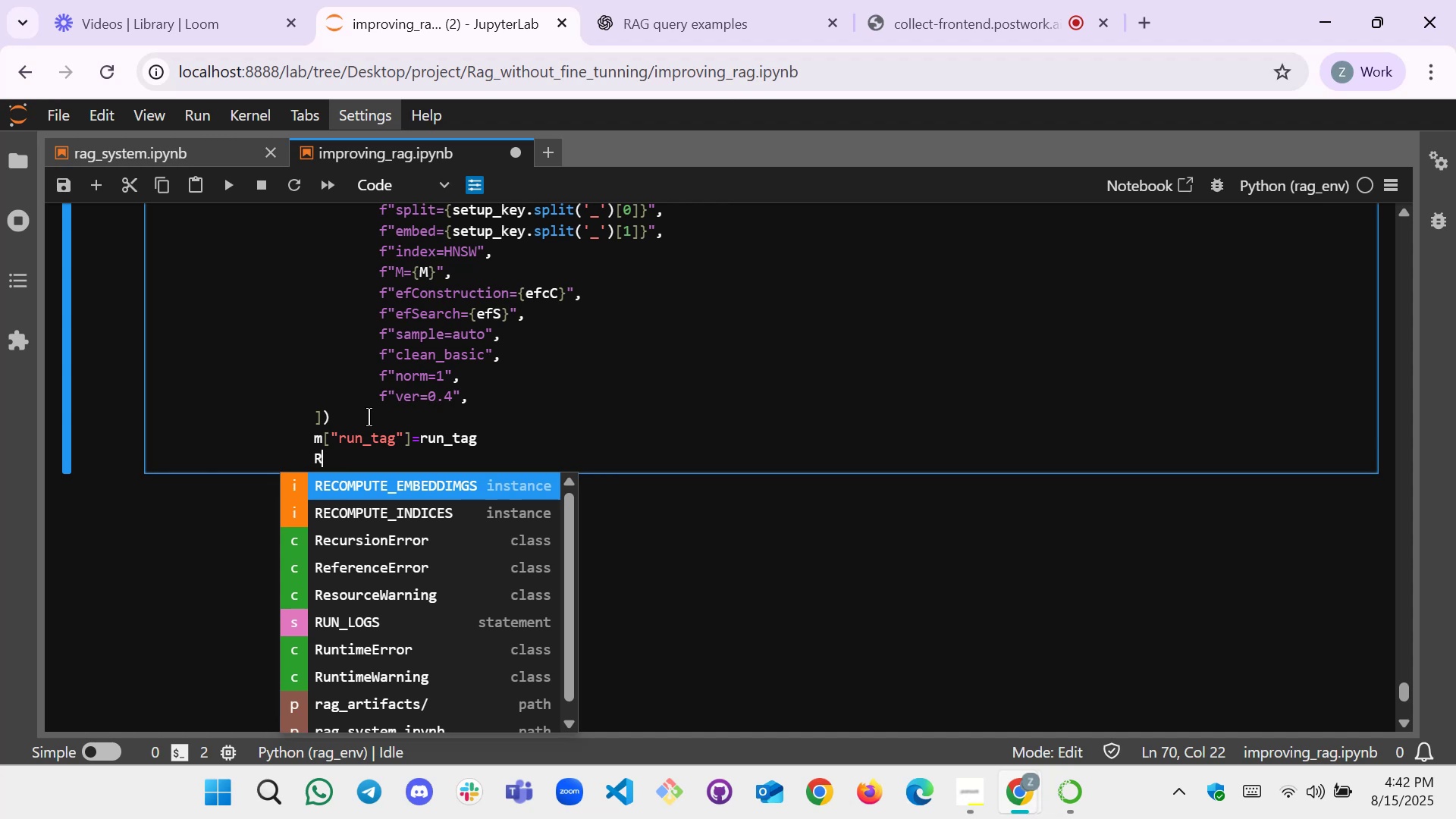 
key(Shift+U)
 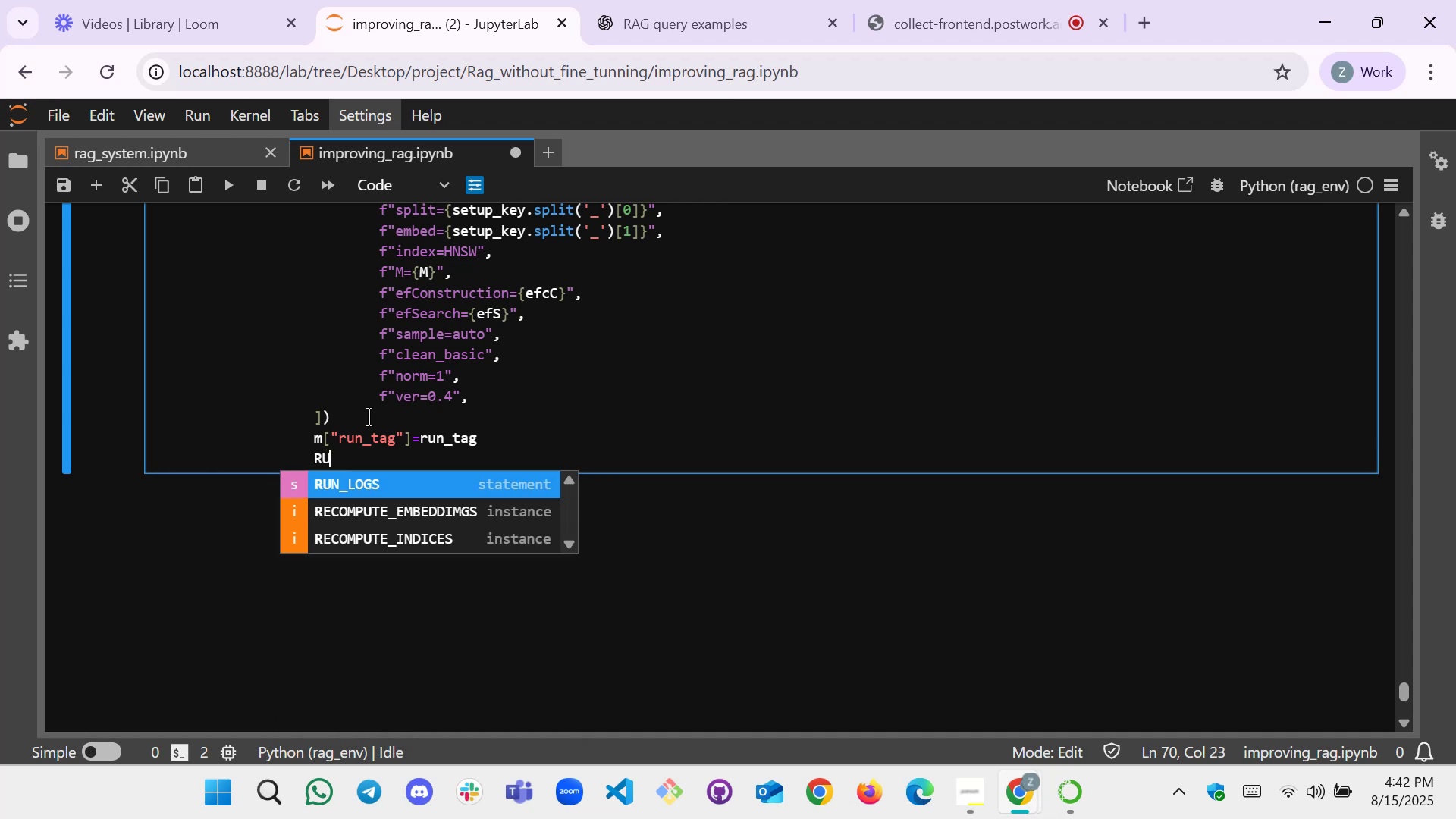 
key(Enter)
 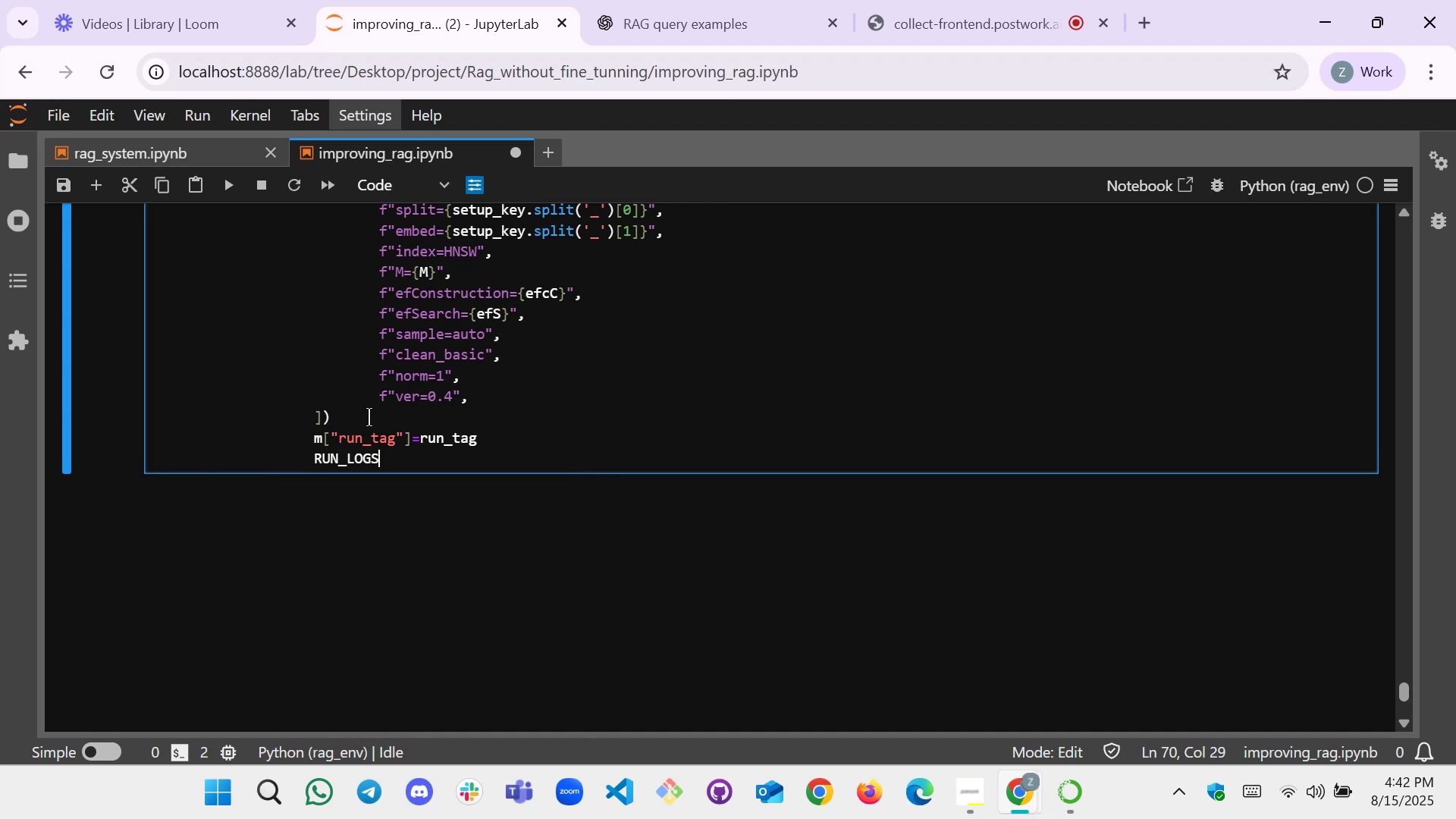 
type(.append(m))
 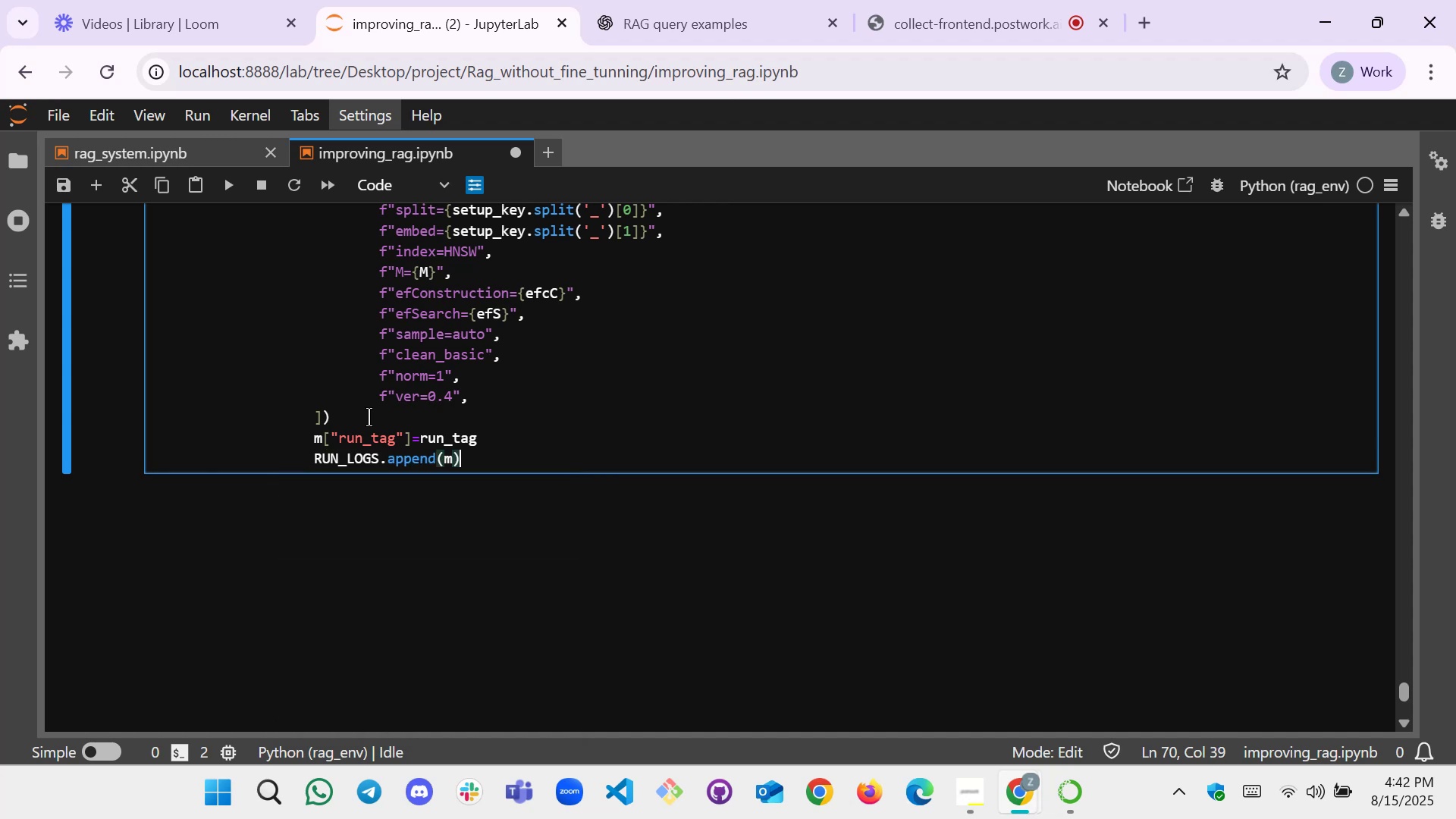 
key(Enter)
 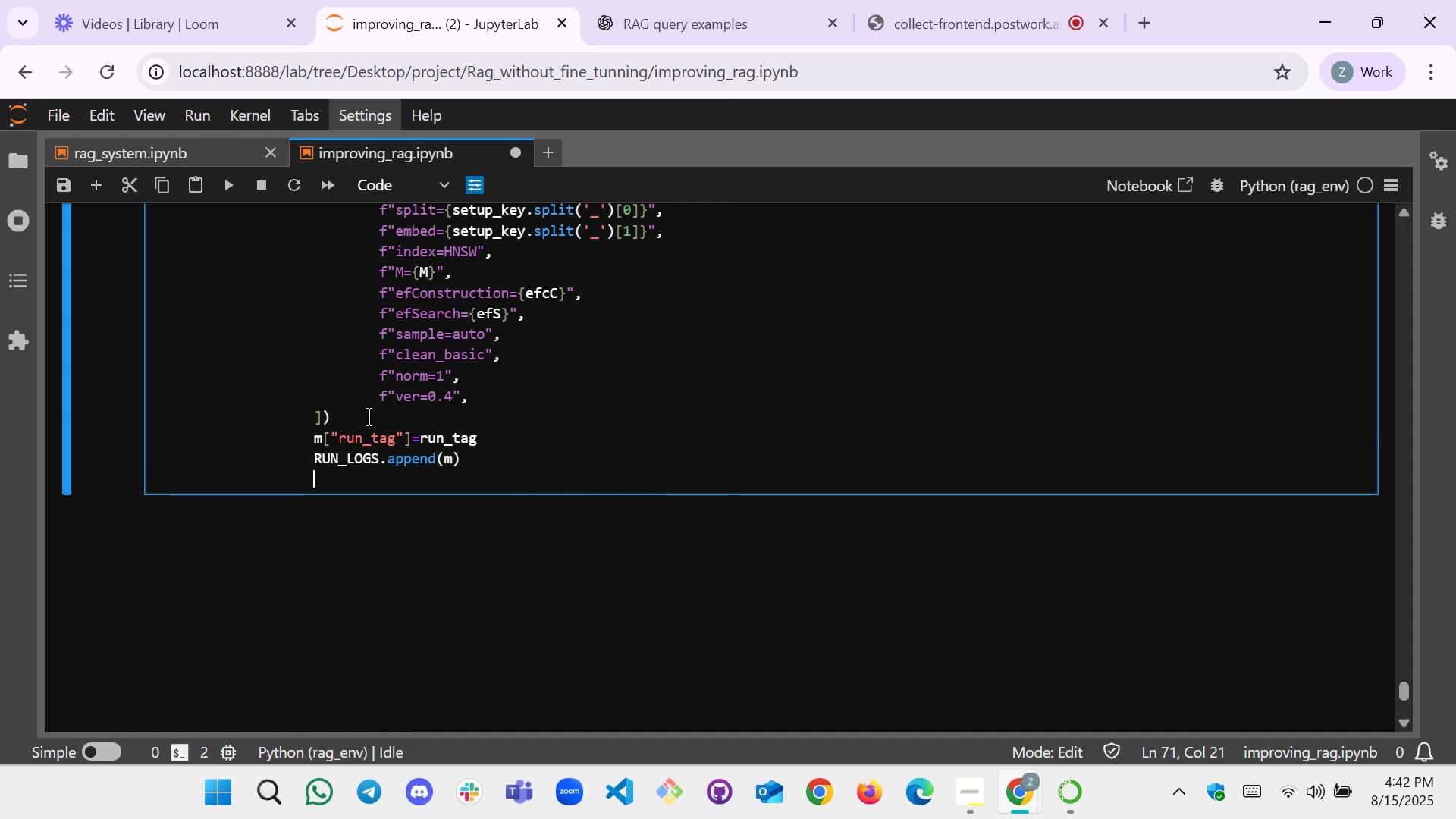 
type(notify(f:)
key(Backspace)
type(""))
 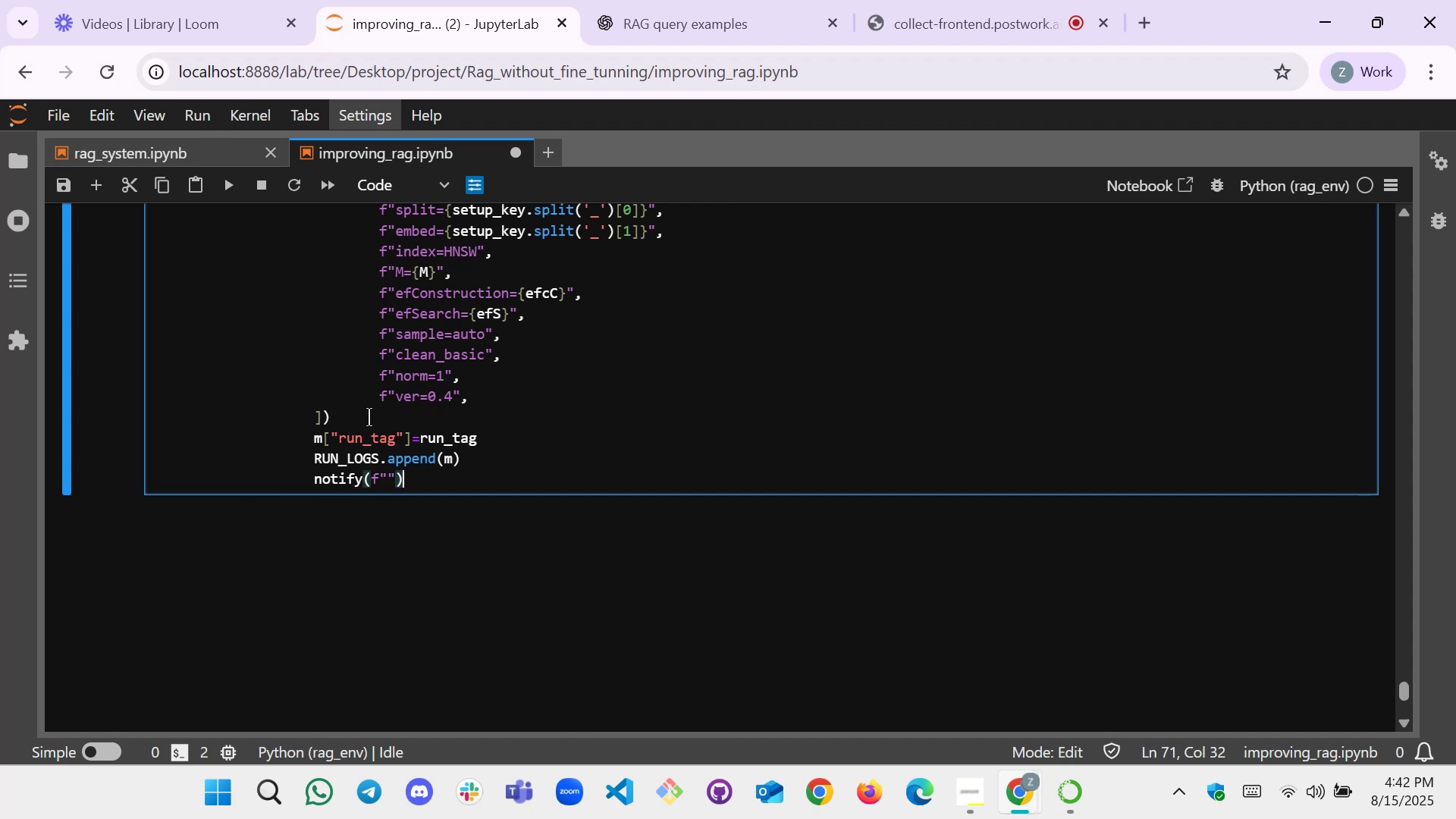 
key(ArrowLeft)
 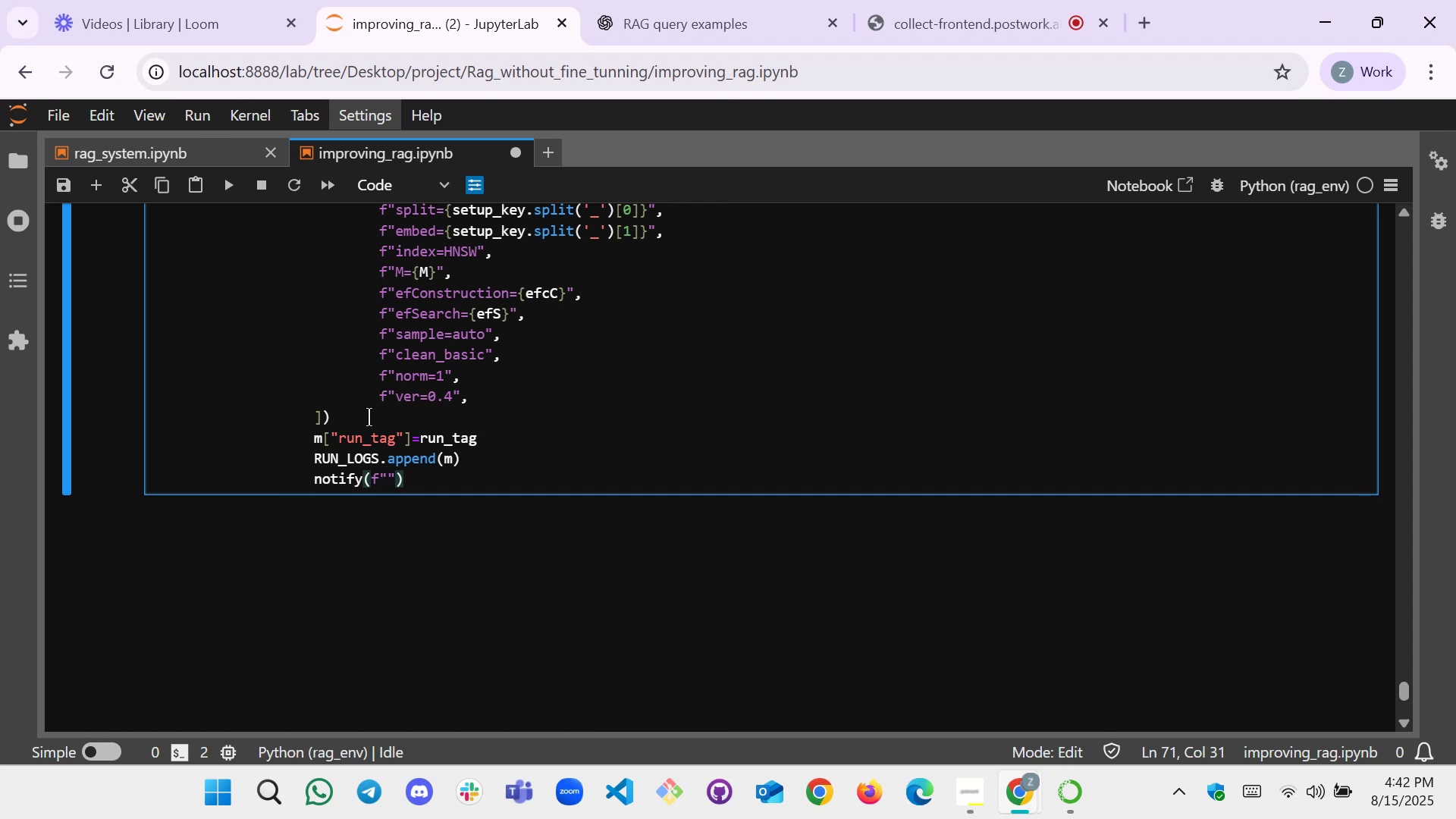 
key(ArrowLeft)
 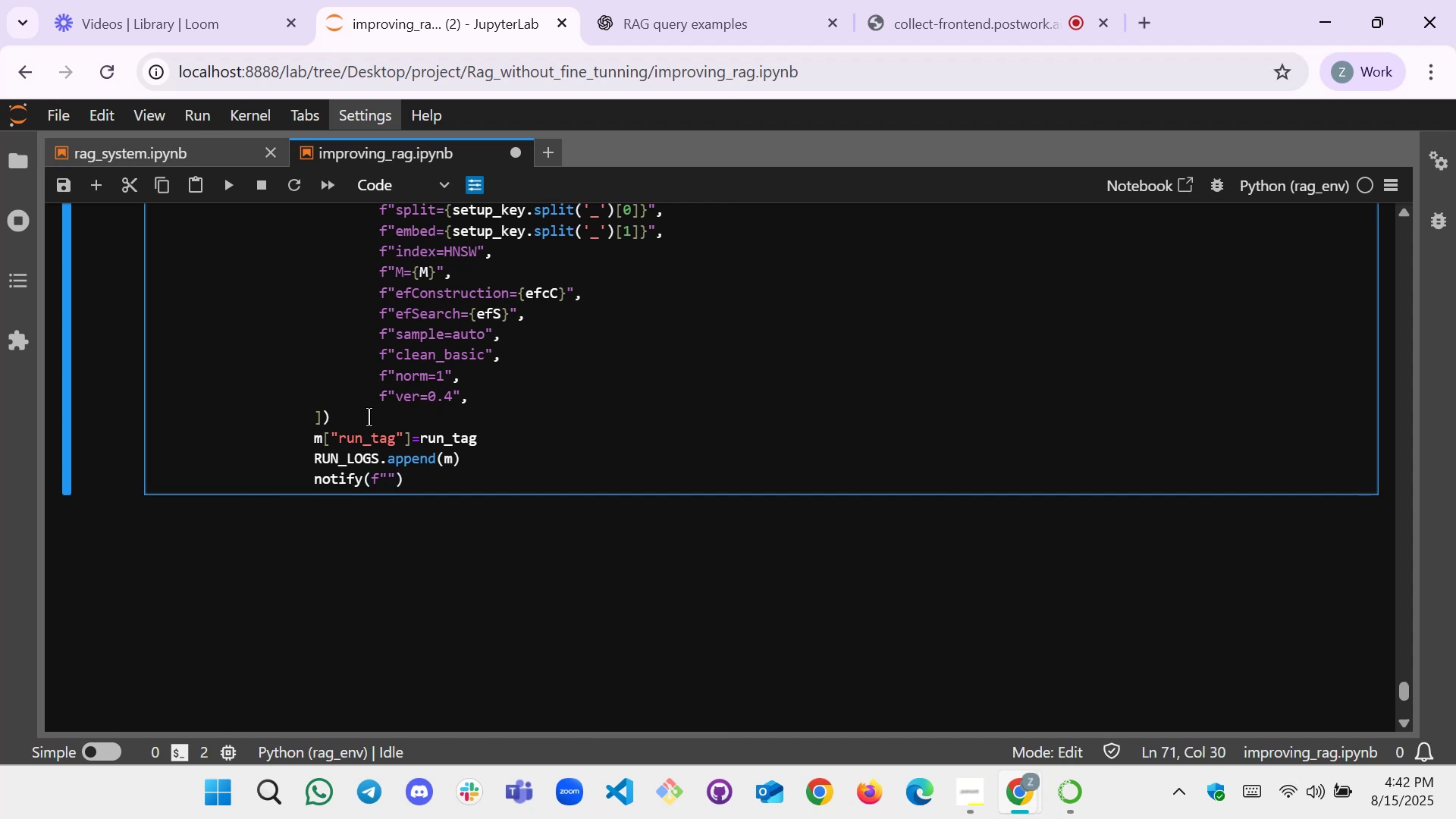 
type(Logged hnsw {})
 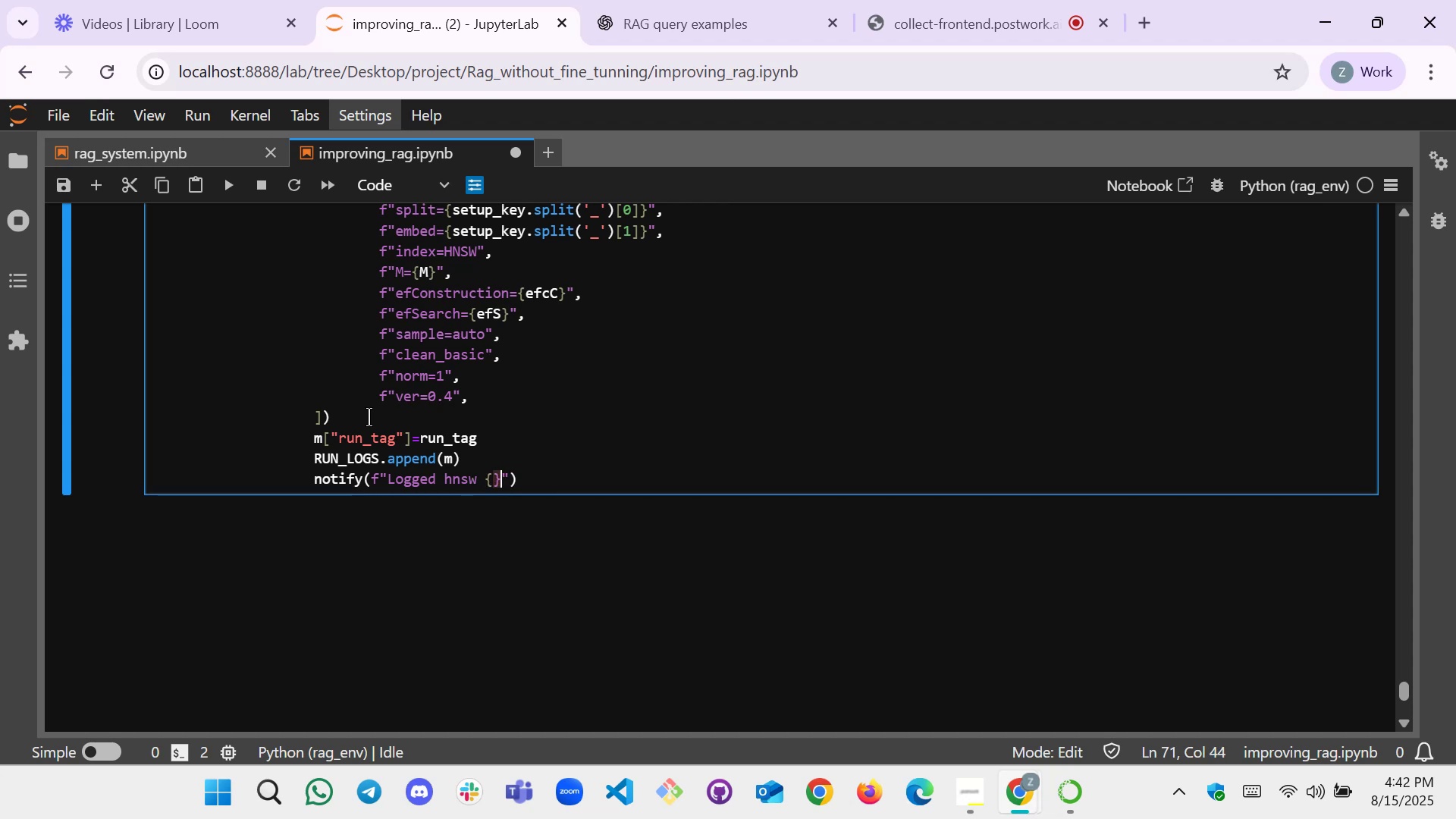 
key(ArrowLeft)
 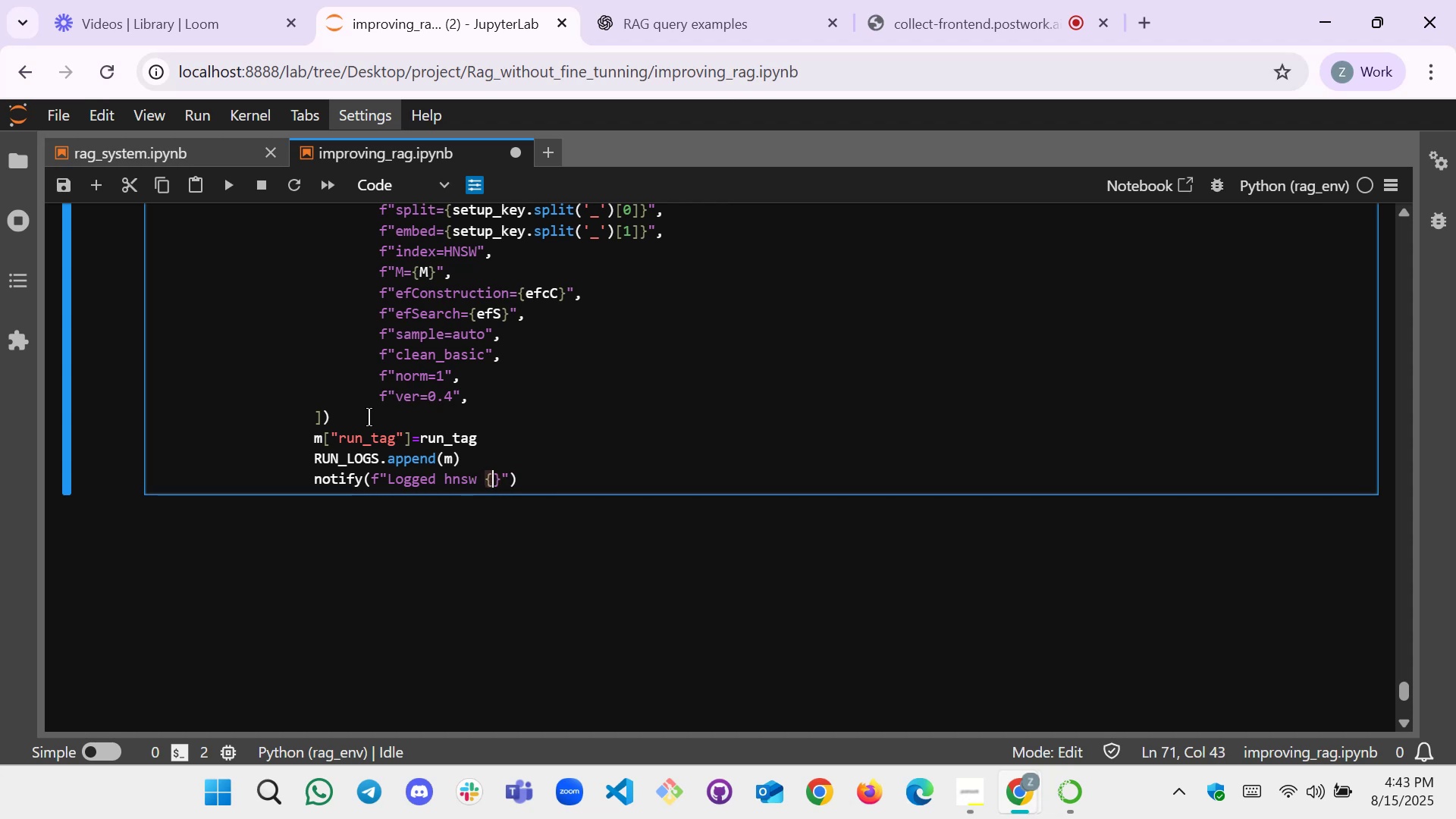 
type(setup_key)
 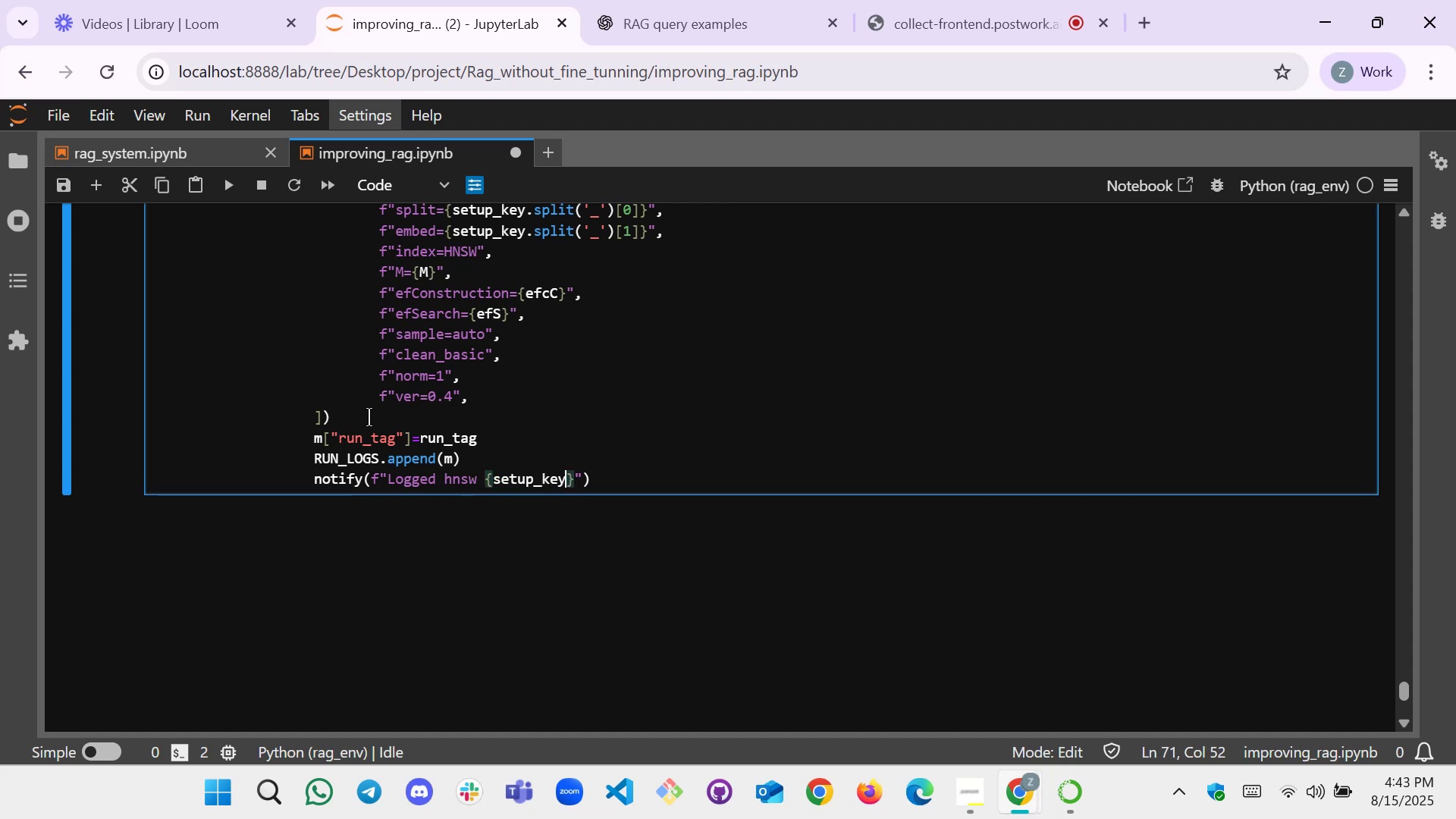 
key(ArrowRight)
 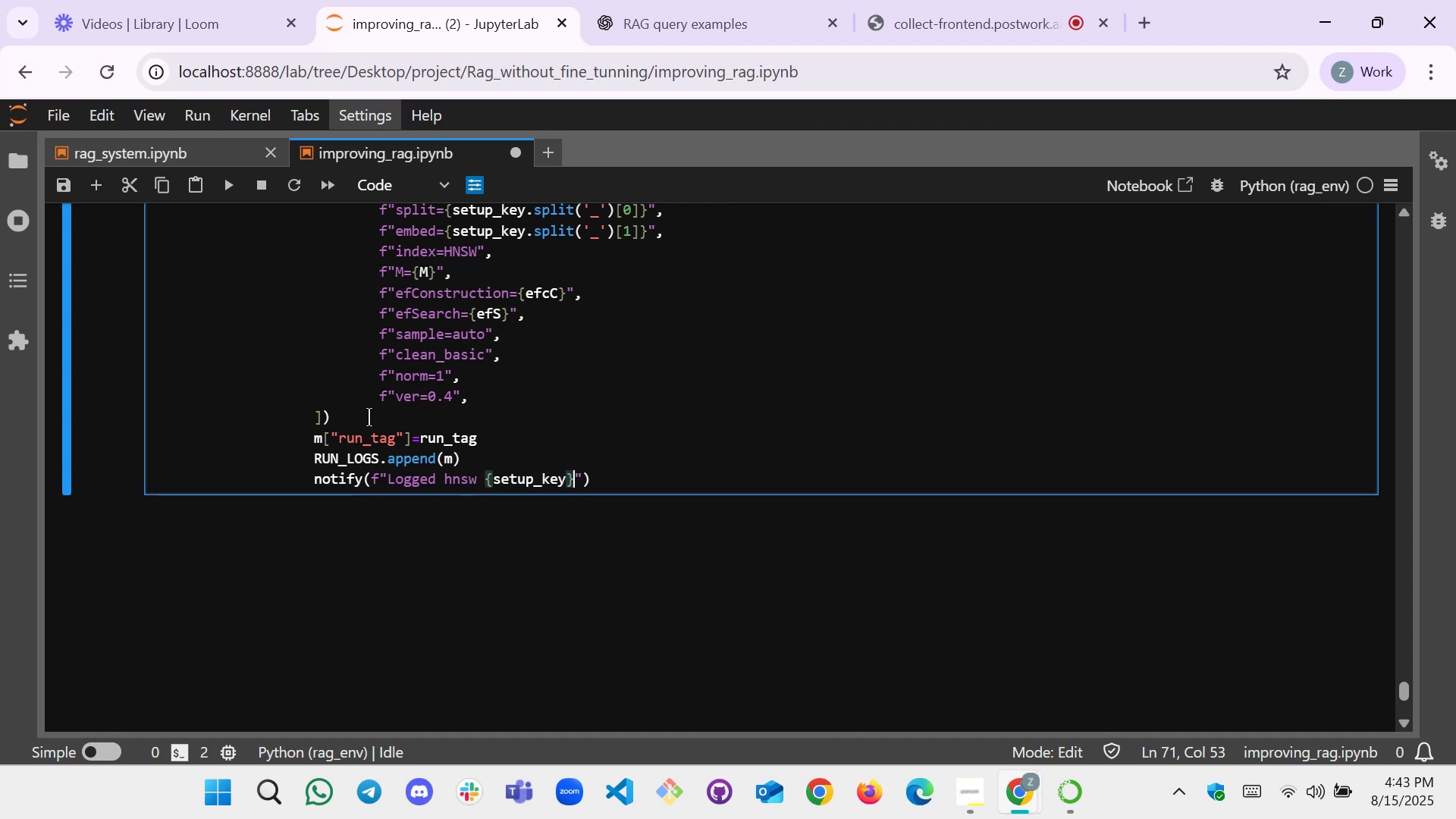 
key(Space)
 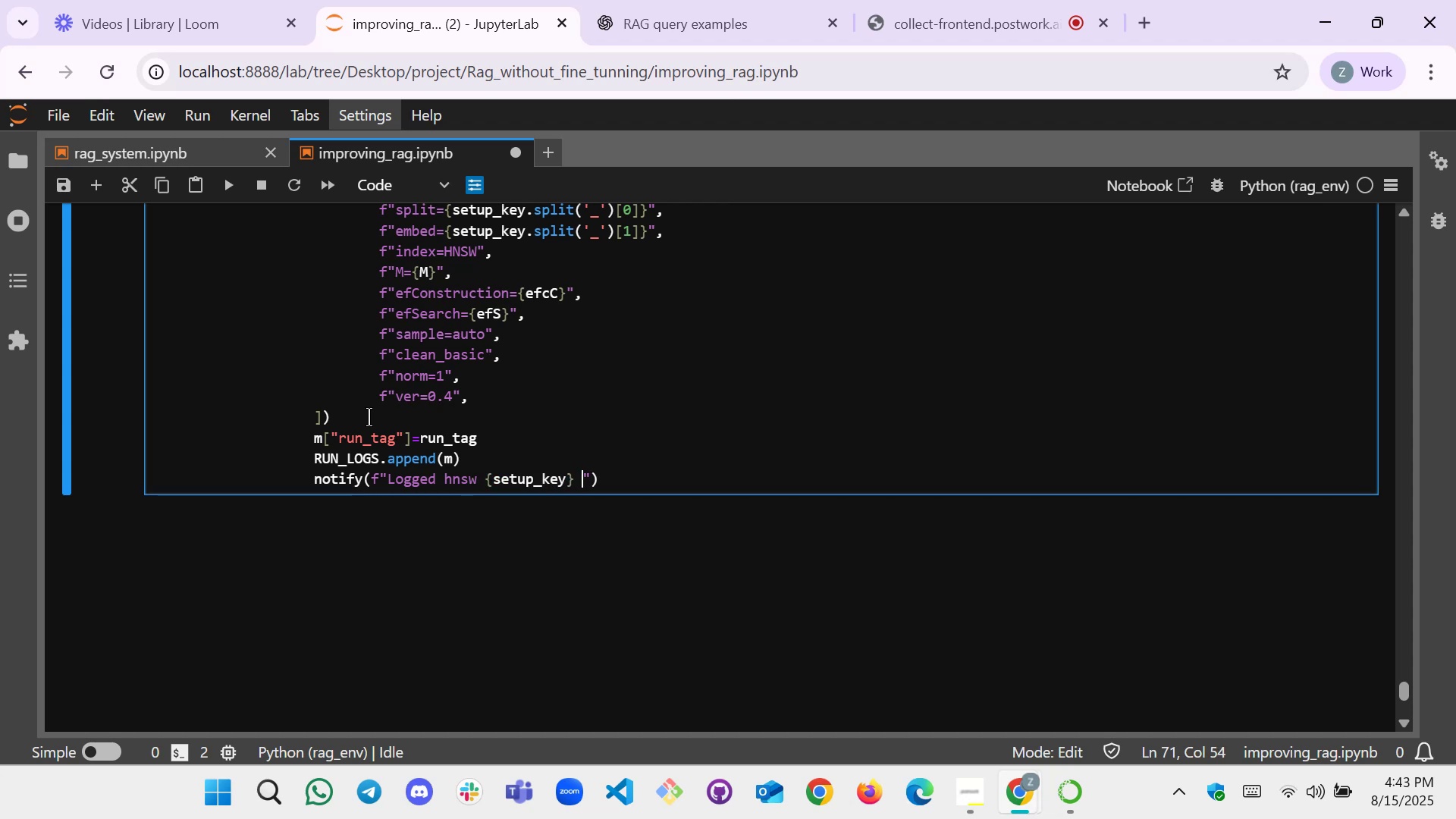 
key(Shift+M)
 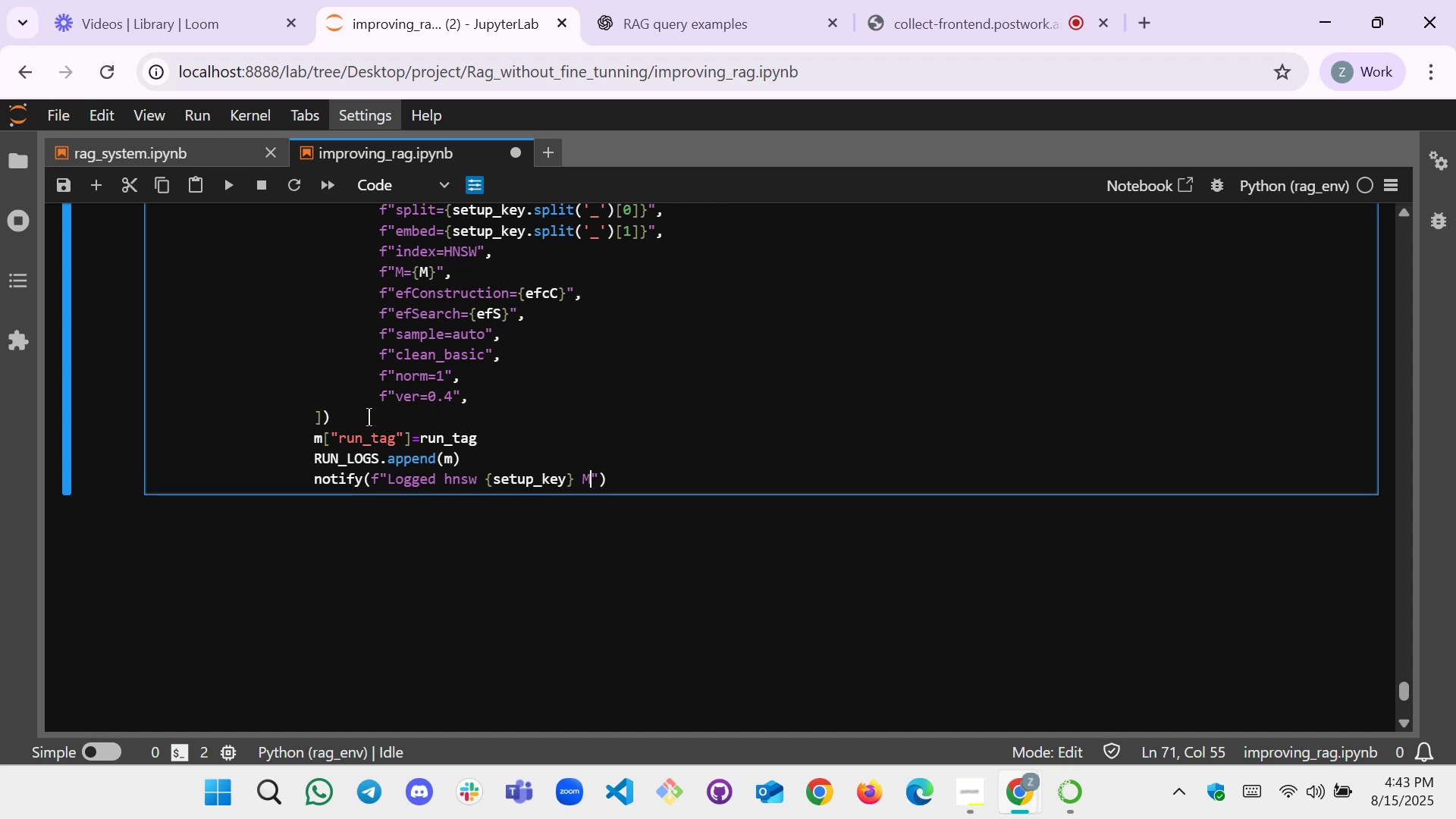 
key(Equal)
 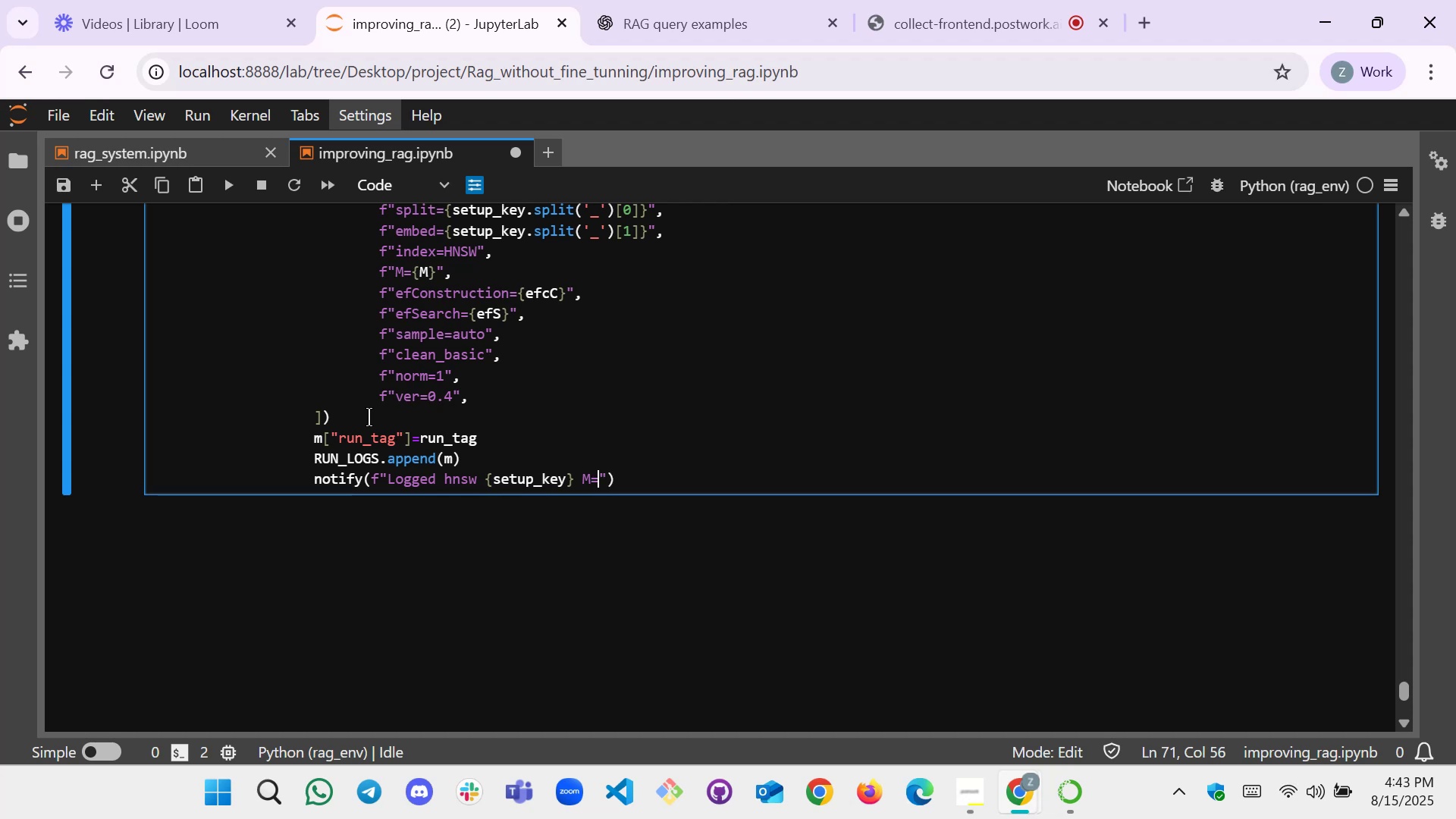 
key(Shift+BracketLeft)
 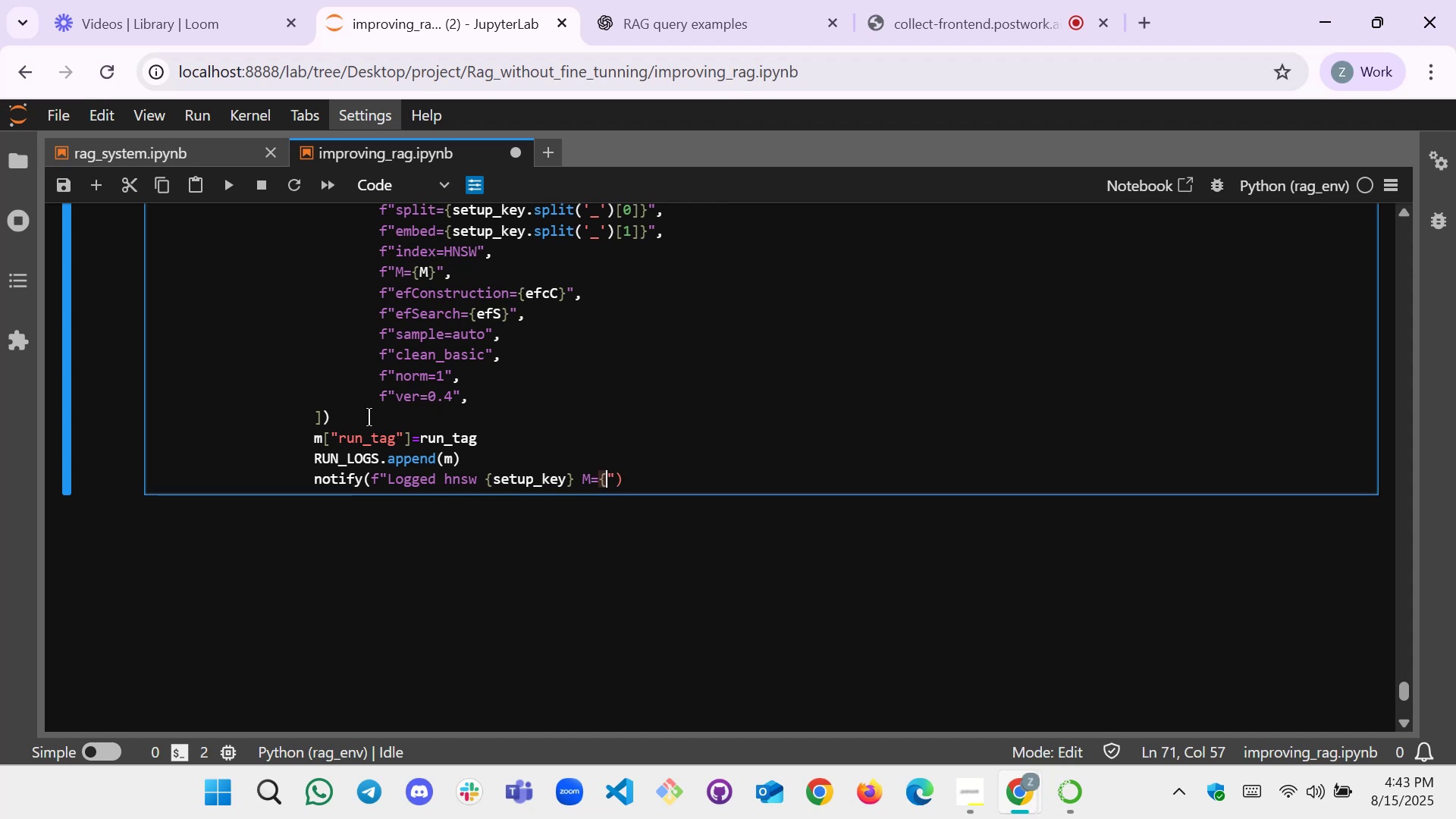 
key(Shift+BracketRight)
 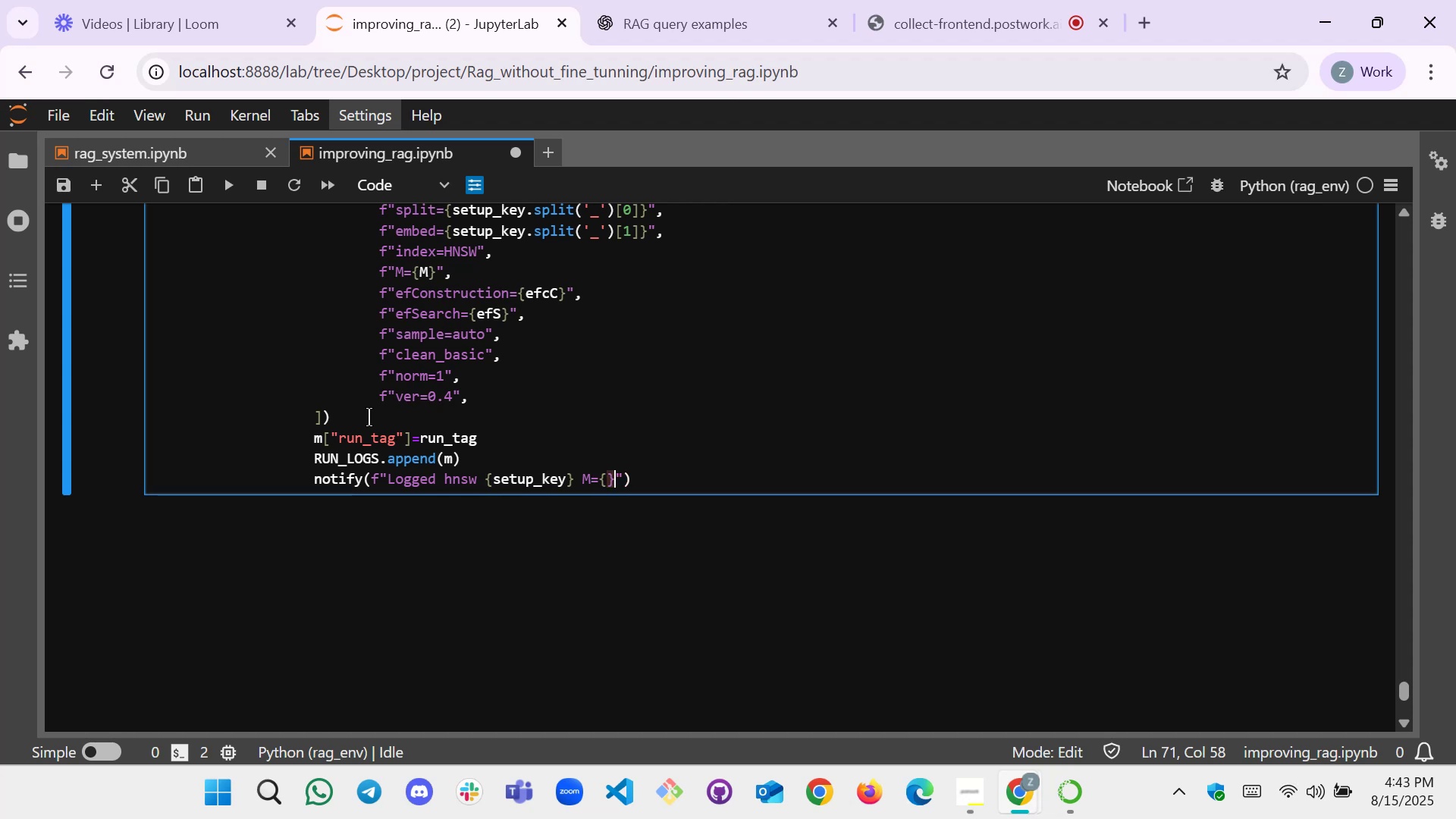 
key(ArrowLeft)
 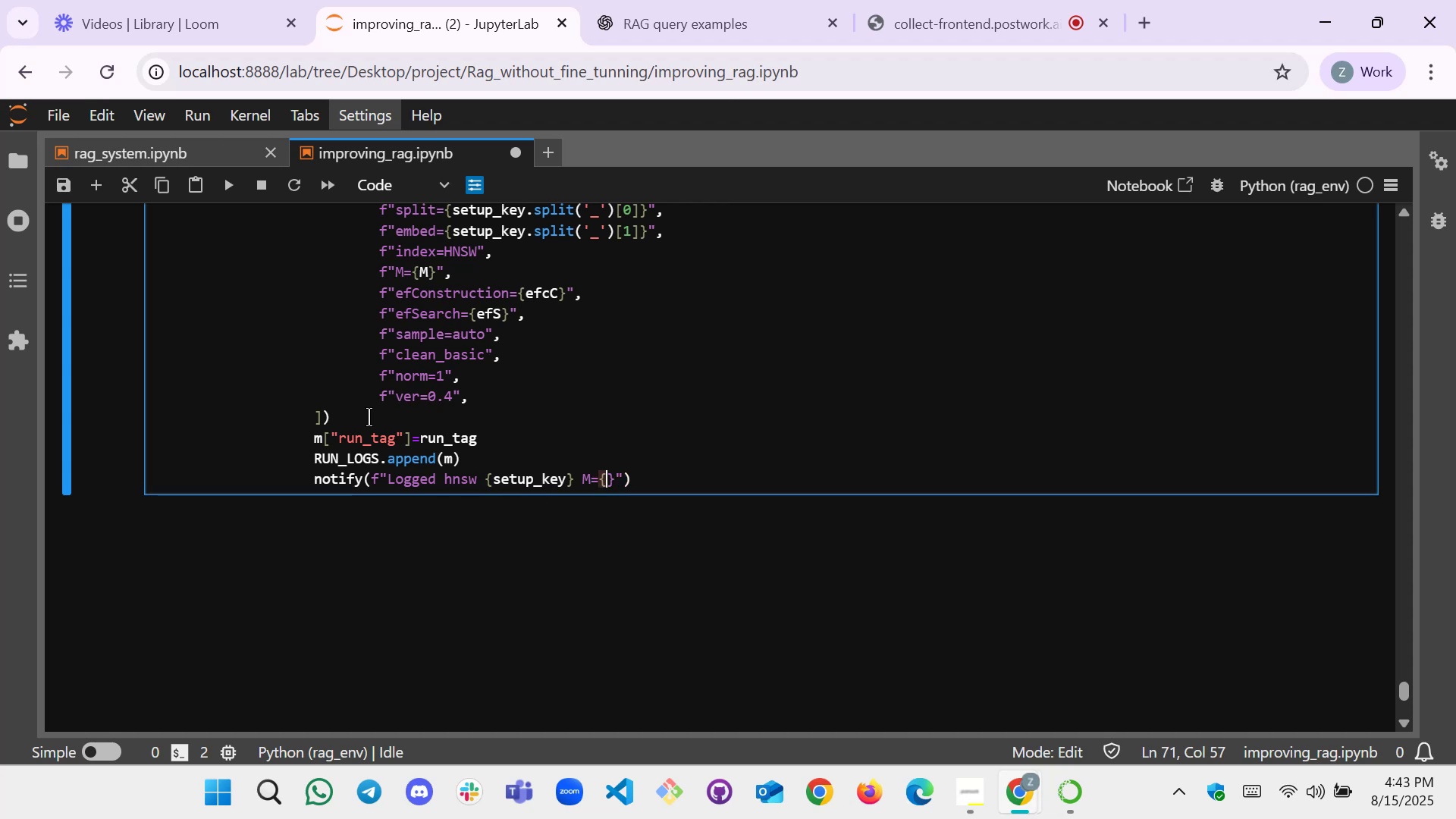 
key(Shift+M)
 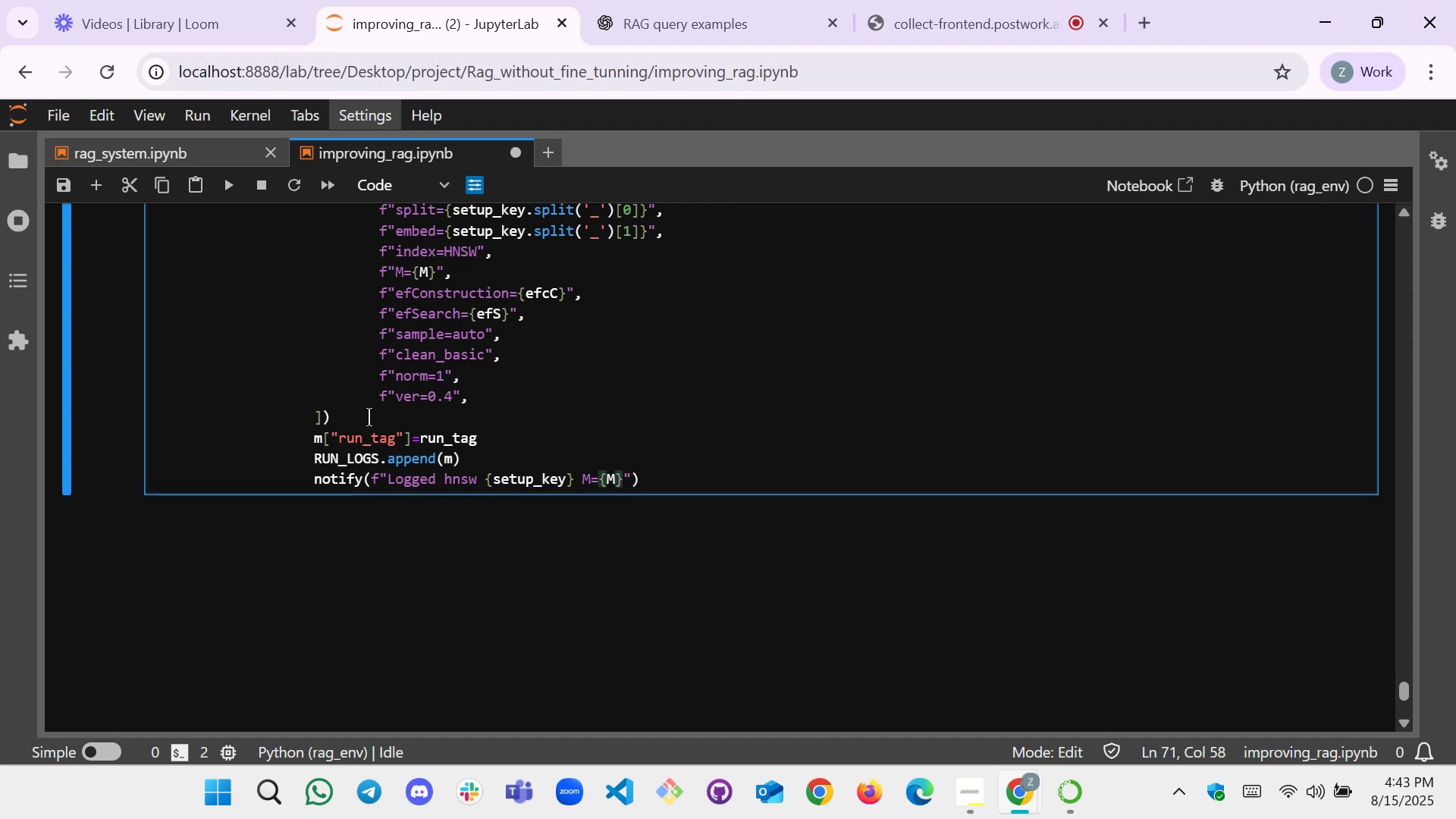 
key(ArrowRight)
 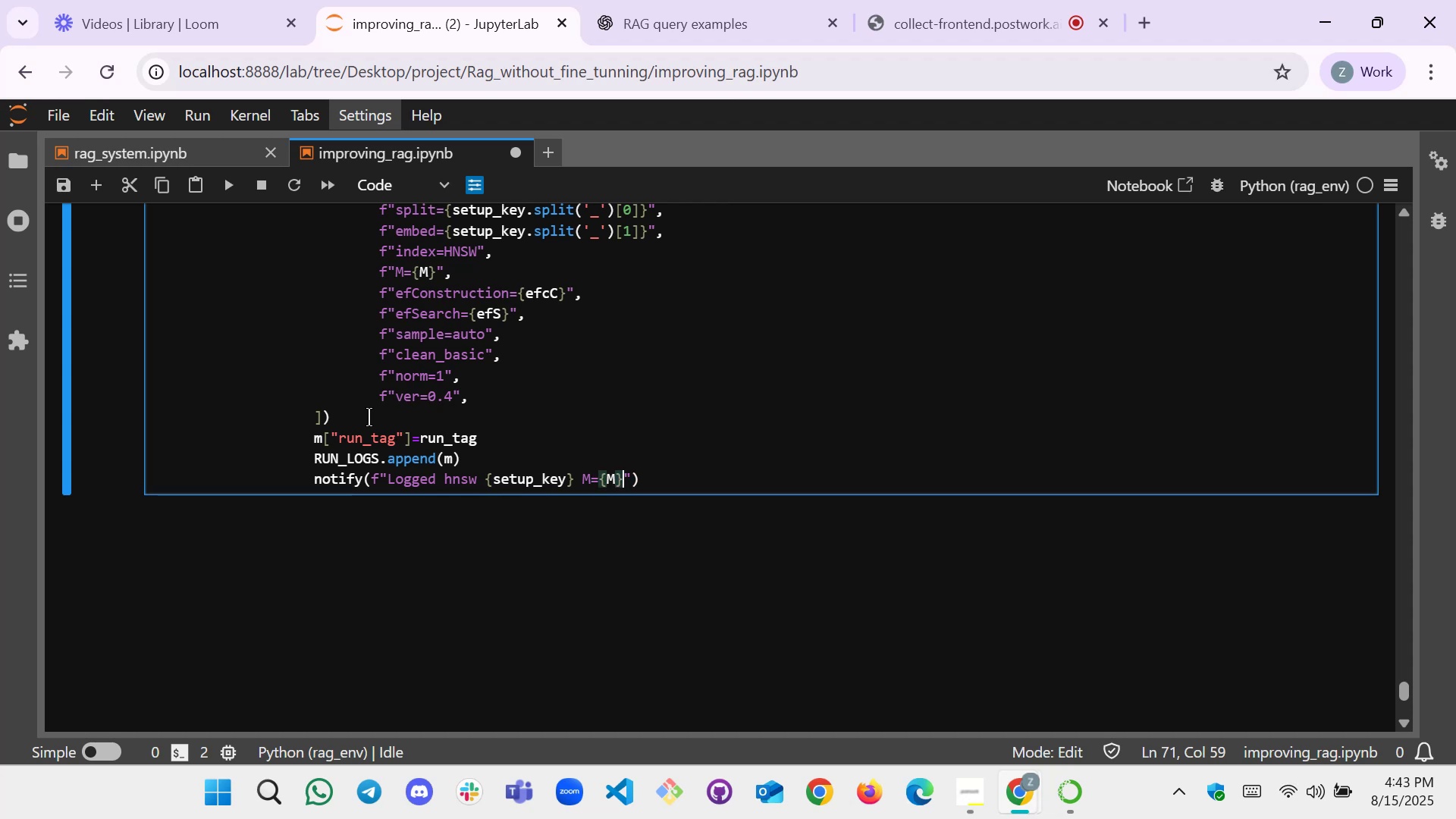 
type(efs)
key(Backspace)
type(S)
 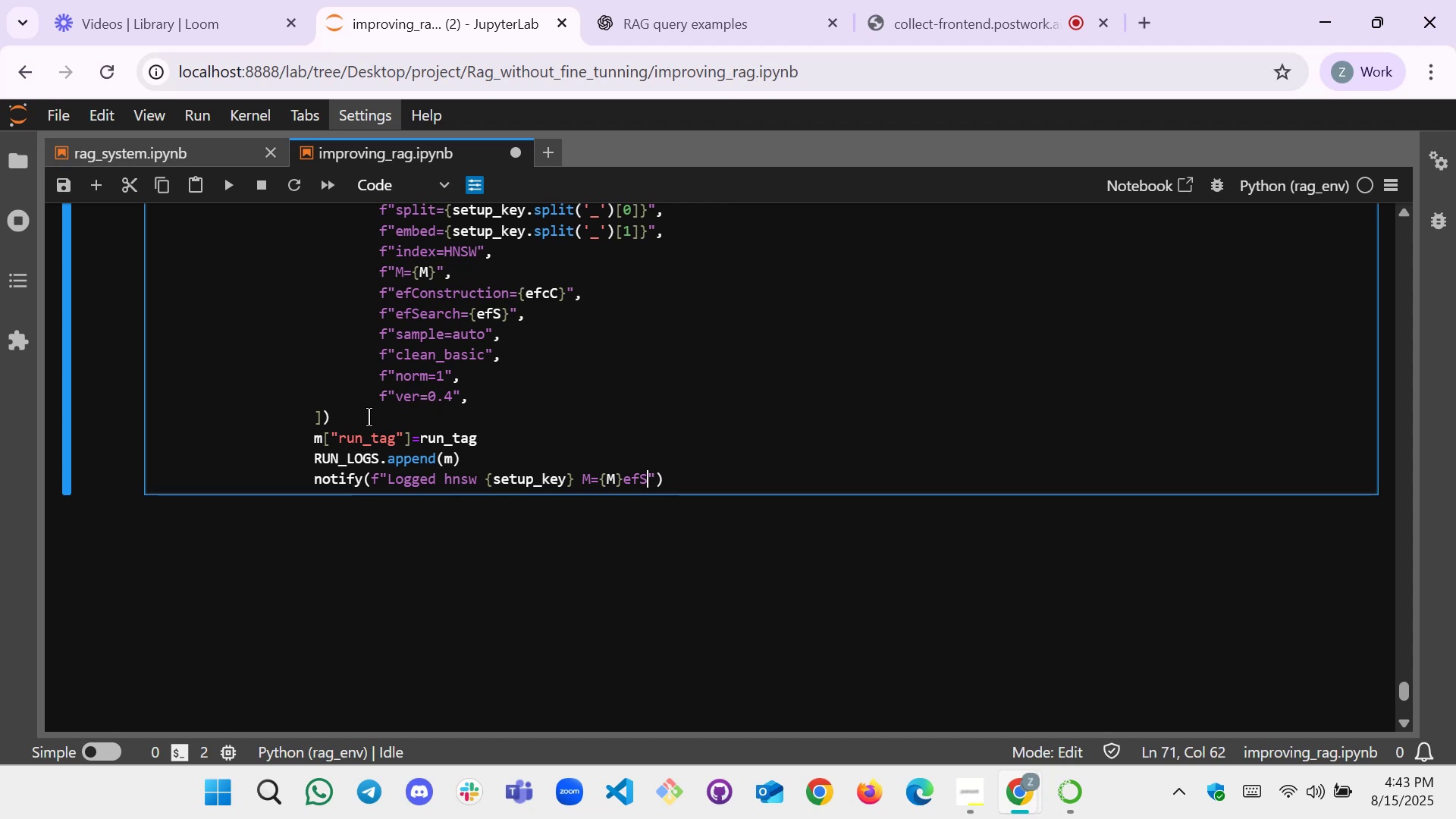 
key(ArrowLeft)
 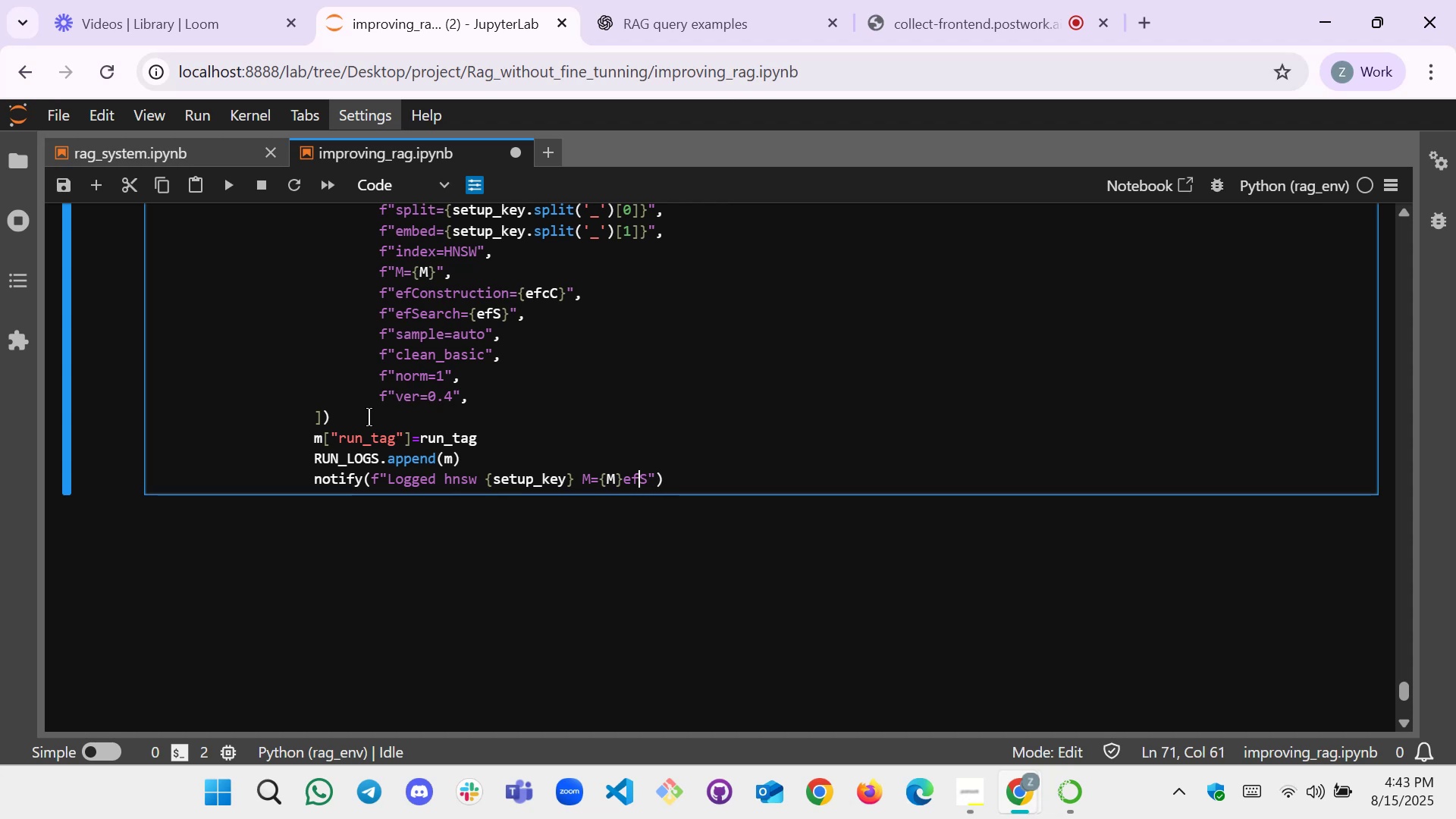 
key(ArrowLeft)
 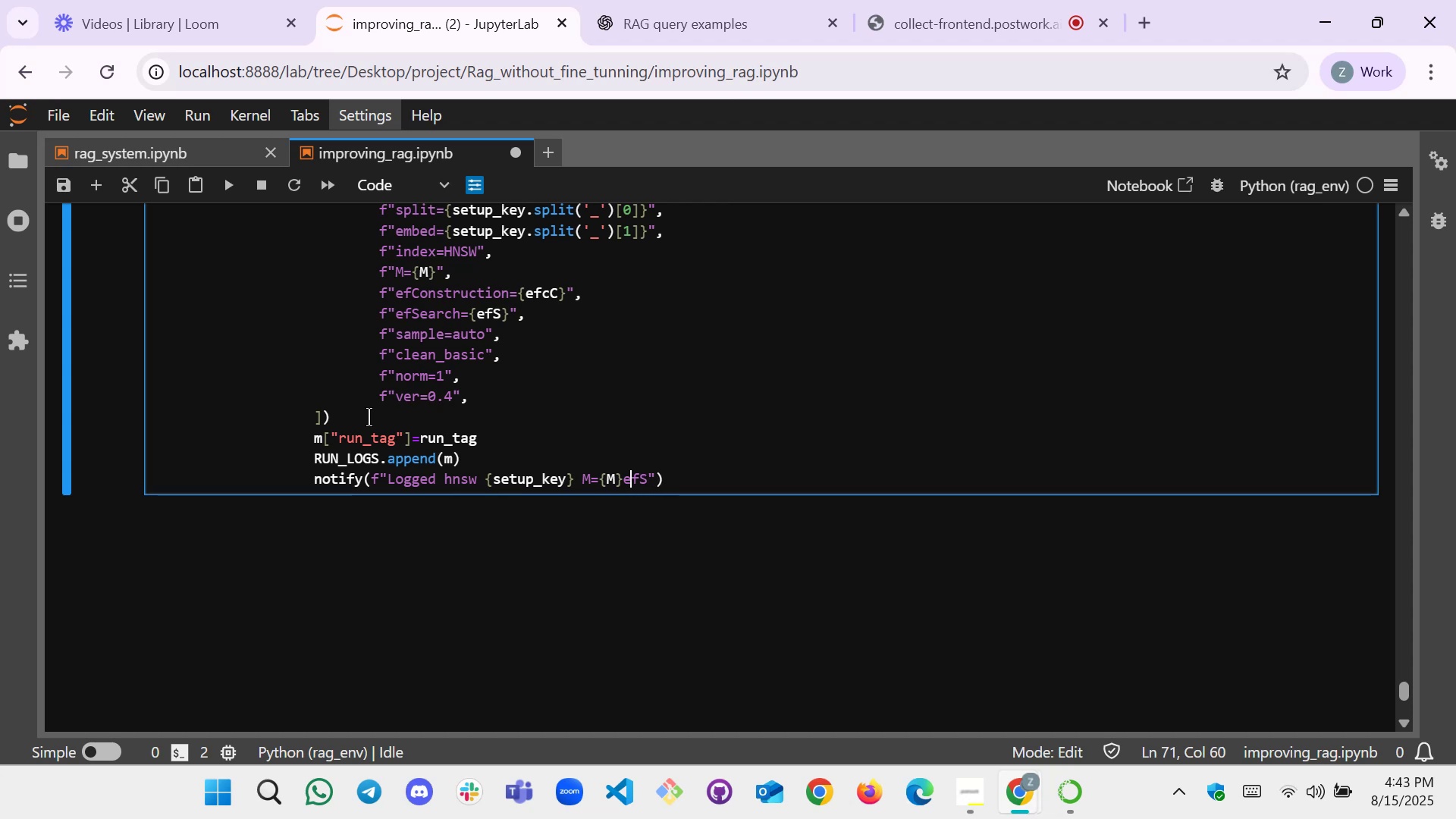 
key(ArrowLeft)
 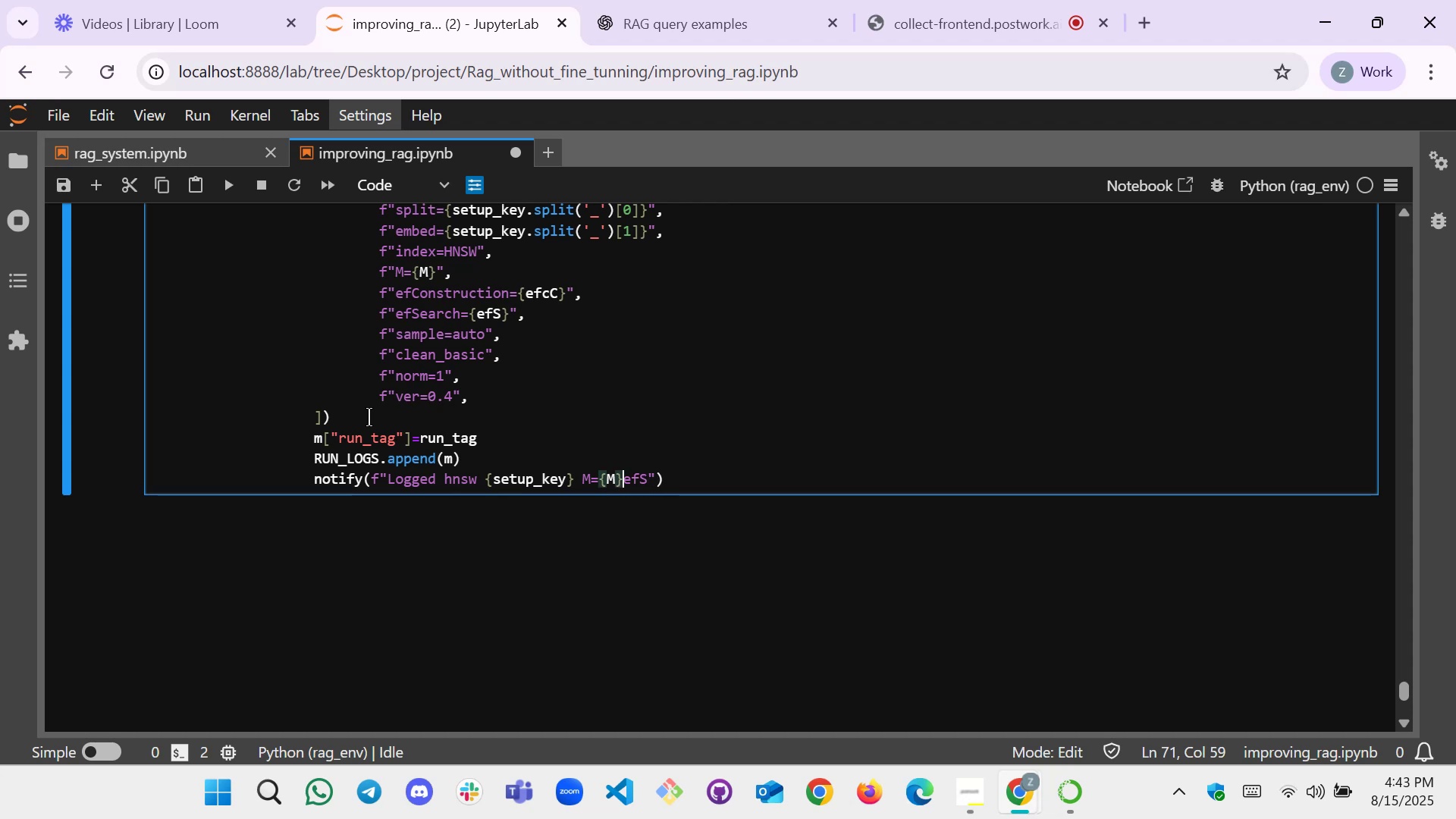 
key(Space)
 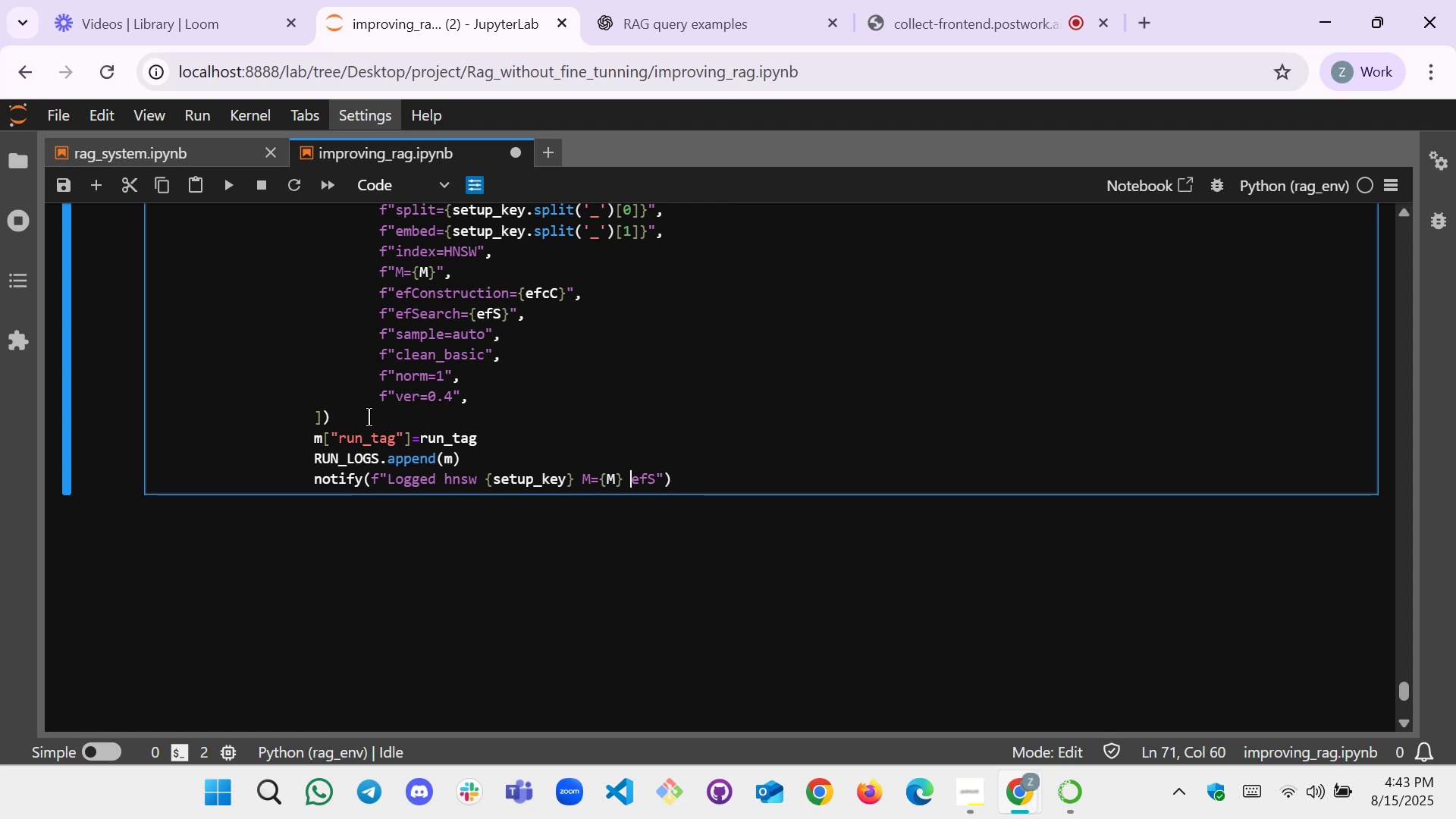 
key(ArrowRight)
 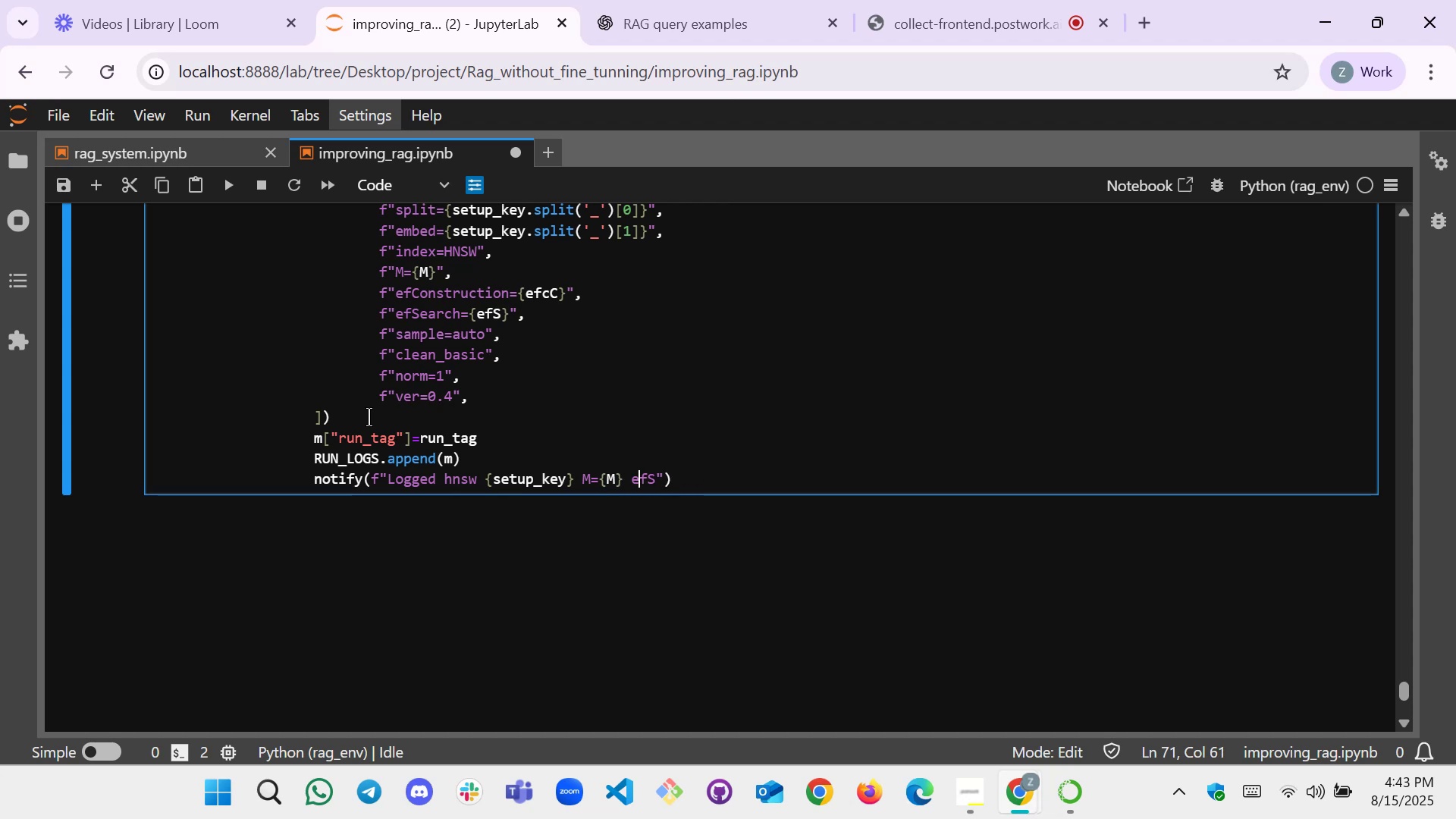 
key(ArrowRight)
 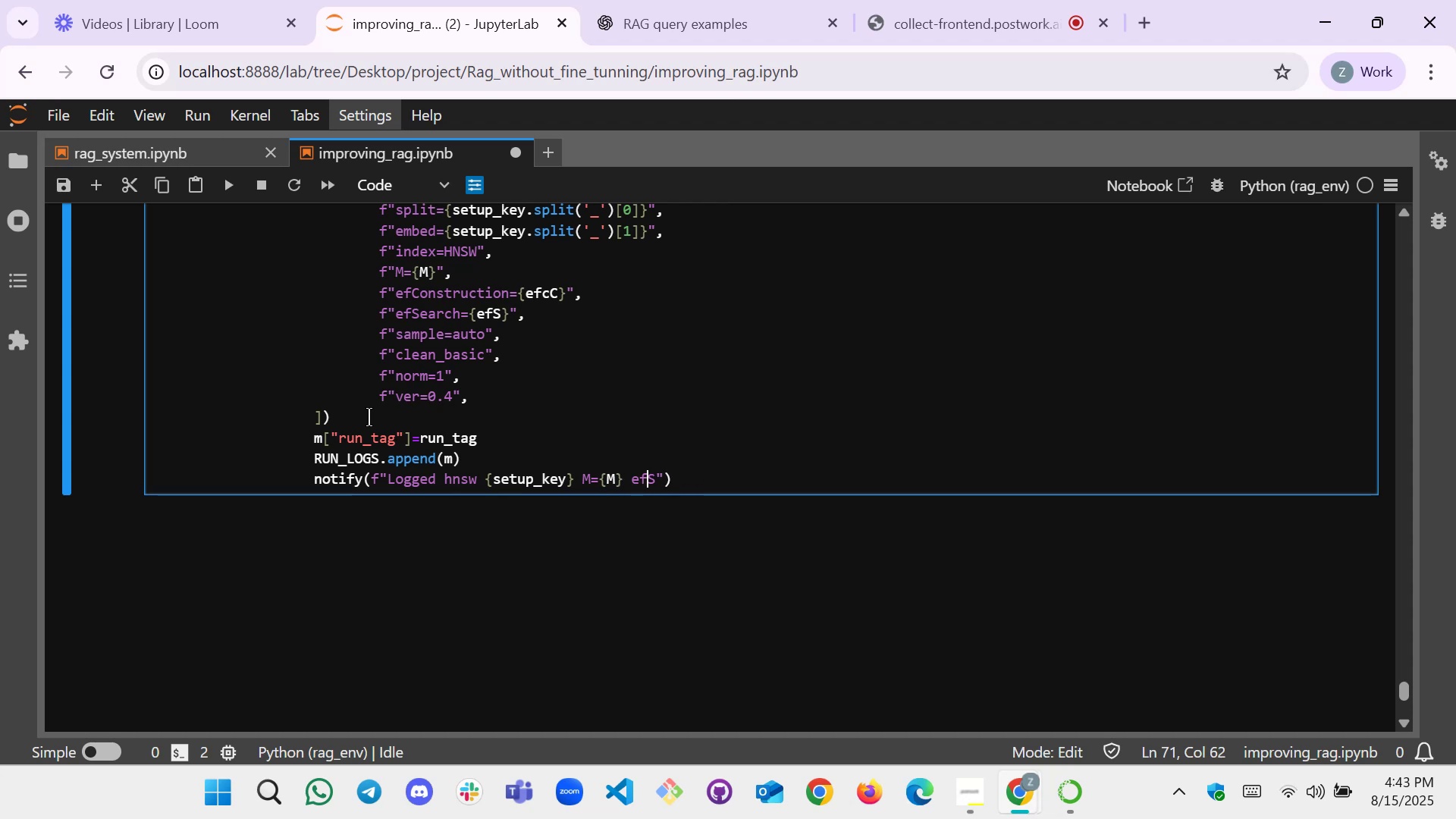 
key(ArrowRight)
 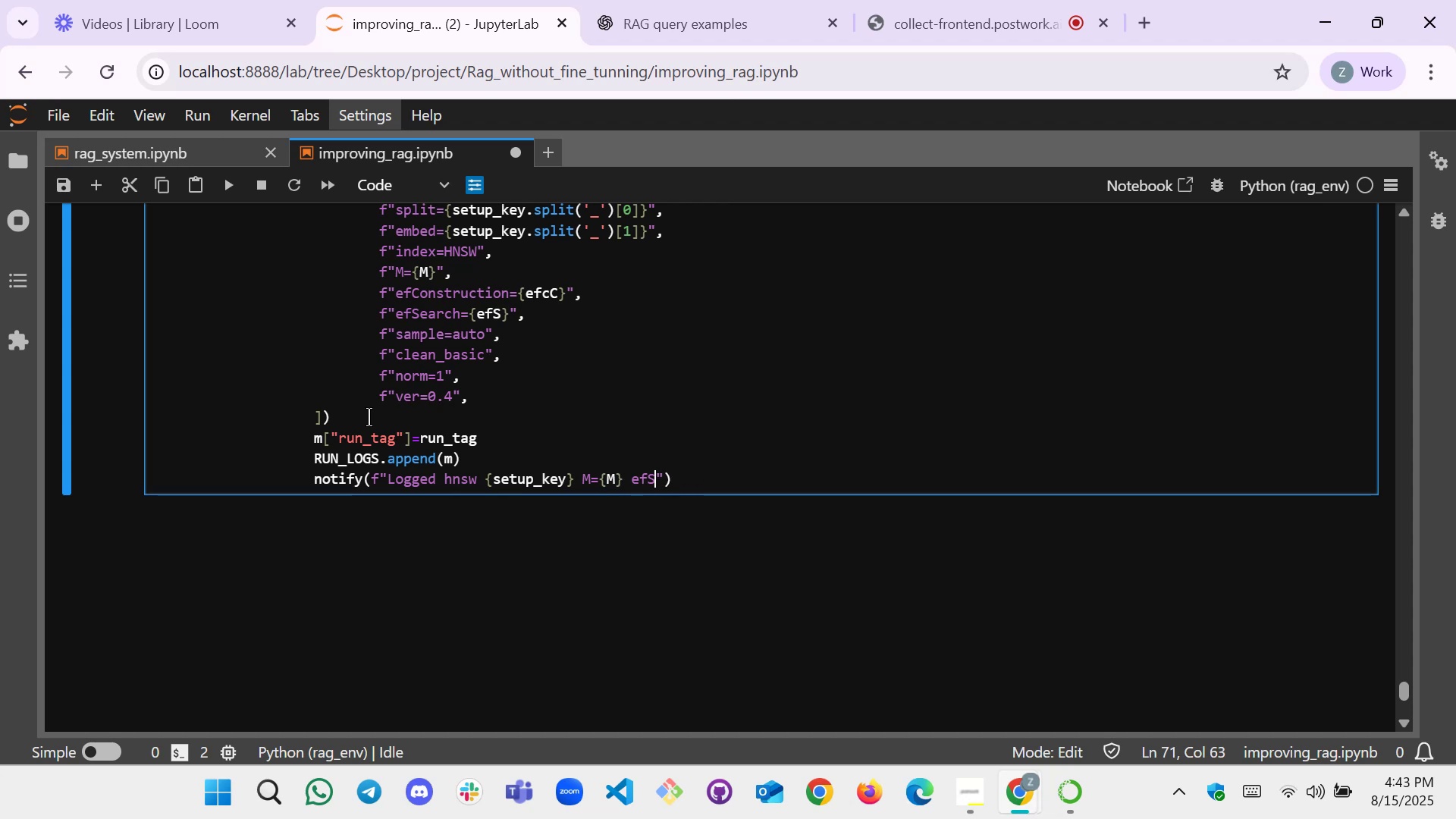 
key(ArrowRight)
 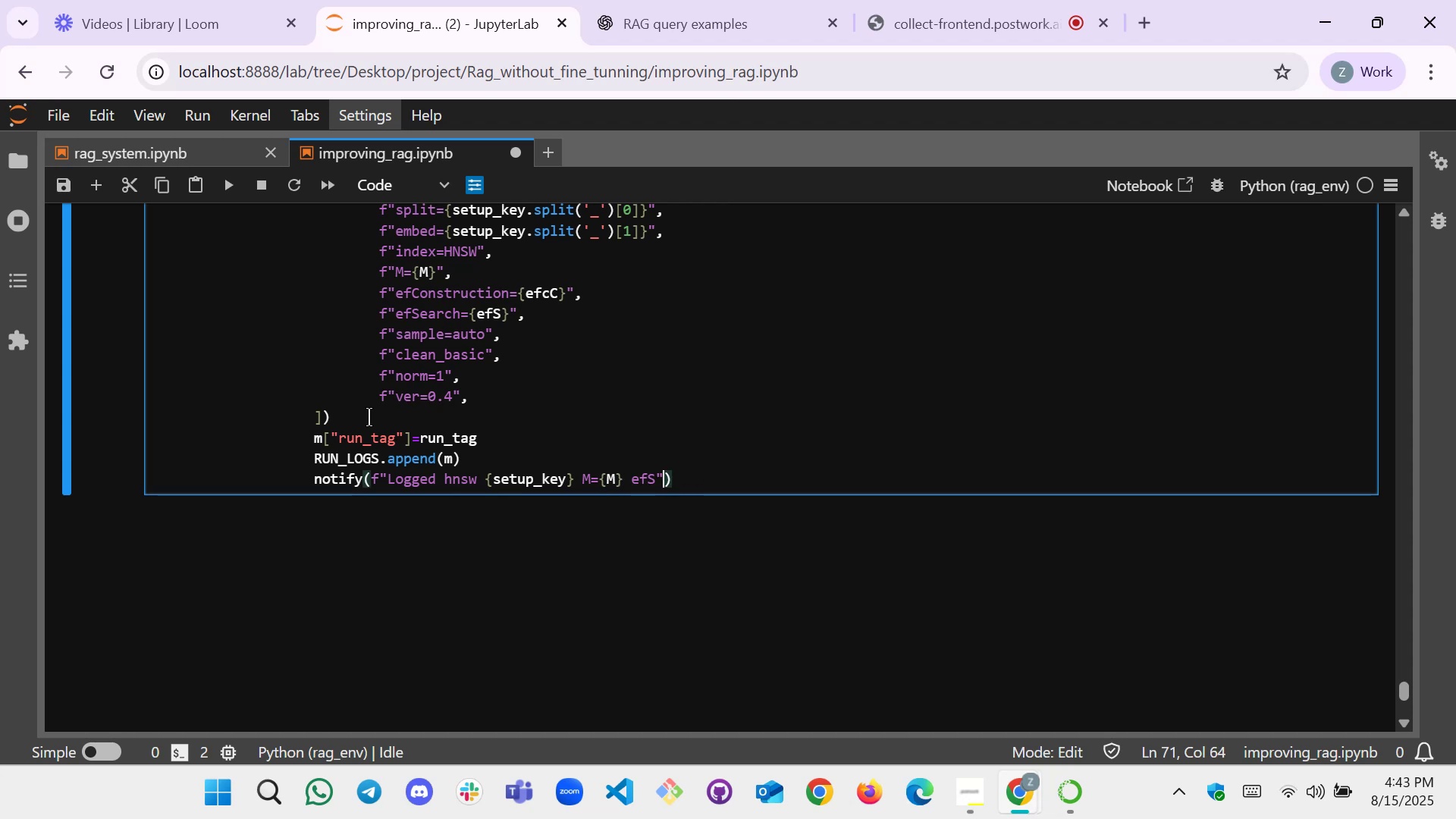 
key(ArrowLeft)
 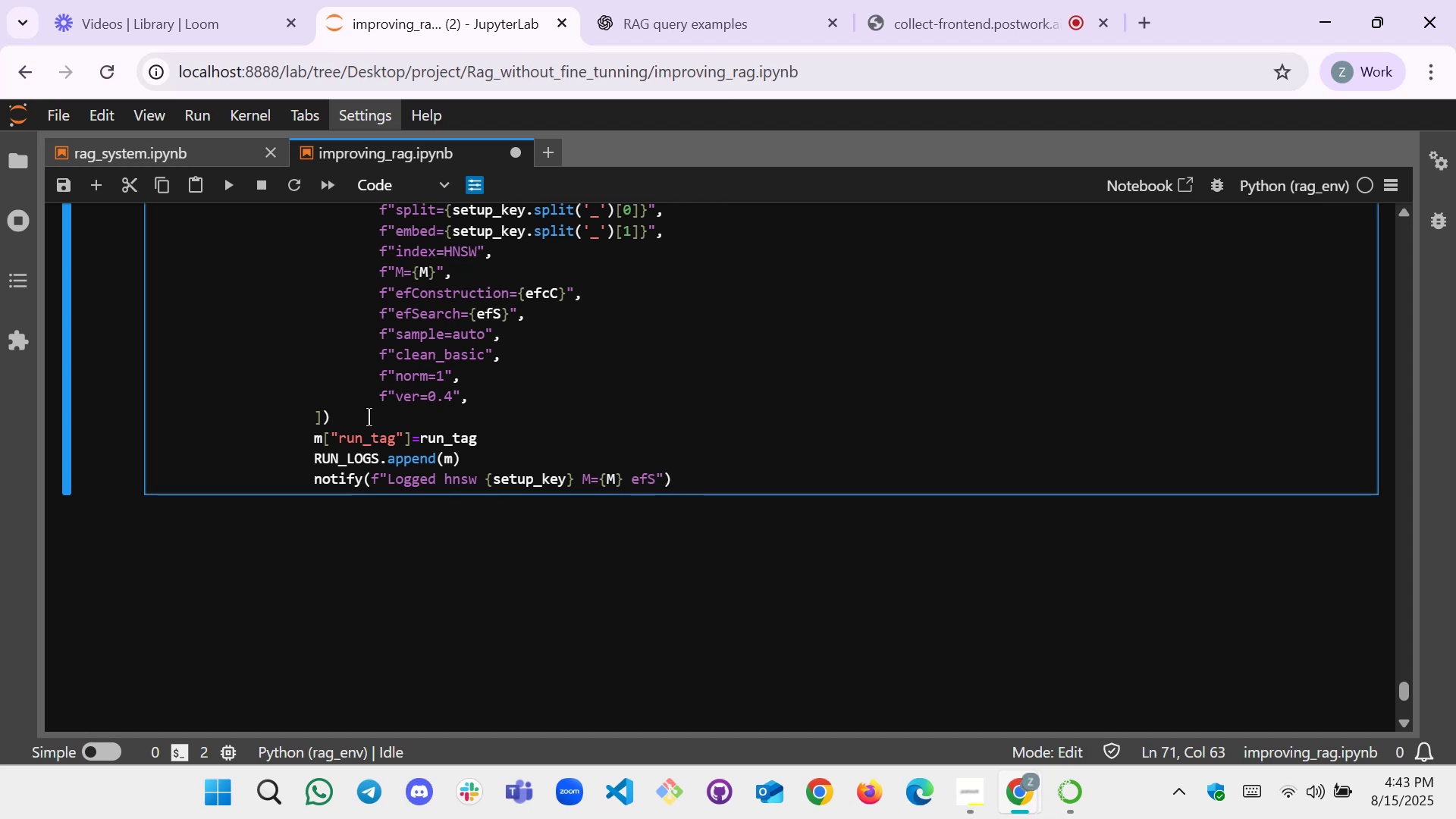 
hold_key(key=ShiftLeft, duration=0.54)
 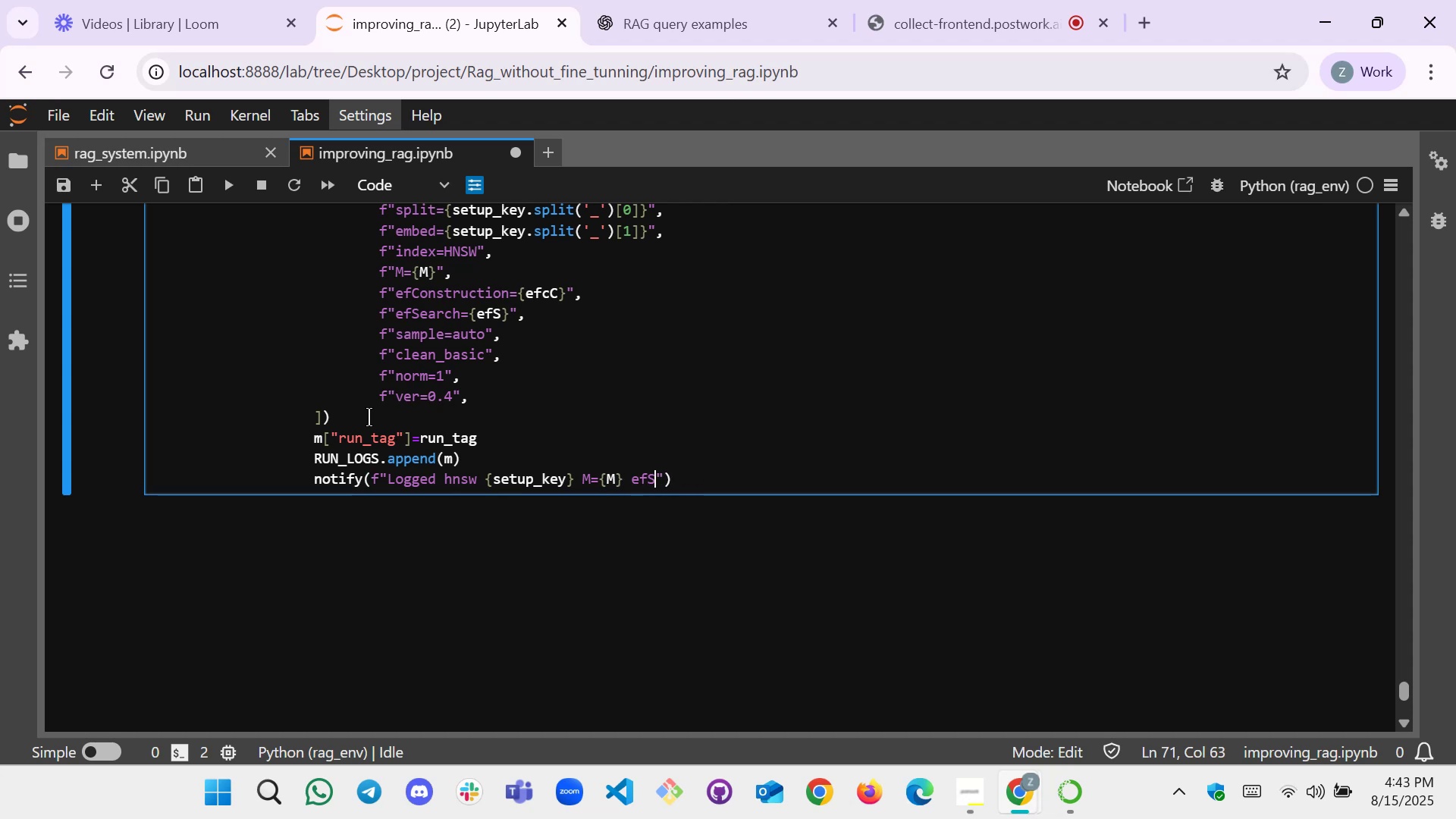 
key(Minus)
 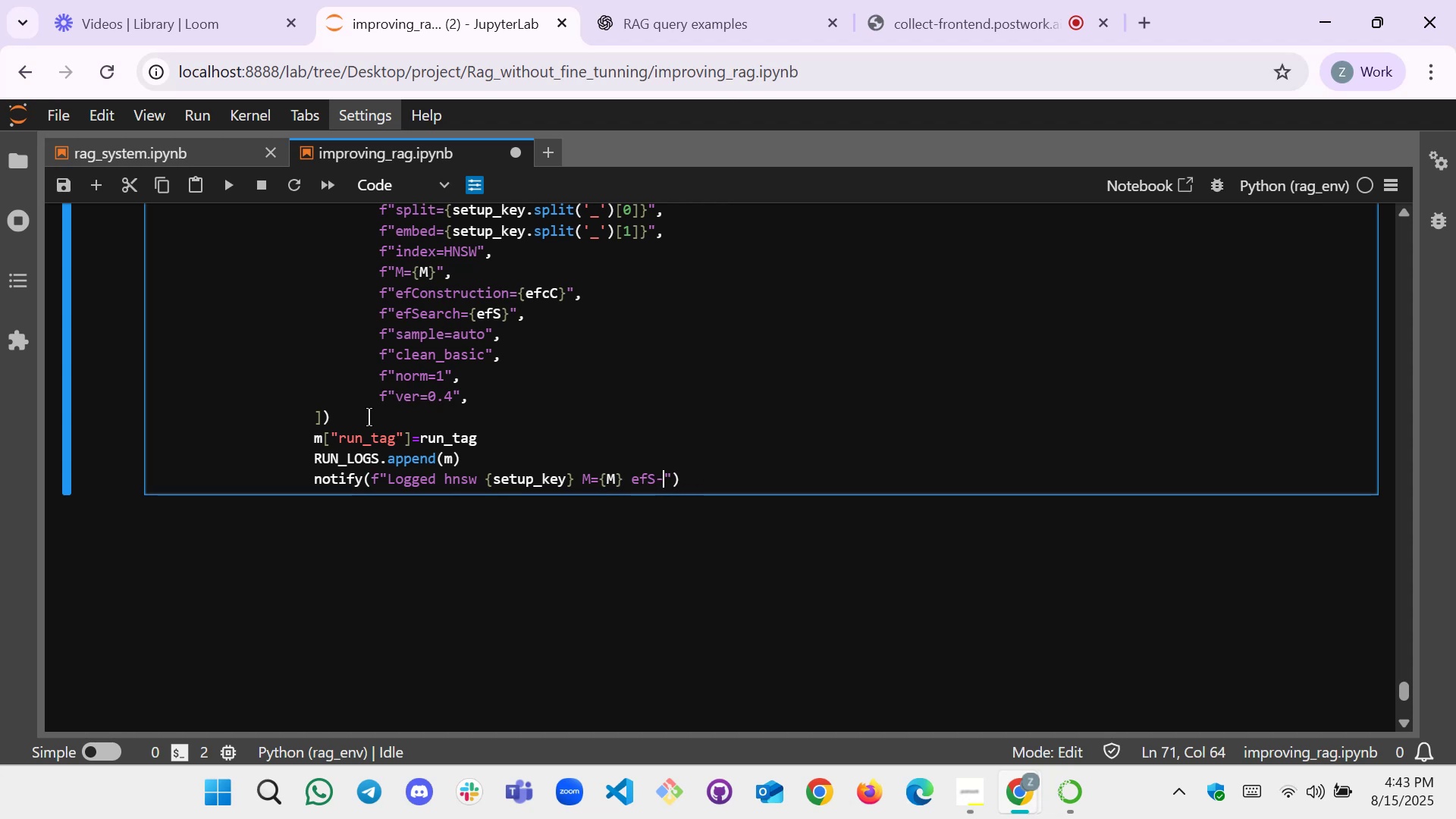 
key(Backspace)
 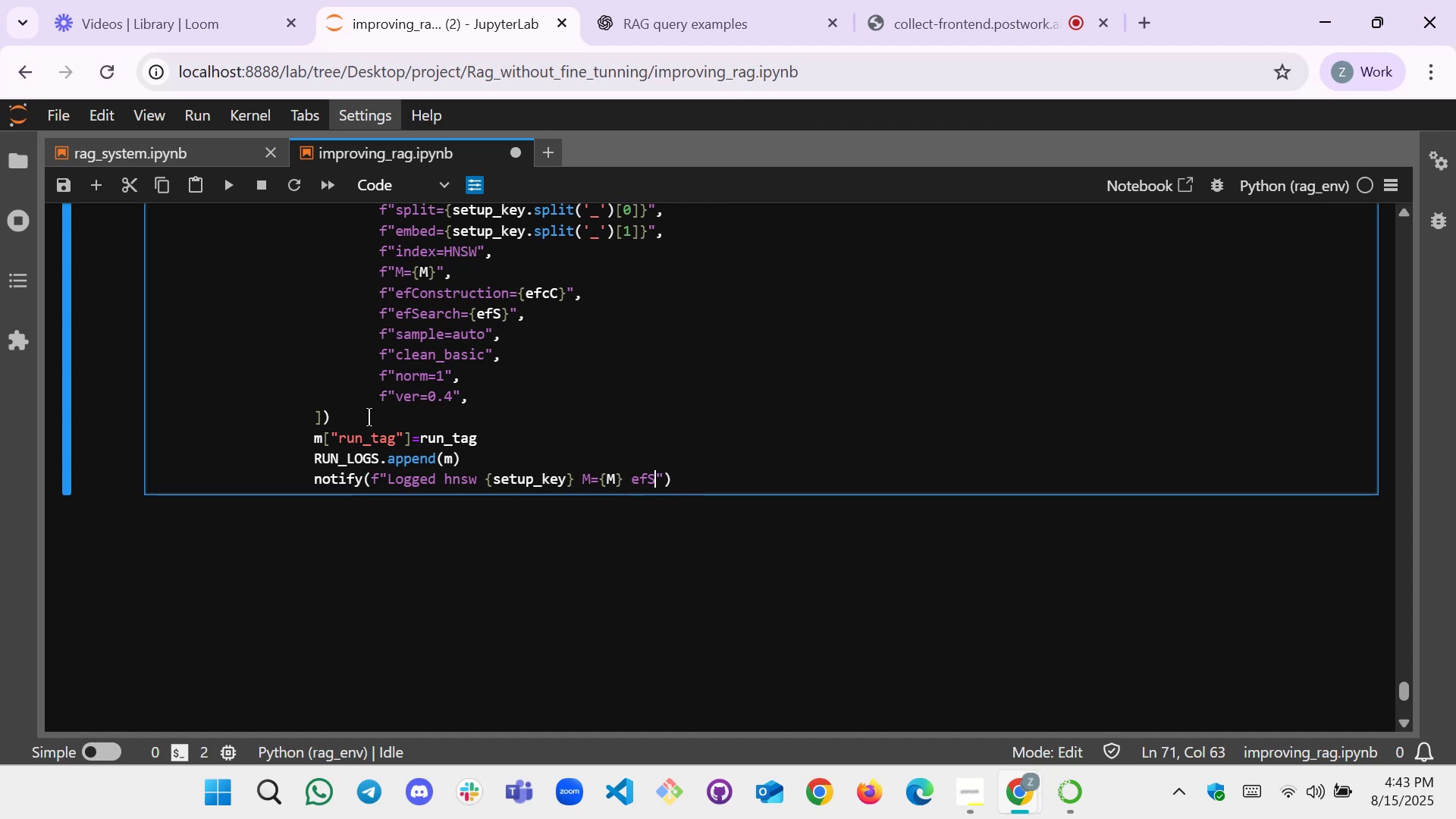 
key(Equal)
 